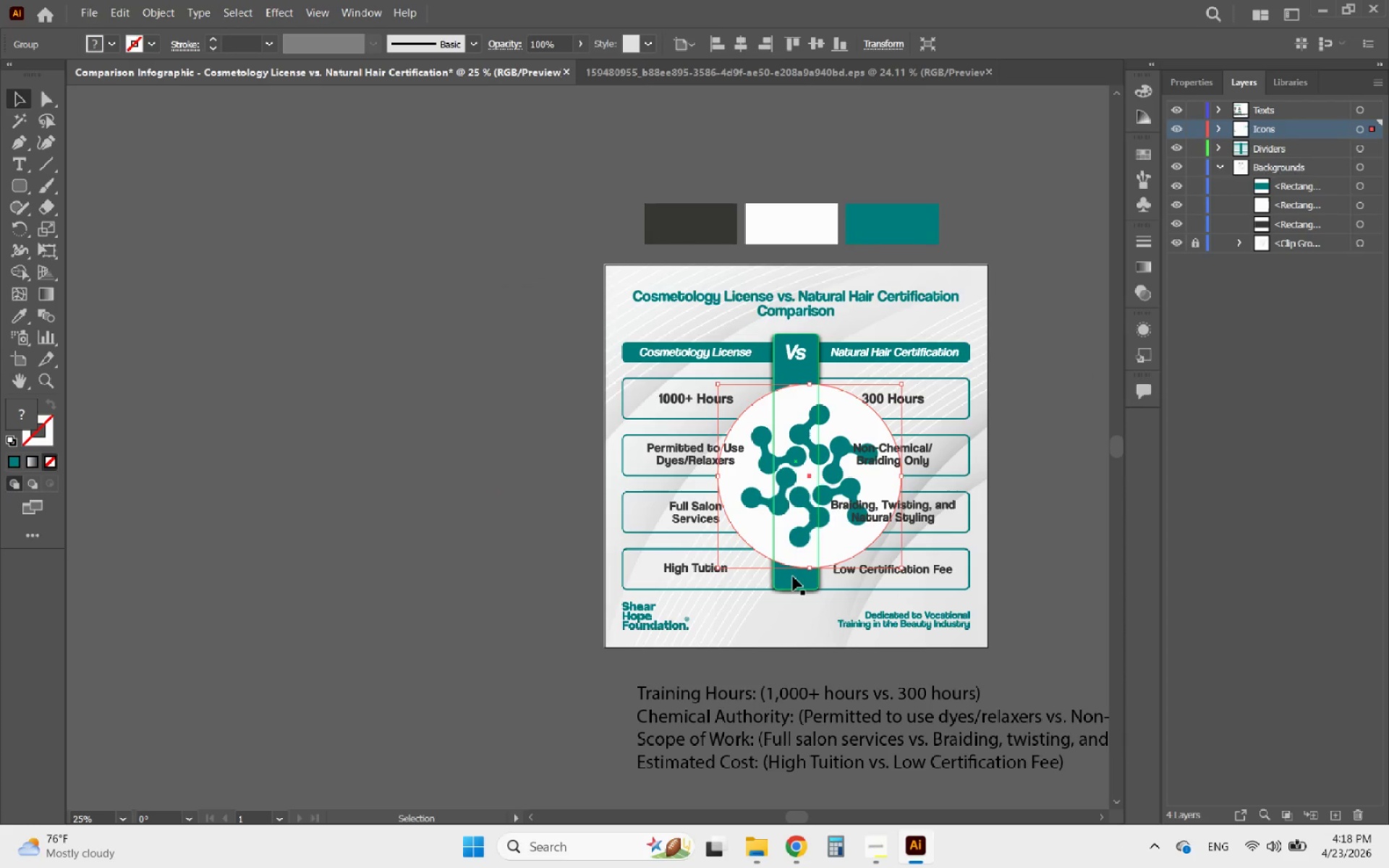 
hold_key(key=ShiftLeft, duration=1.47)
left_click_drag(start_coordinate=[806, 571], to_coordinate=[822, 404])
 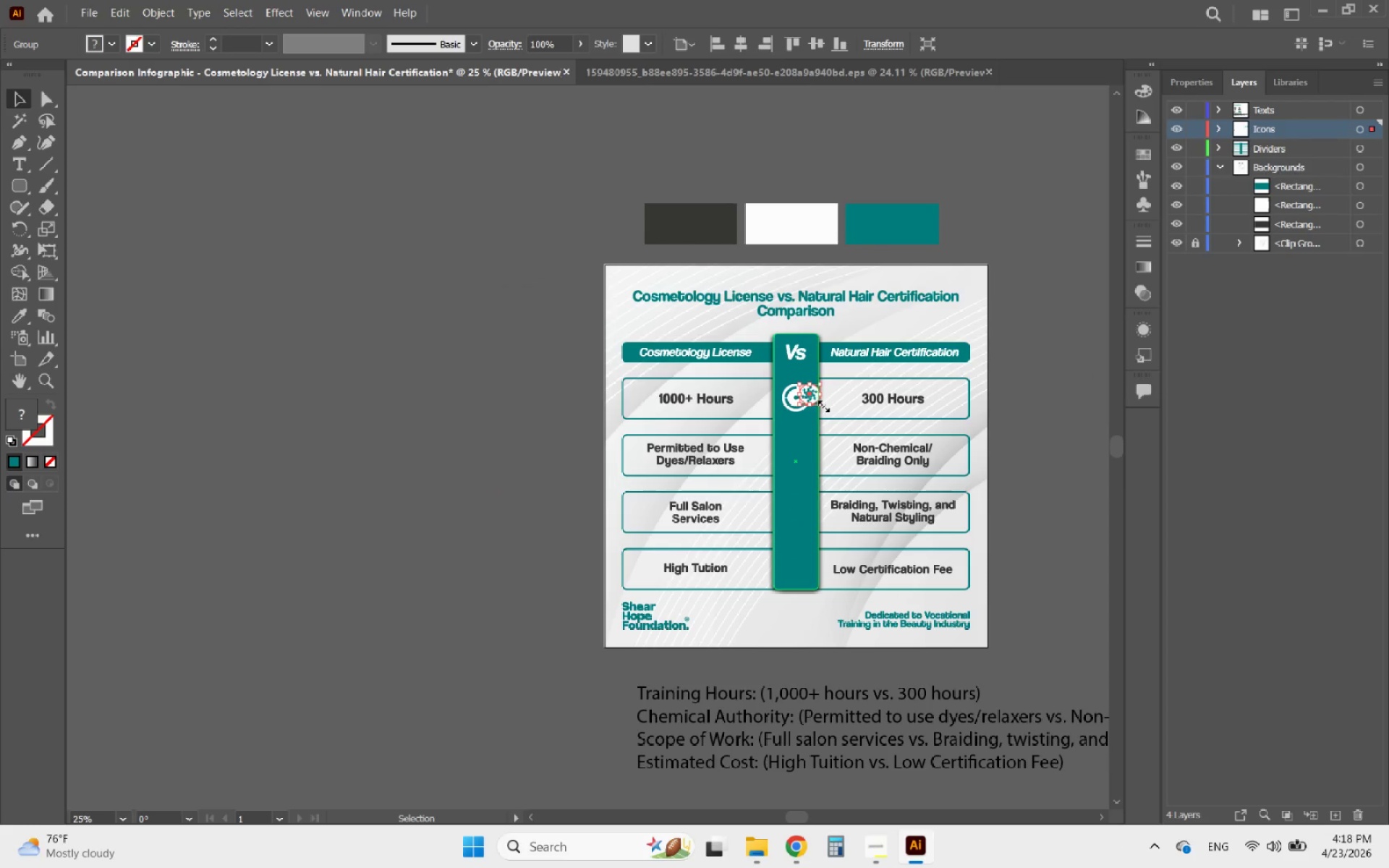 
hold_key(key=AltLeft, duration=1.03)
scroll: coordinate [818, 401], scroll_direction: up, amount: 5.0
 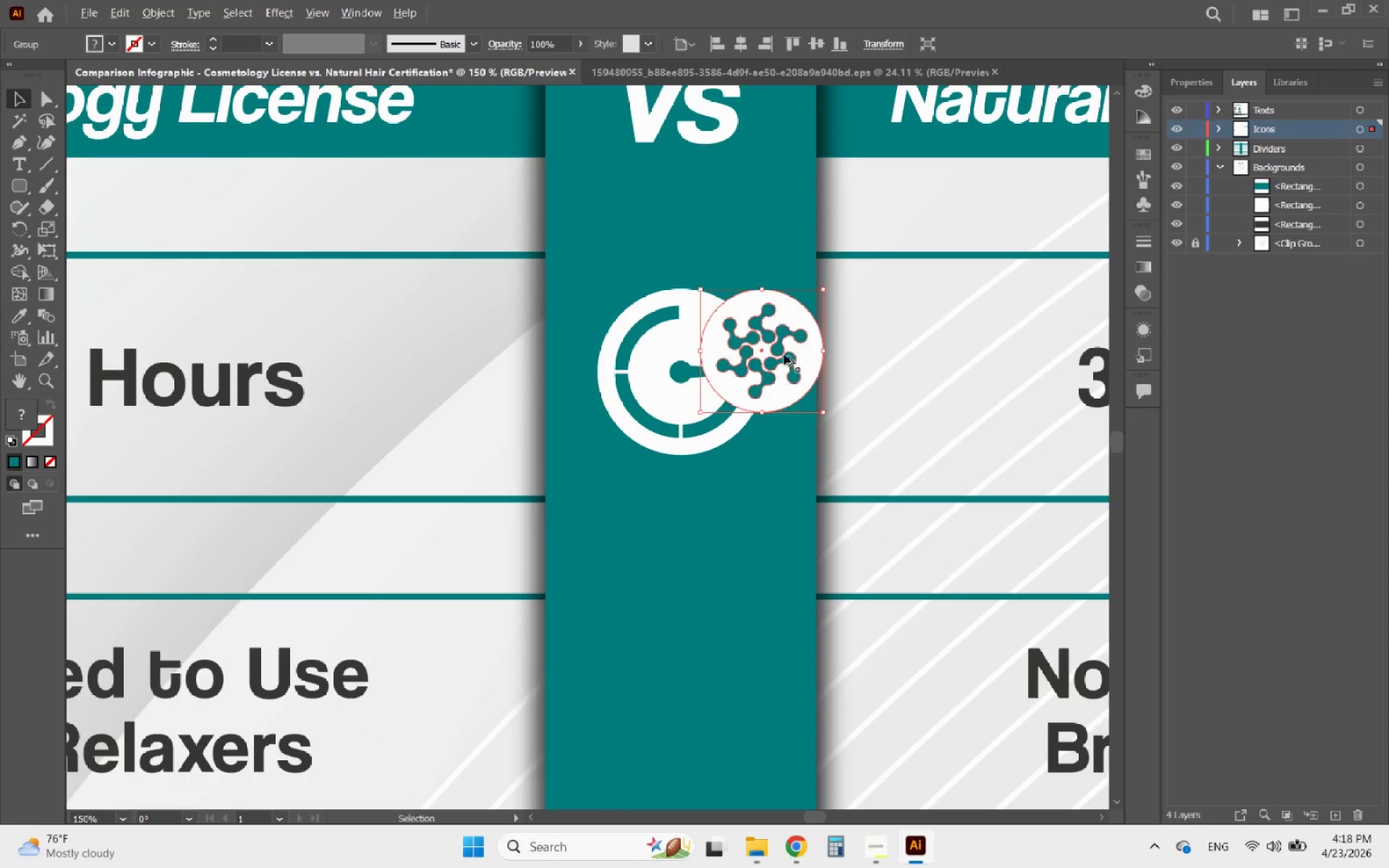 
left_click_drag(start_coordinate=[755, 298], to_coordinate=[543, 297])
 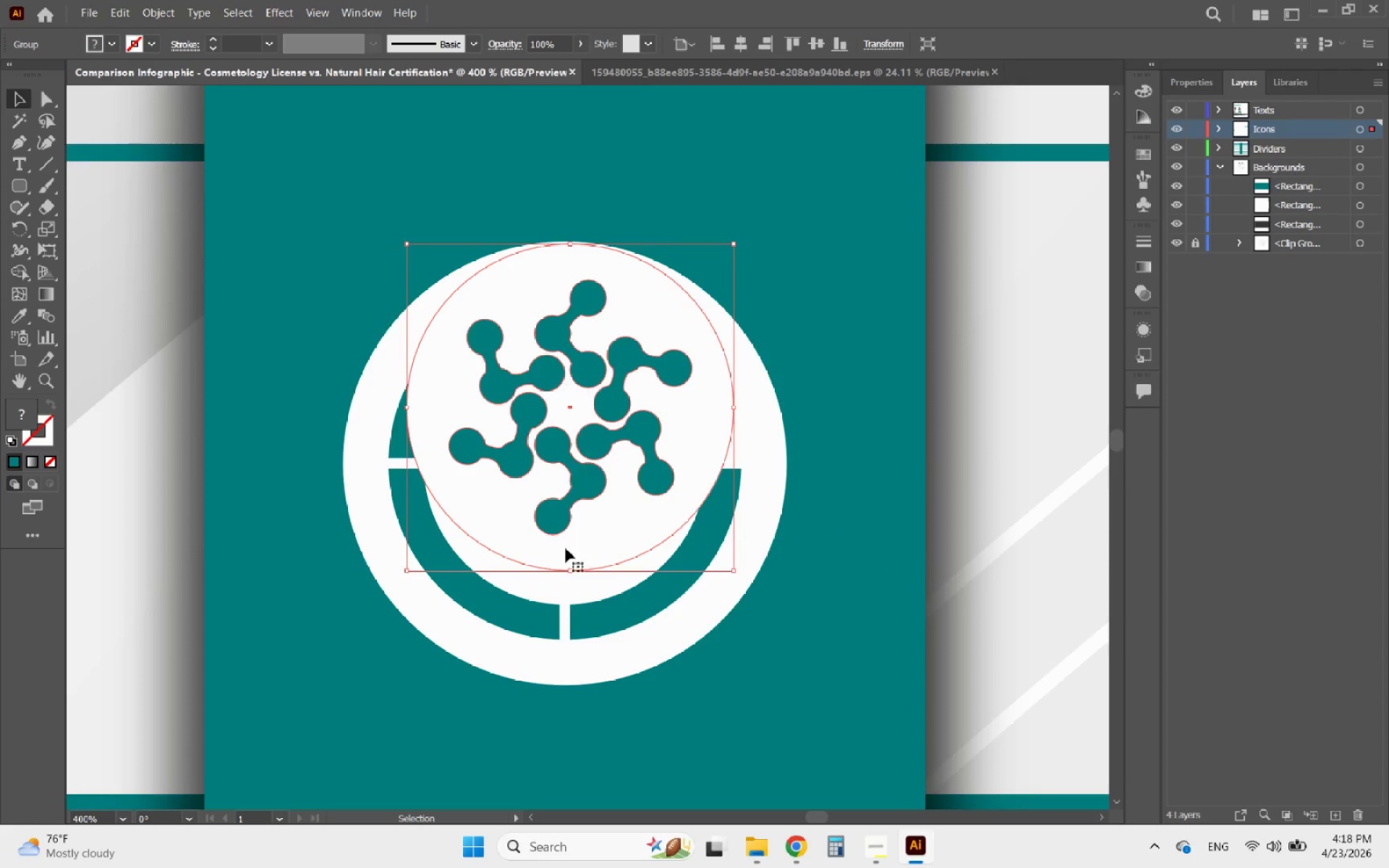 
scroll: coordinate [749, 312], scroll_direction: up, amount: 3.0
 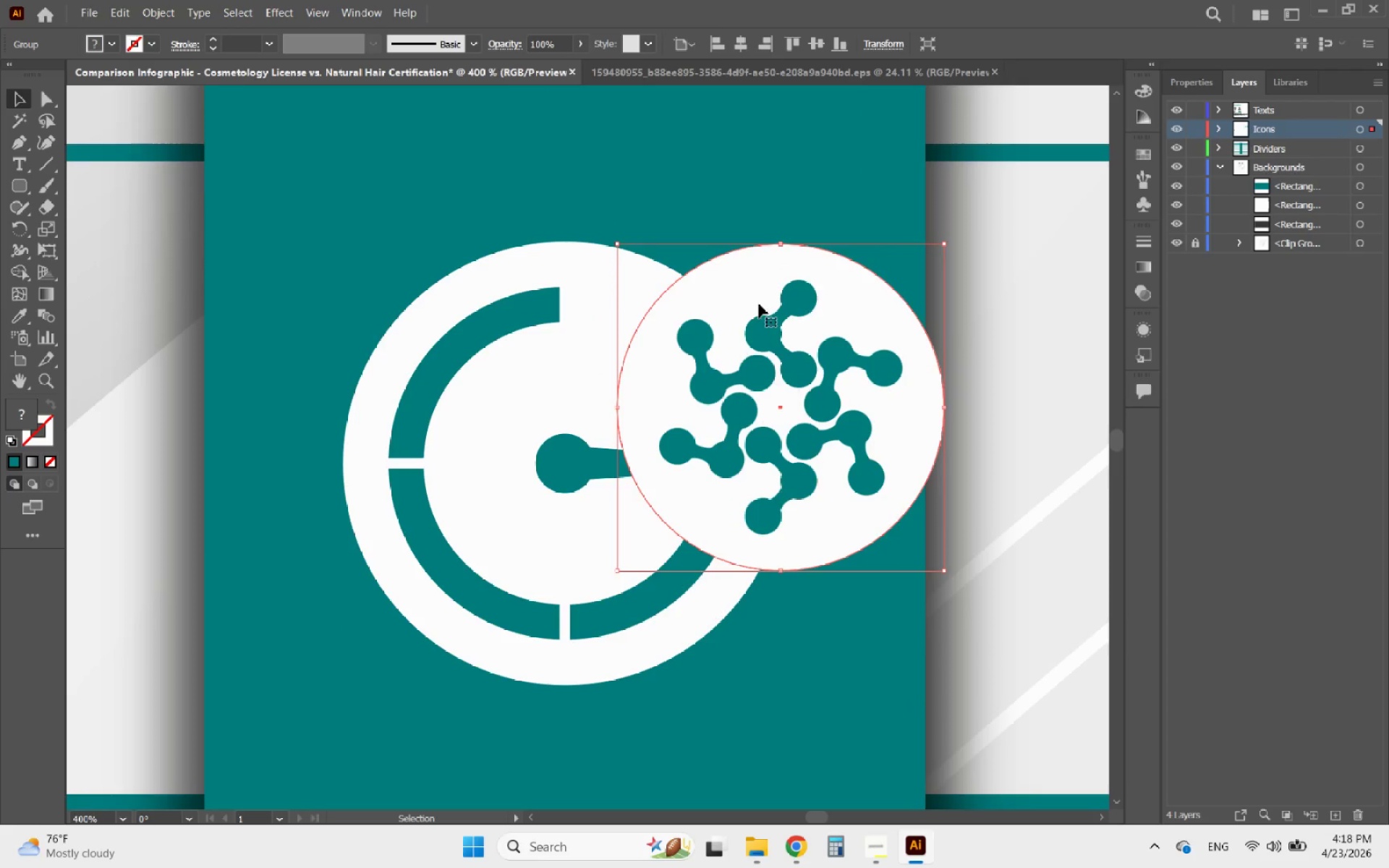 
hold_key(key=ShiftLeft, duration=0.5)
left_click([564, 587])
 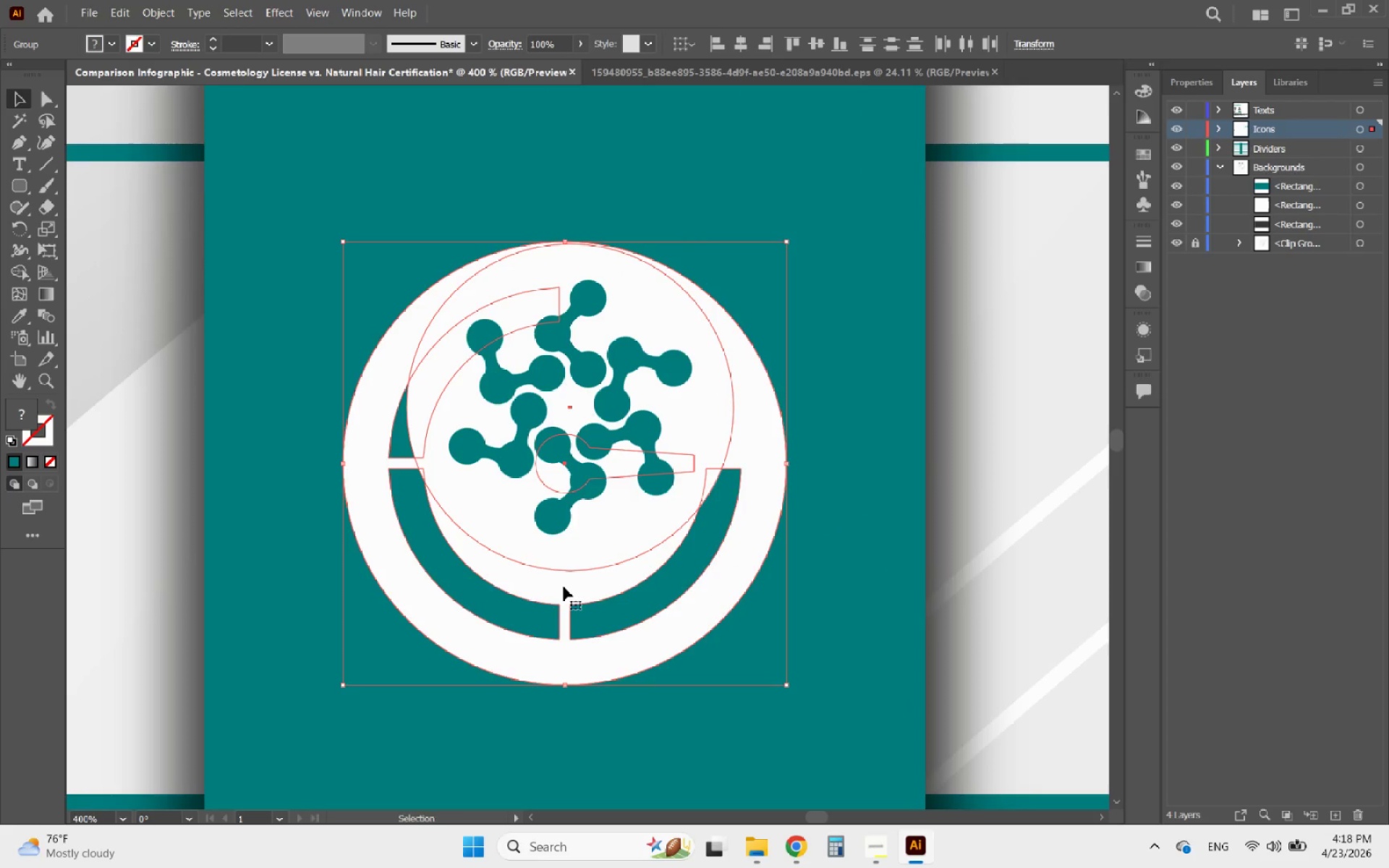 
left_click([564, 587])
 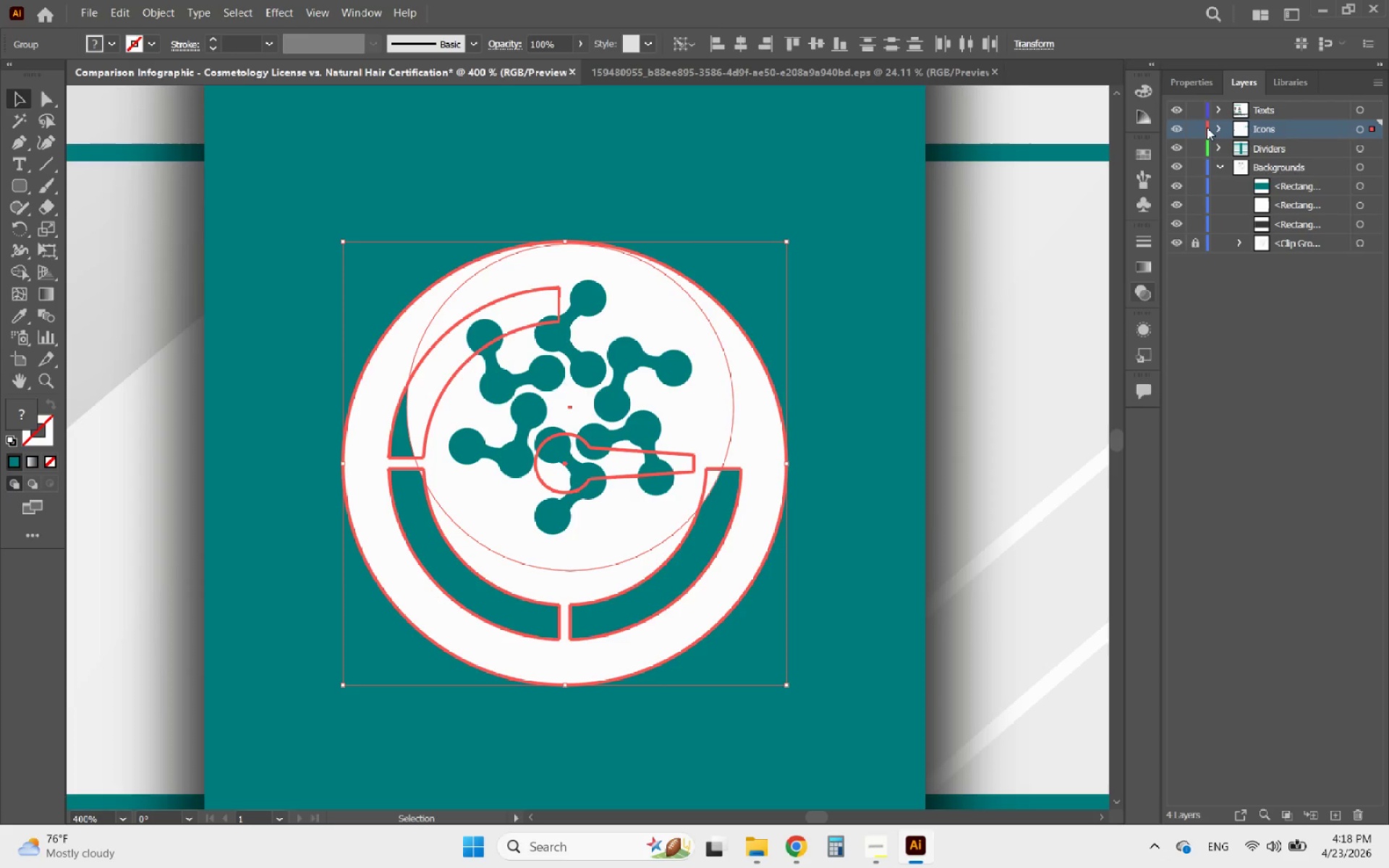 
left_click([1207, 77])
 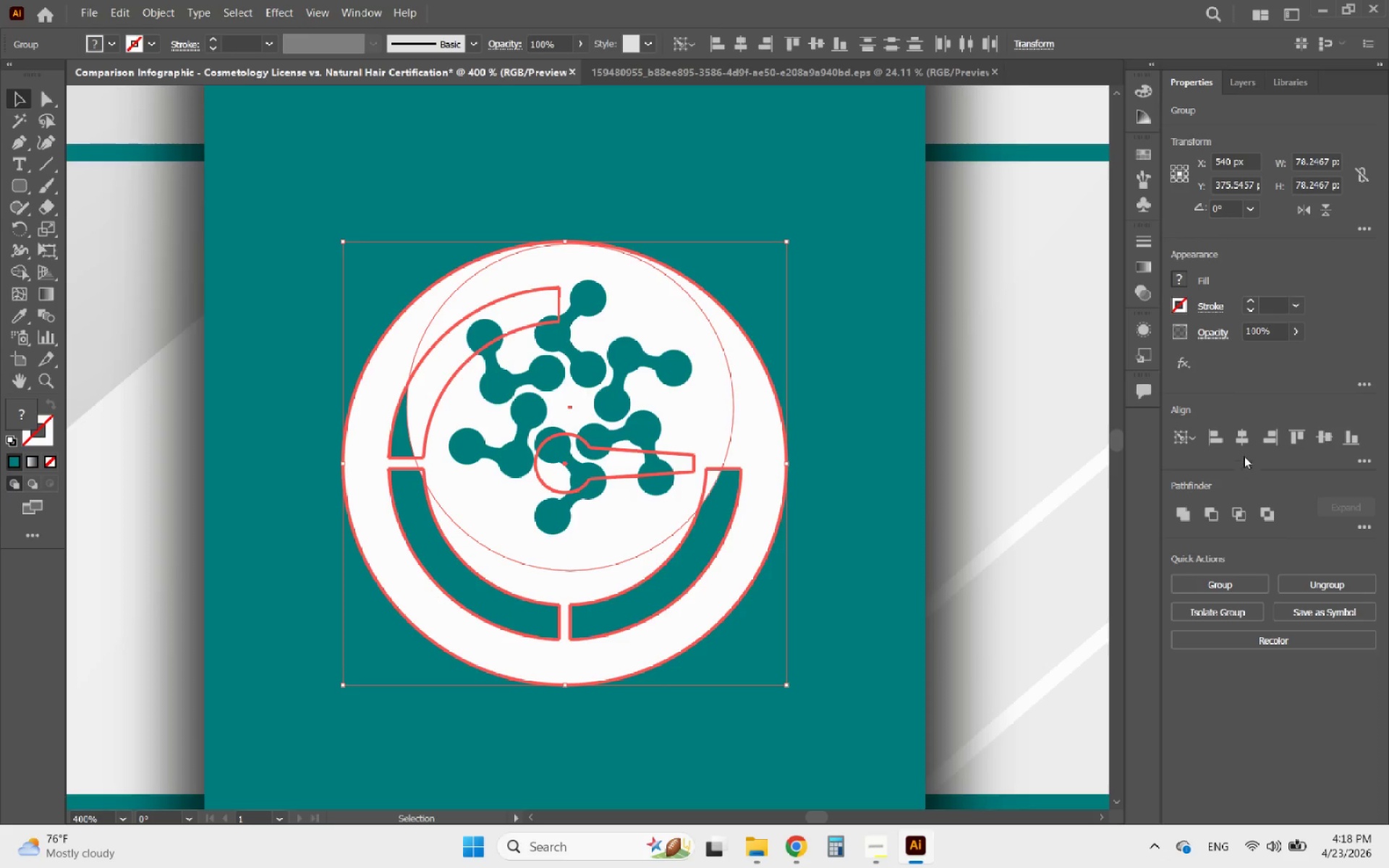 
left_click([1244, 444])
 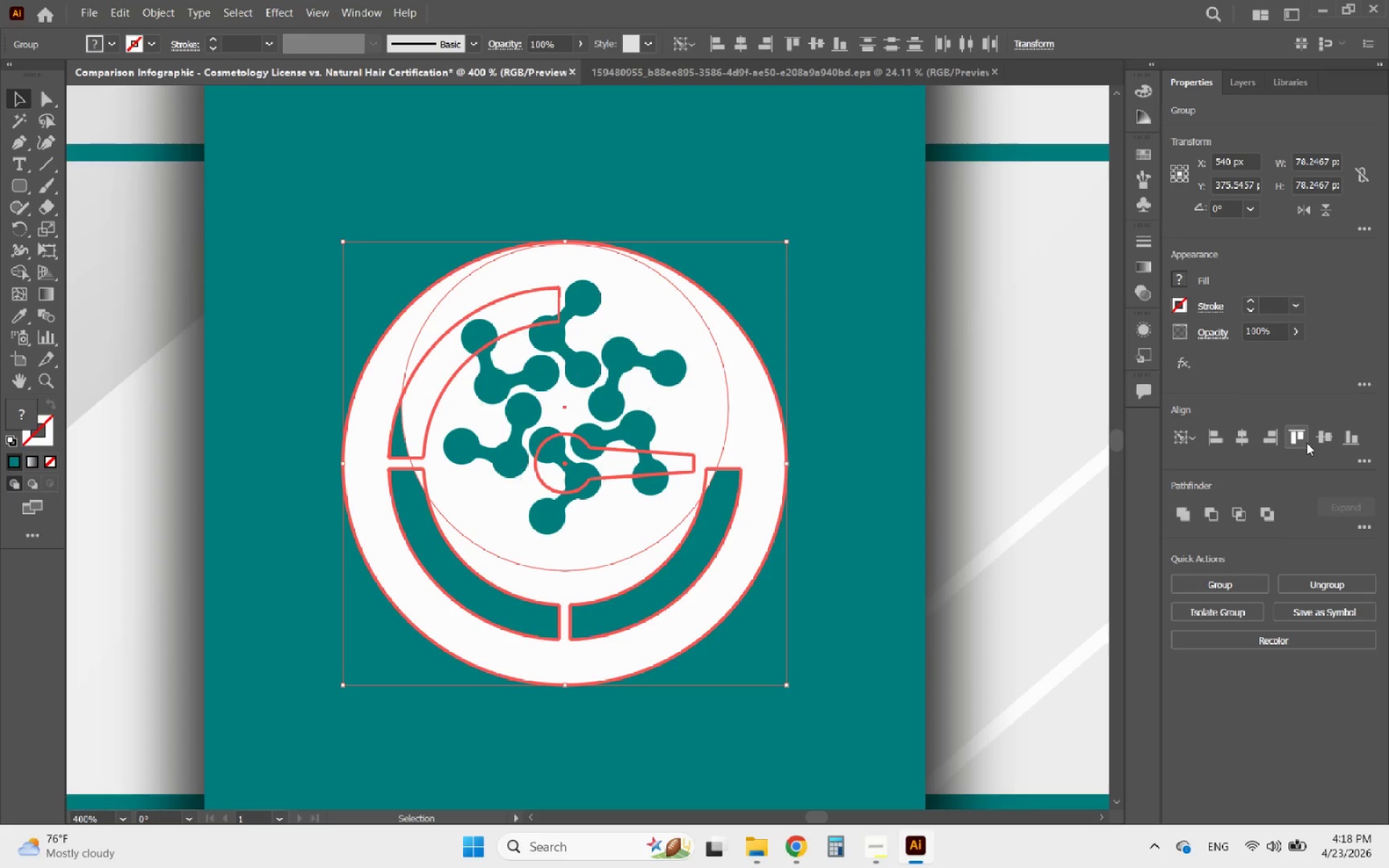 
left_click([1306, 443])
 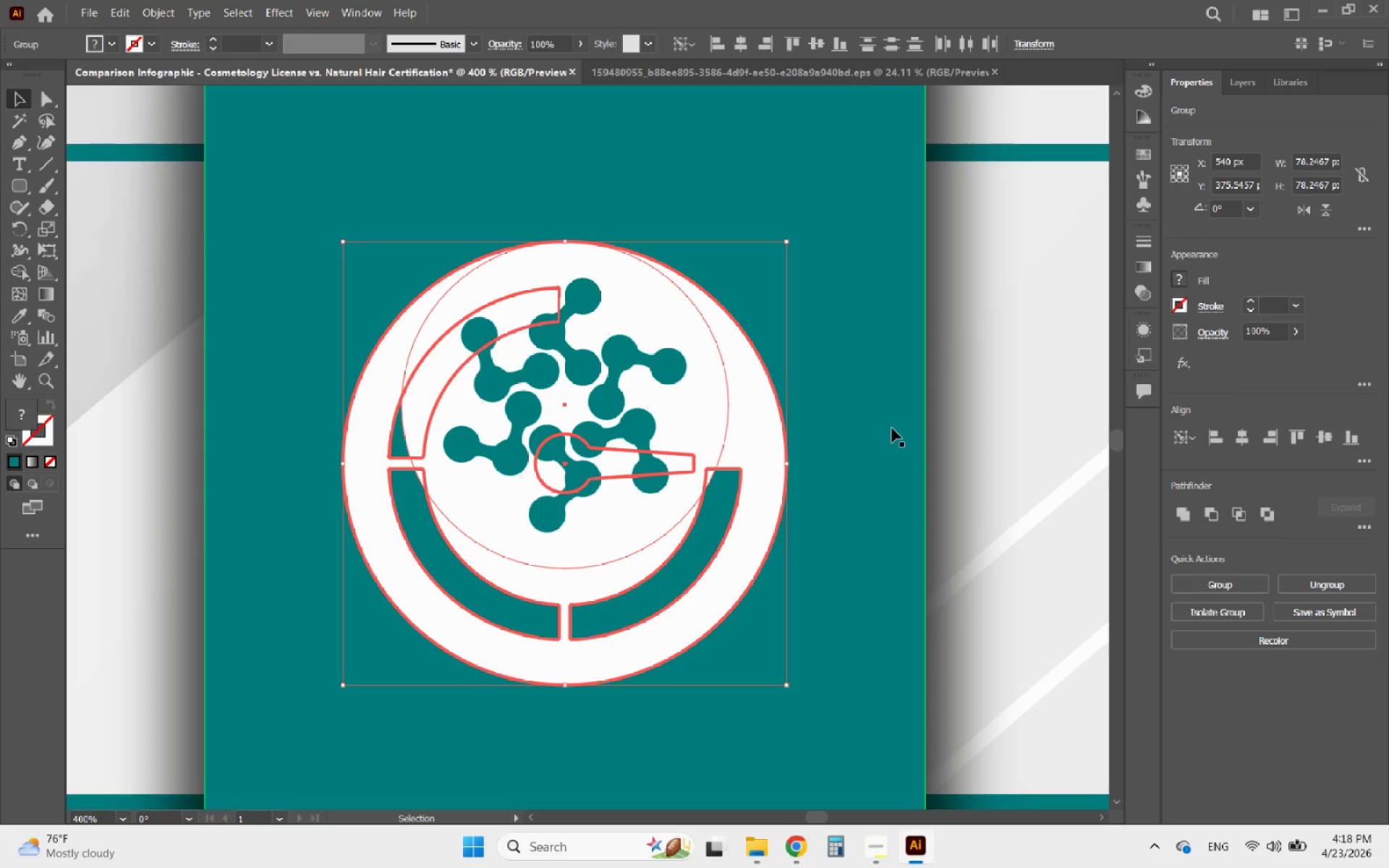 
left_click([895, 406])
 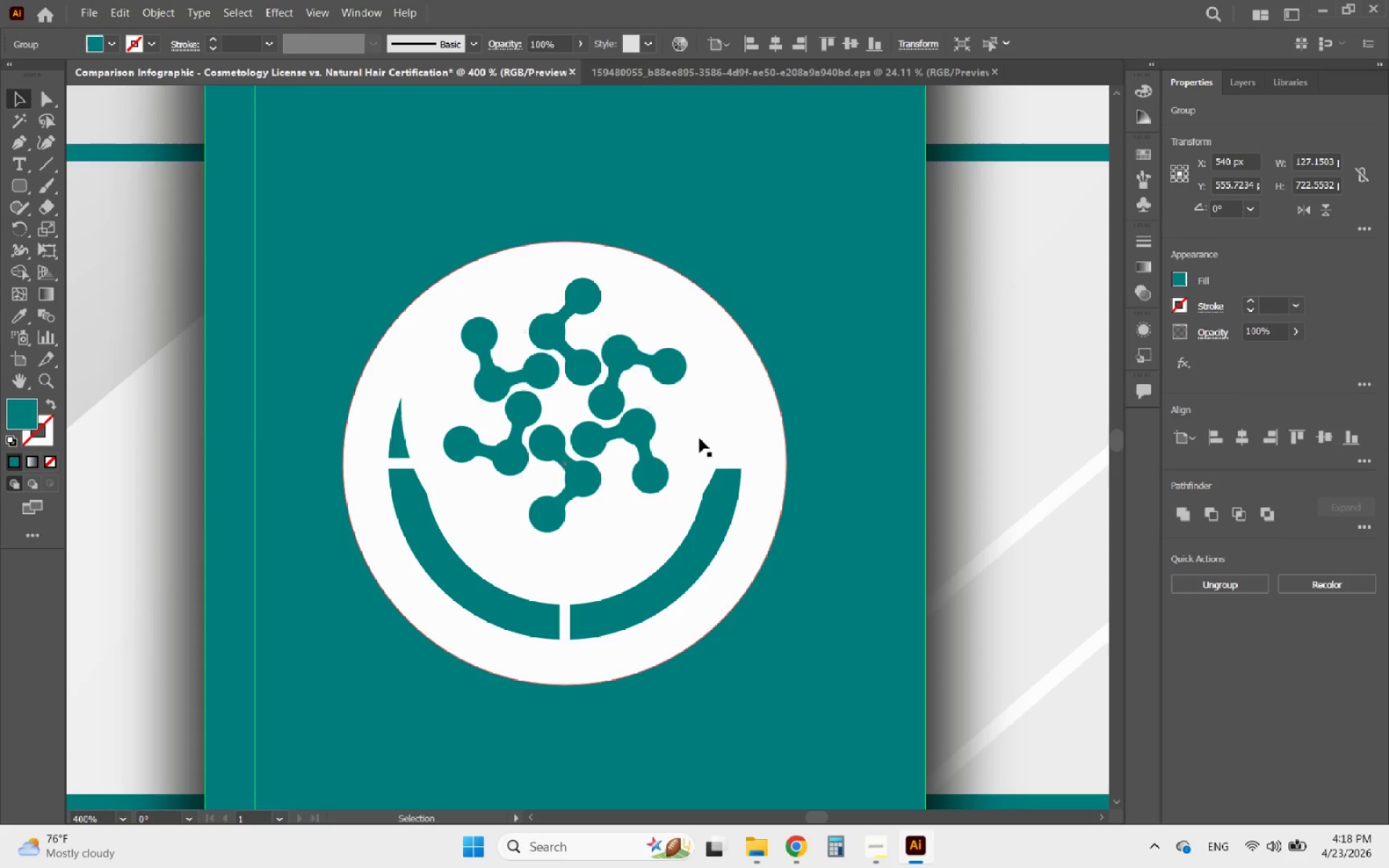 
left_click([639, 444])
 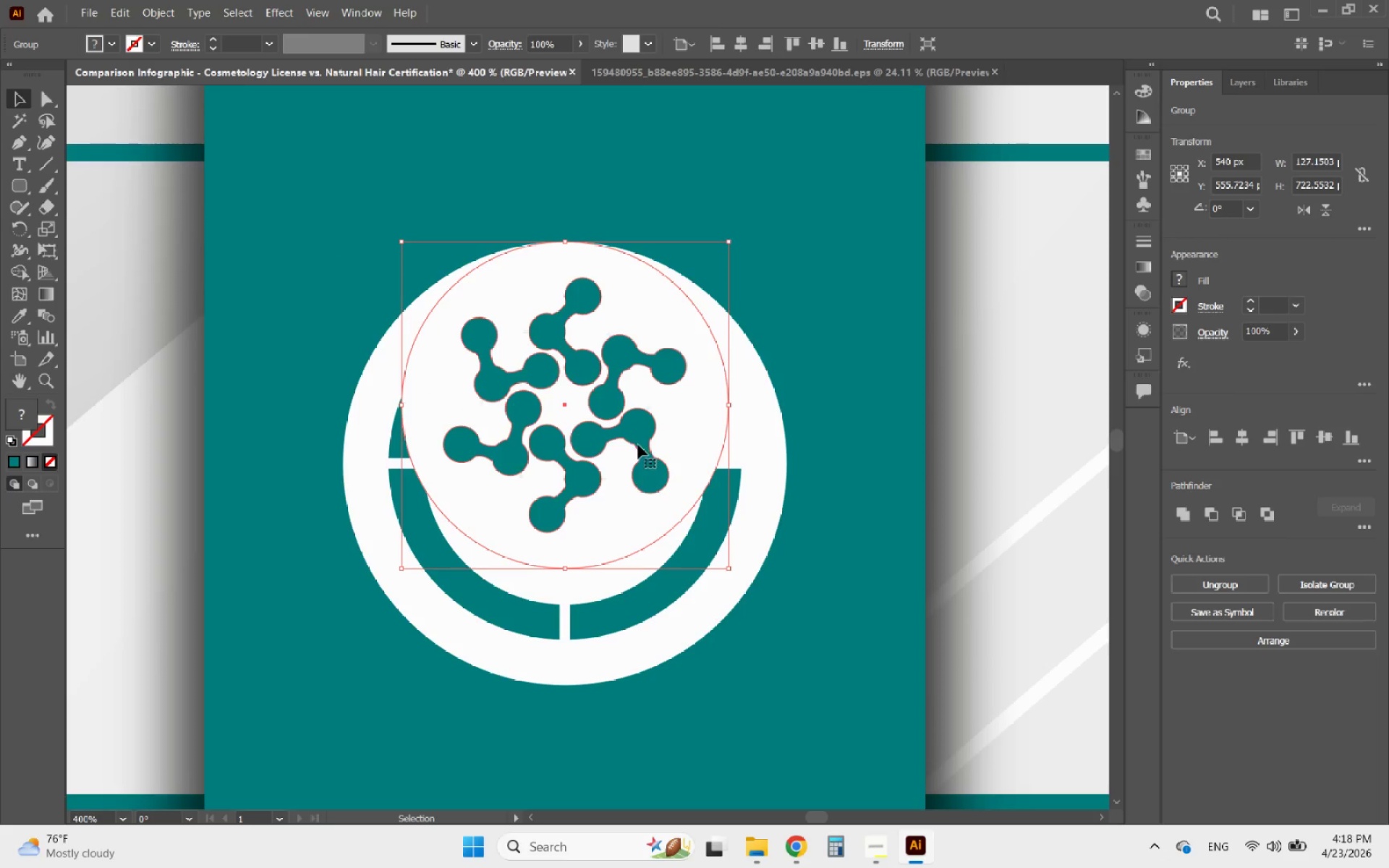 
hold_key(key=ShiftLeft, duration=2.41)
left_click_drag(start_coordinate=[562, 570], to_coordinate=[543, 685])
 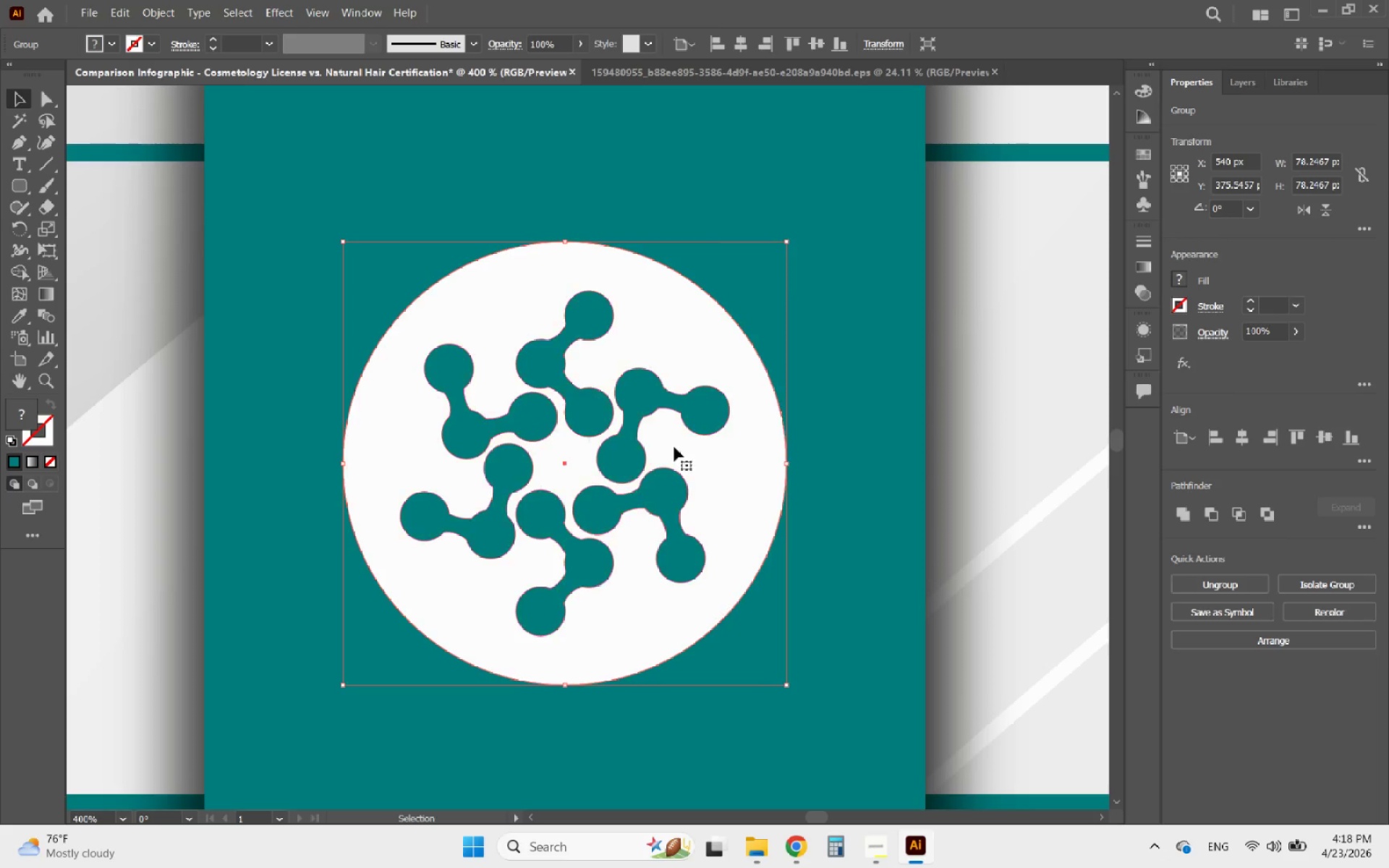 
hold_key(key=AltLeft, duration=0.5)
scroll: coordinate [729, 323], scroll_direction: down, amount: 5.0
 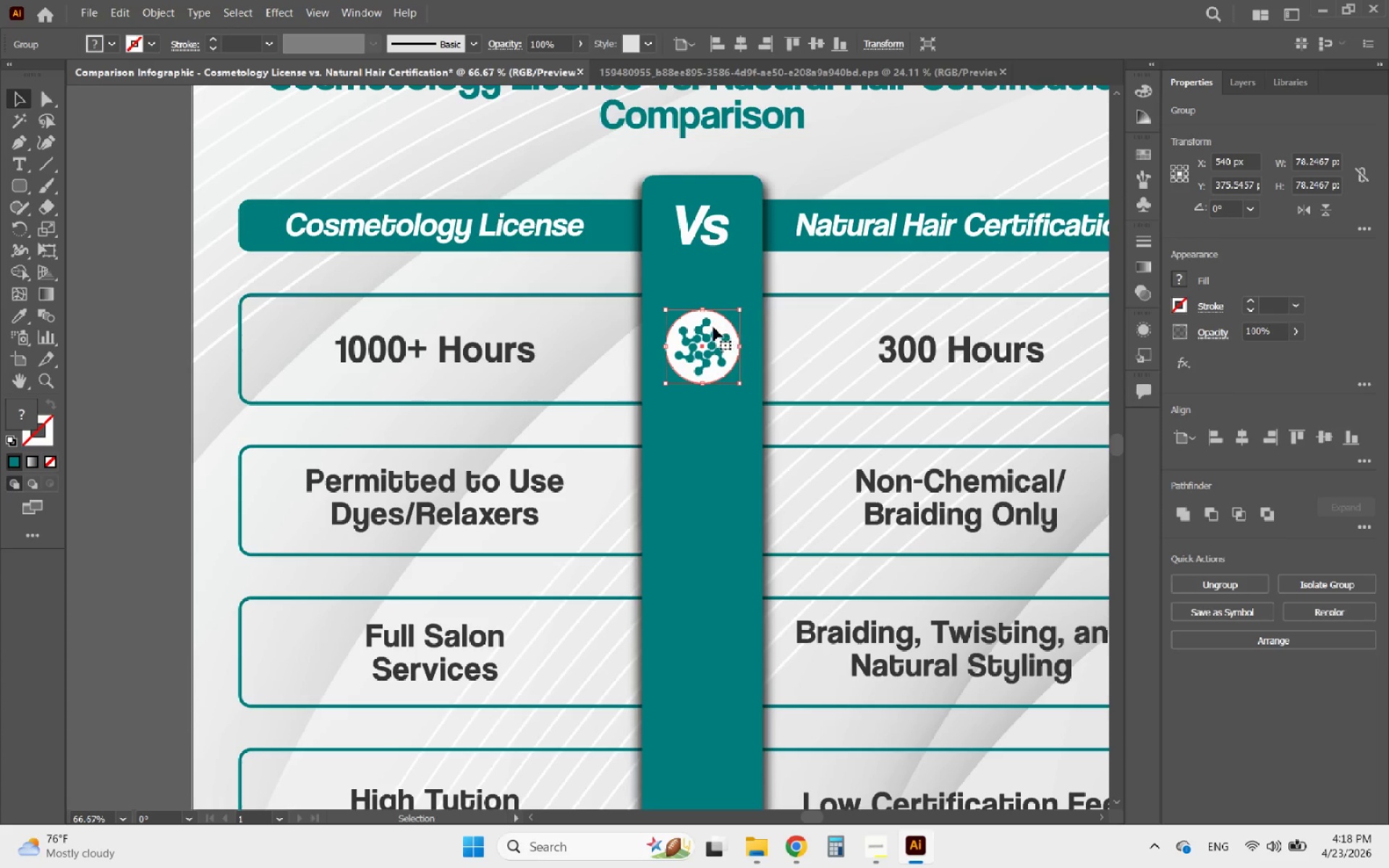 
left_click_drag(start_coordinate=[713, 327], to_coordinate=[726, 479])
 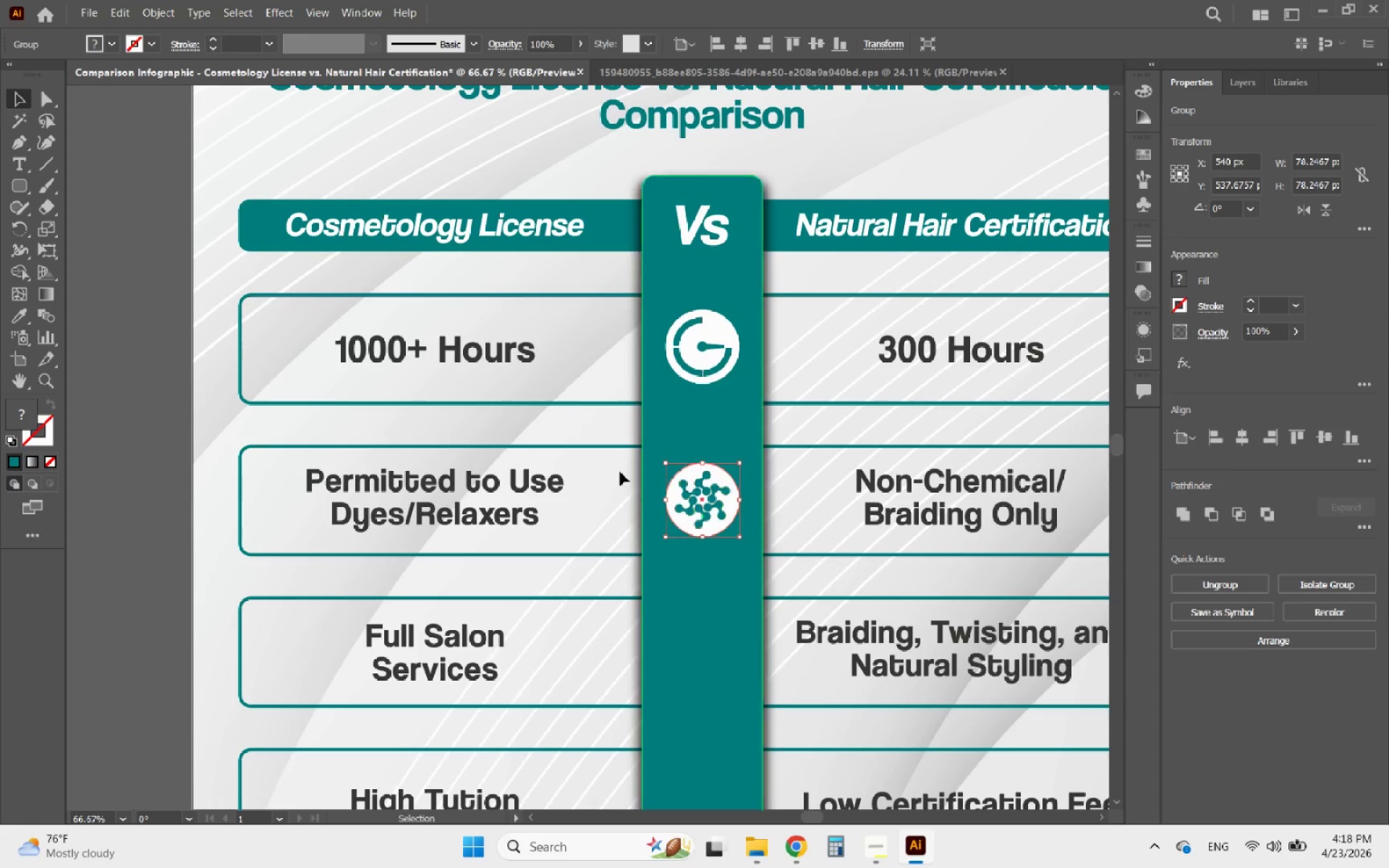 
hold_key(key=ShiftLeft, duration=3.69)
 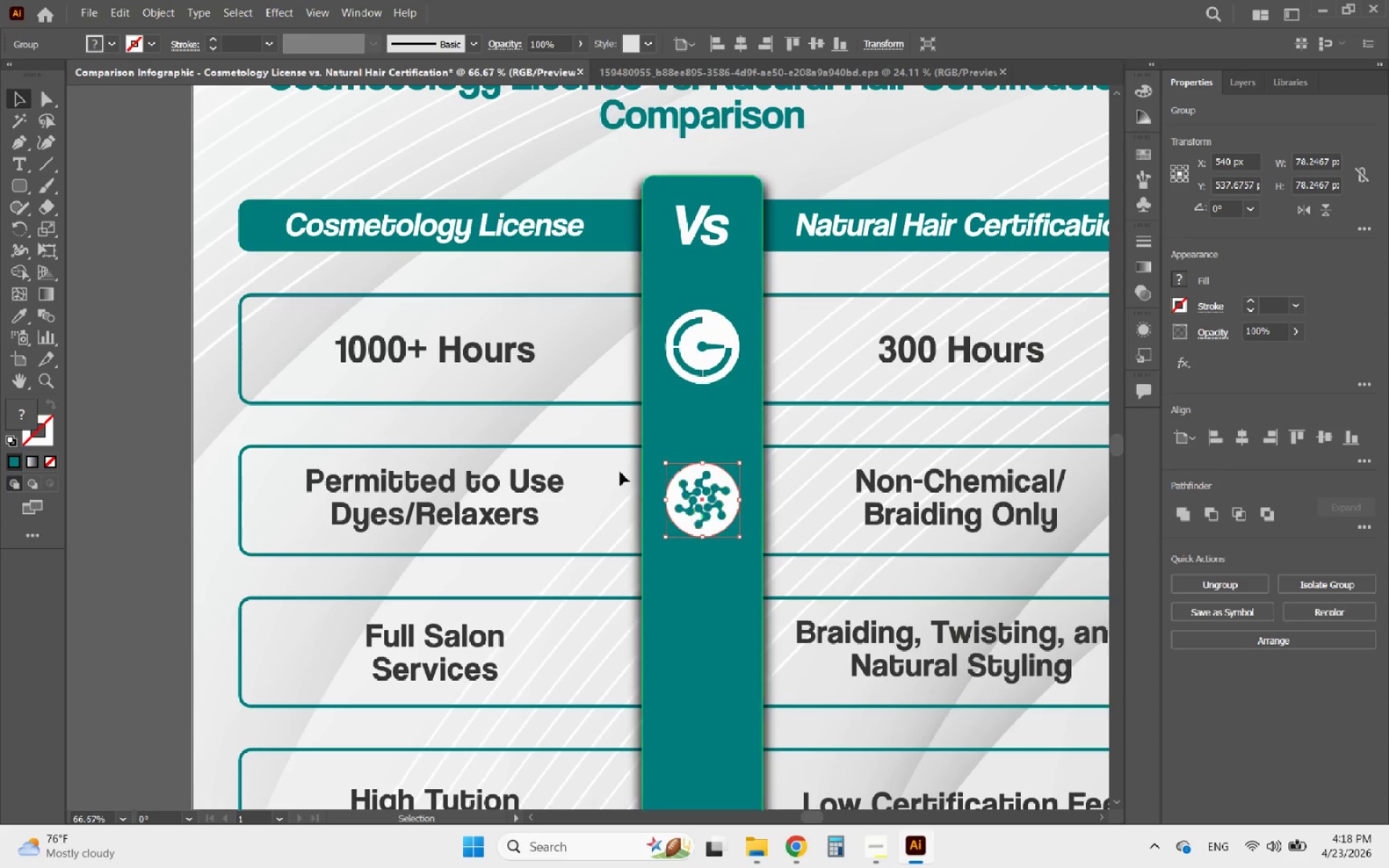 
hold_key(key=AltLeft, duration=0.48)
scroll: coordinate [490, 451], scroll_direction: down, amount: 4.0
 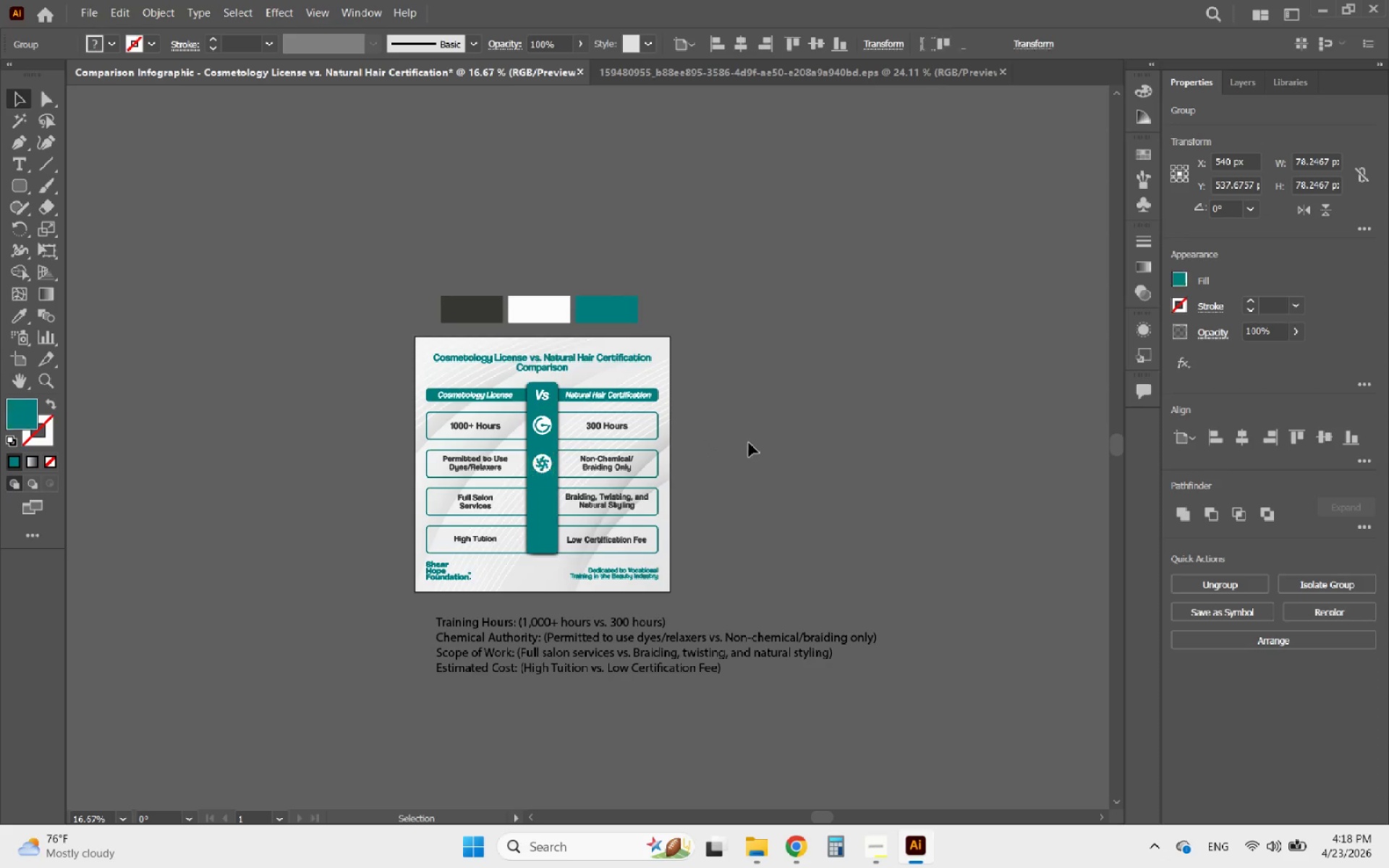 
double_click([760, 629])
 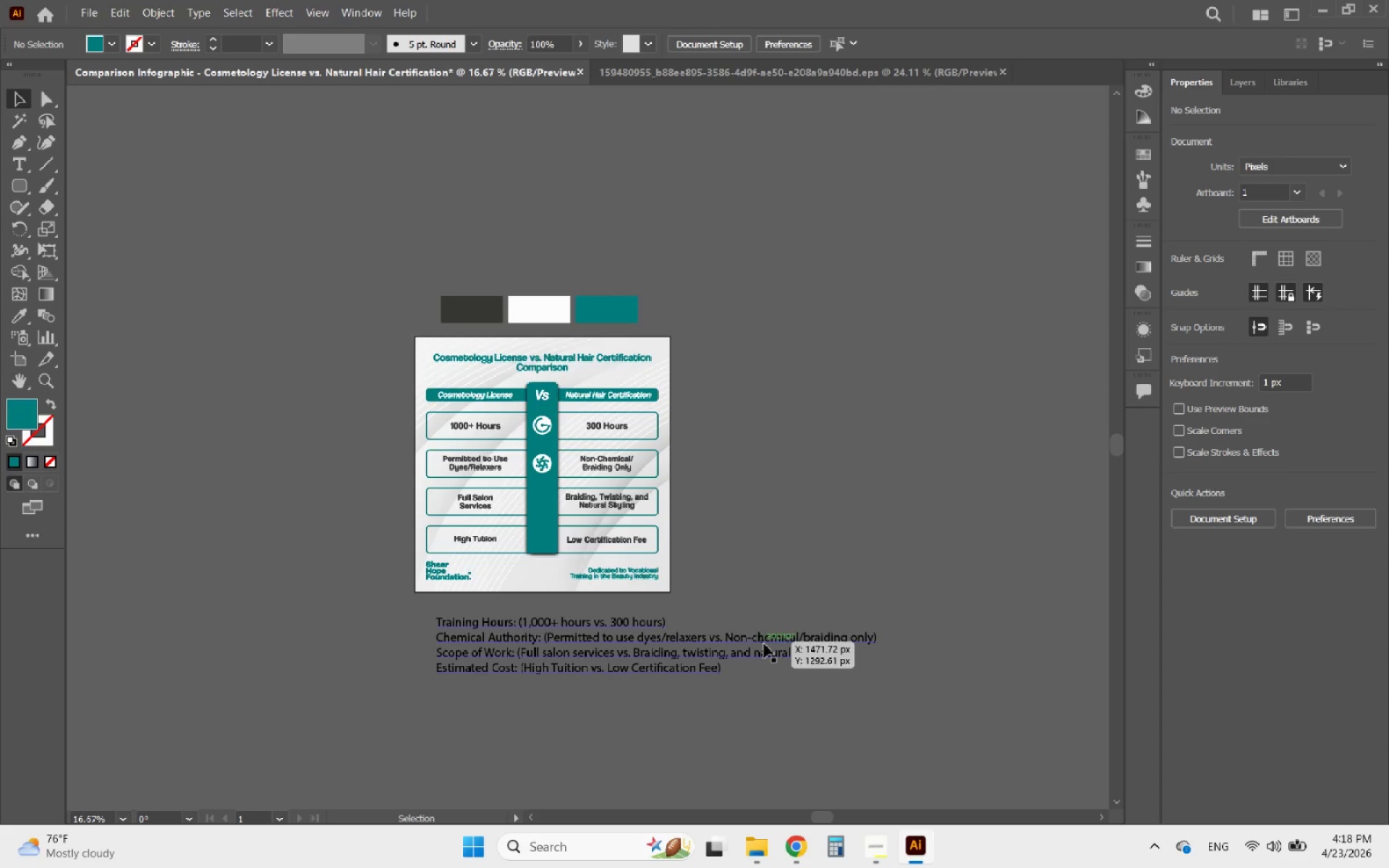 
triple_click([764, 644])
 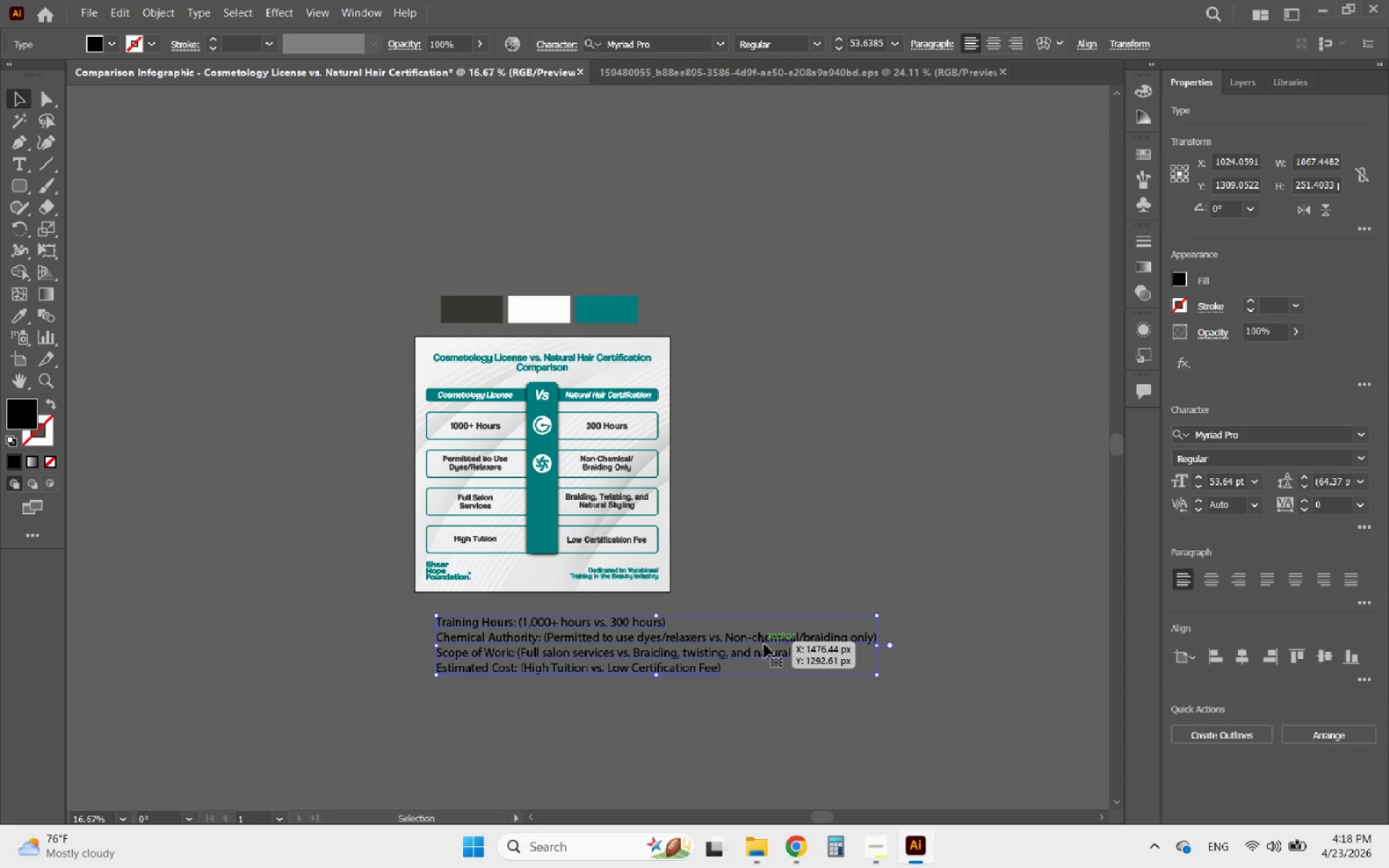 
key(Delete)
 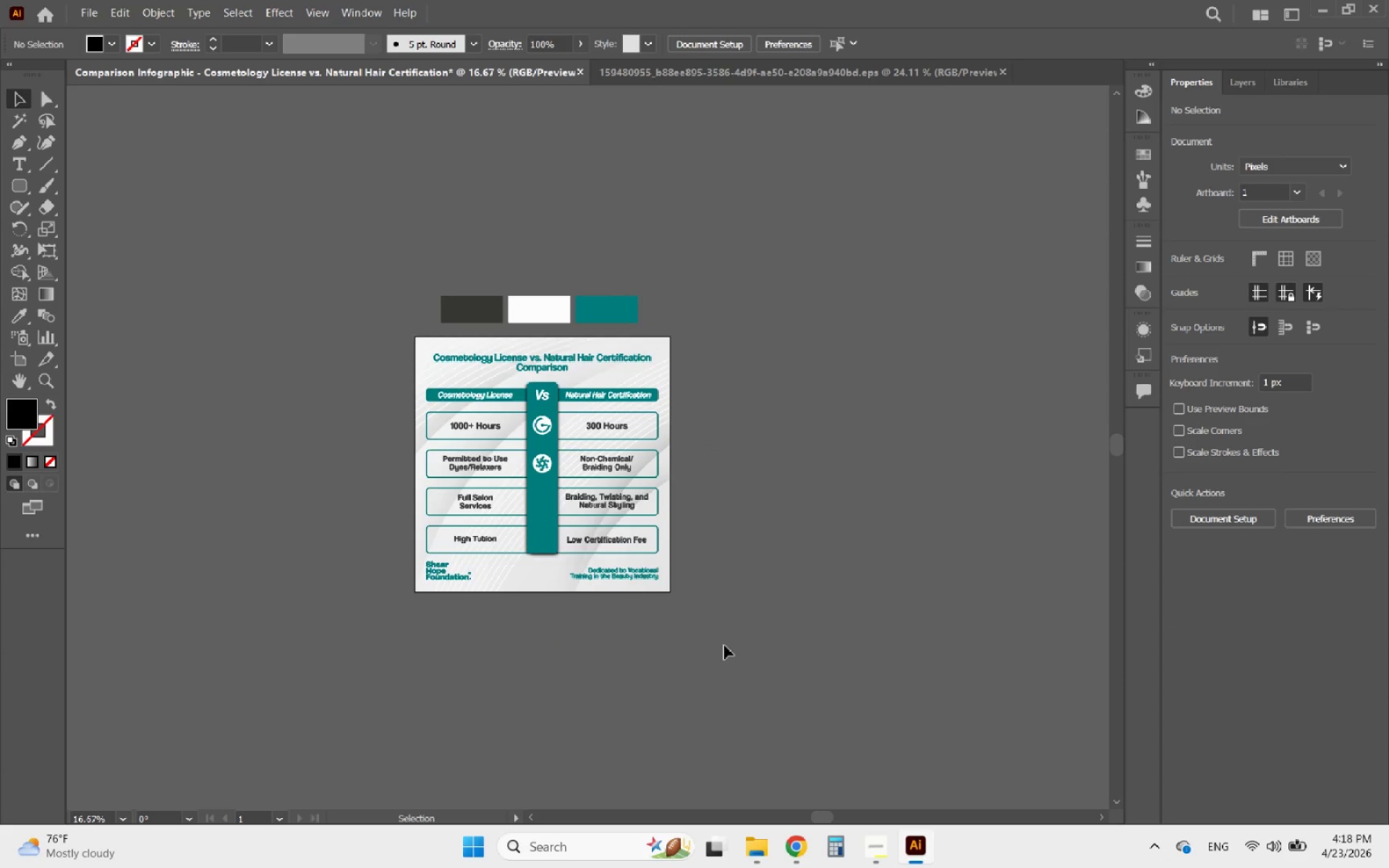 
hold_key(key=AltLeft, duration=0.52)
scroll: coordinate [728, 646], scroll_direction: down, amount: 1.0
 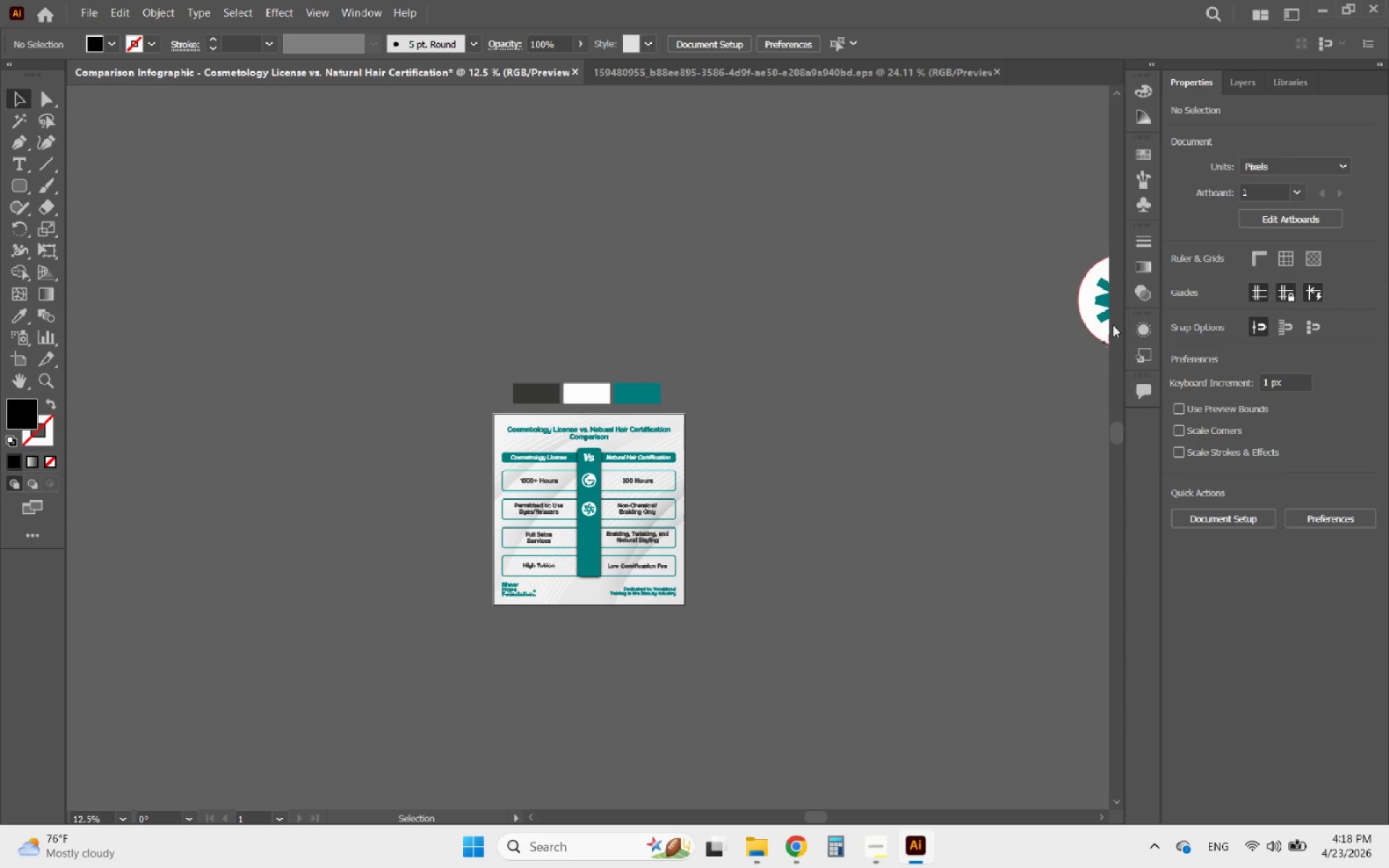 
left_click_drag(start_coordinate=[1092, 319], to_coordinate=[719, 561])
 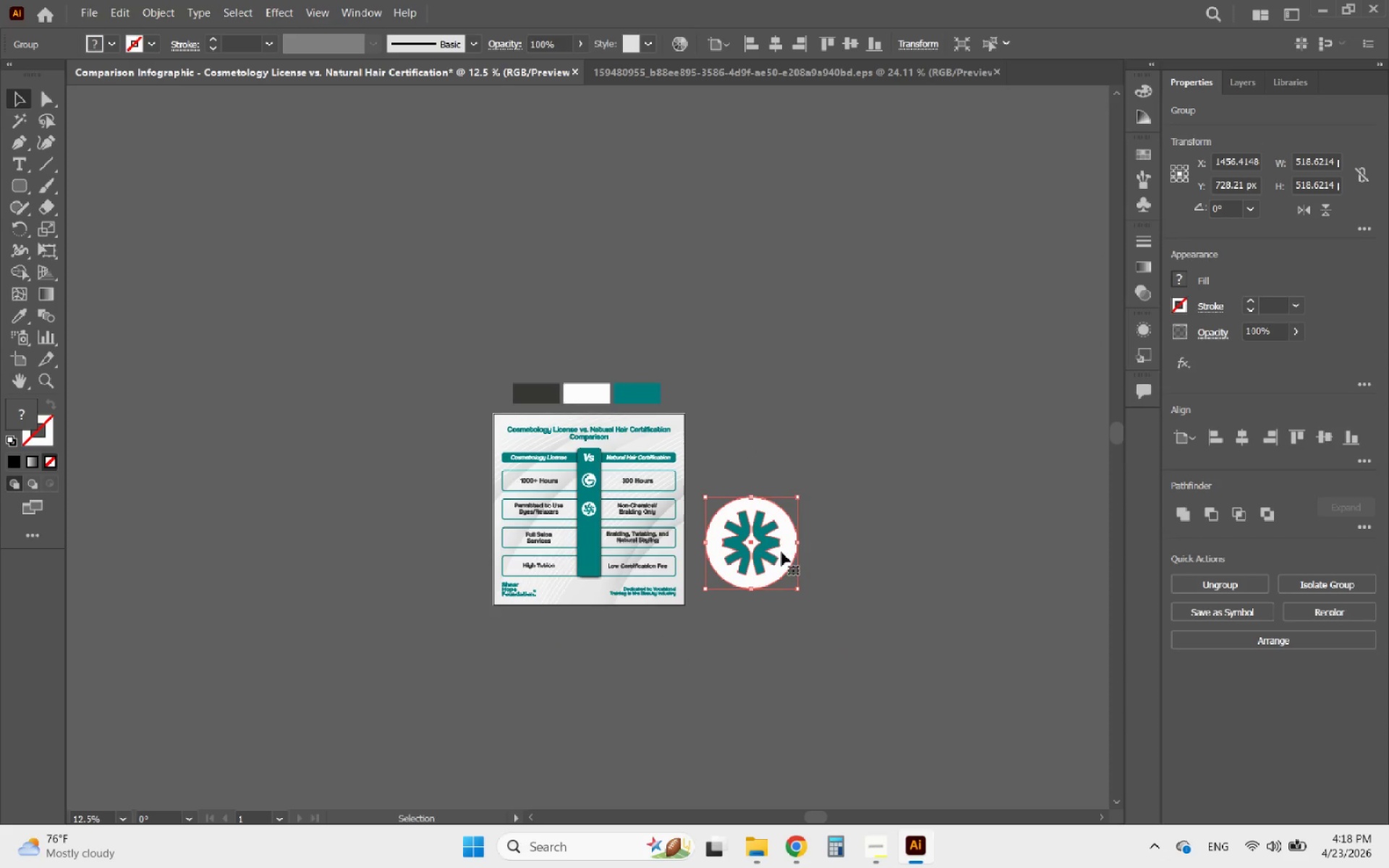 
hold_key(key=ShiftLeft, duration=1.38)
left_click_drag(start_coordinate=[796, 544], to_coordinate=[730, 540])
 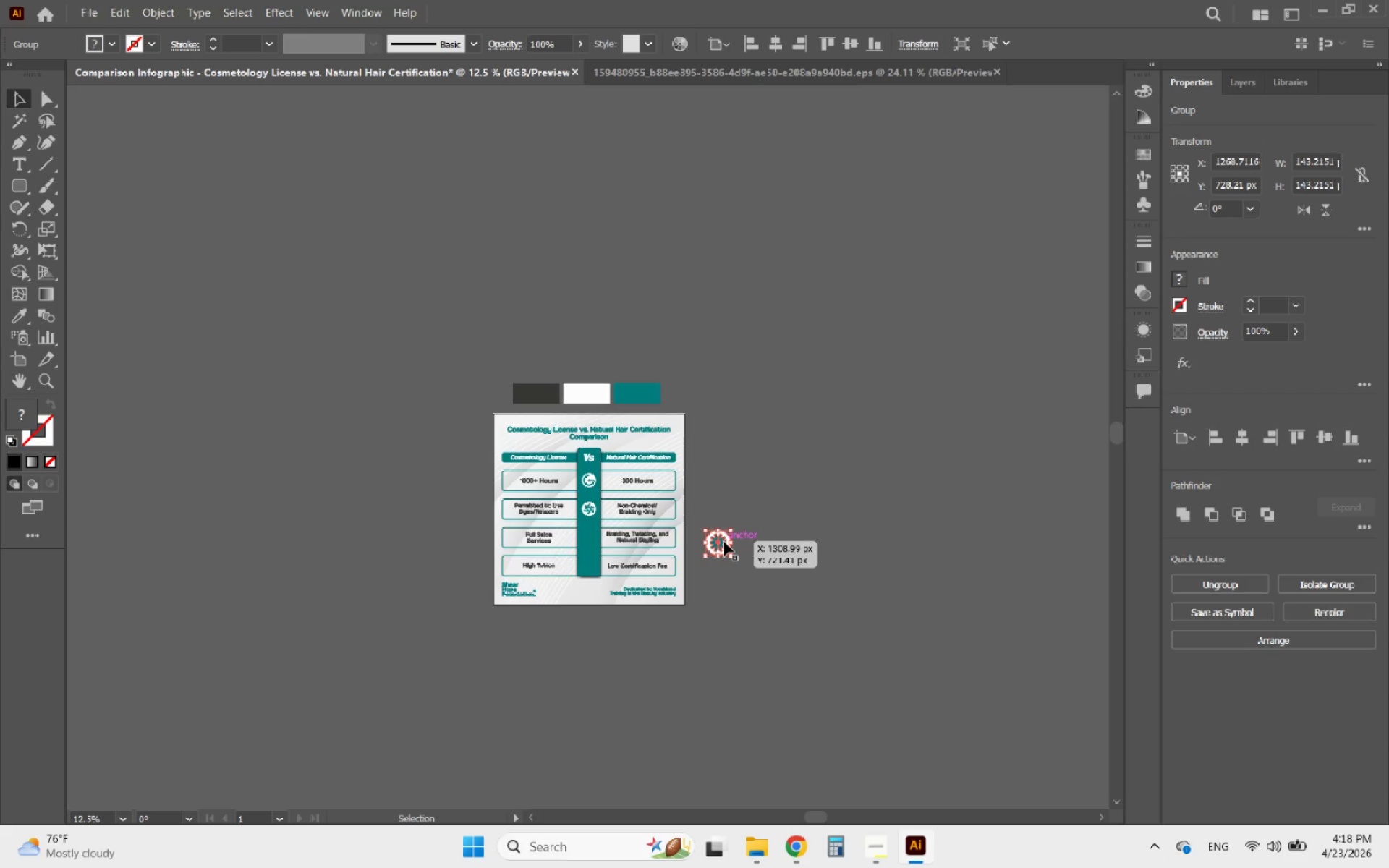 
left_click_drag(start_coordinate=[724, 542], to_coordinate=[590, 521])
 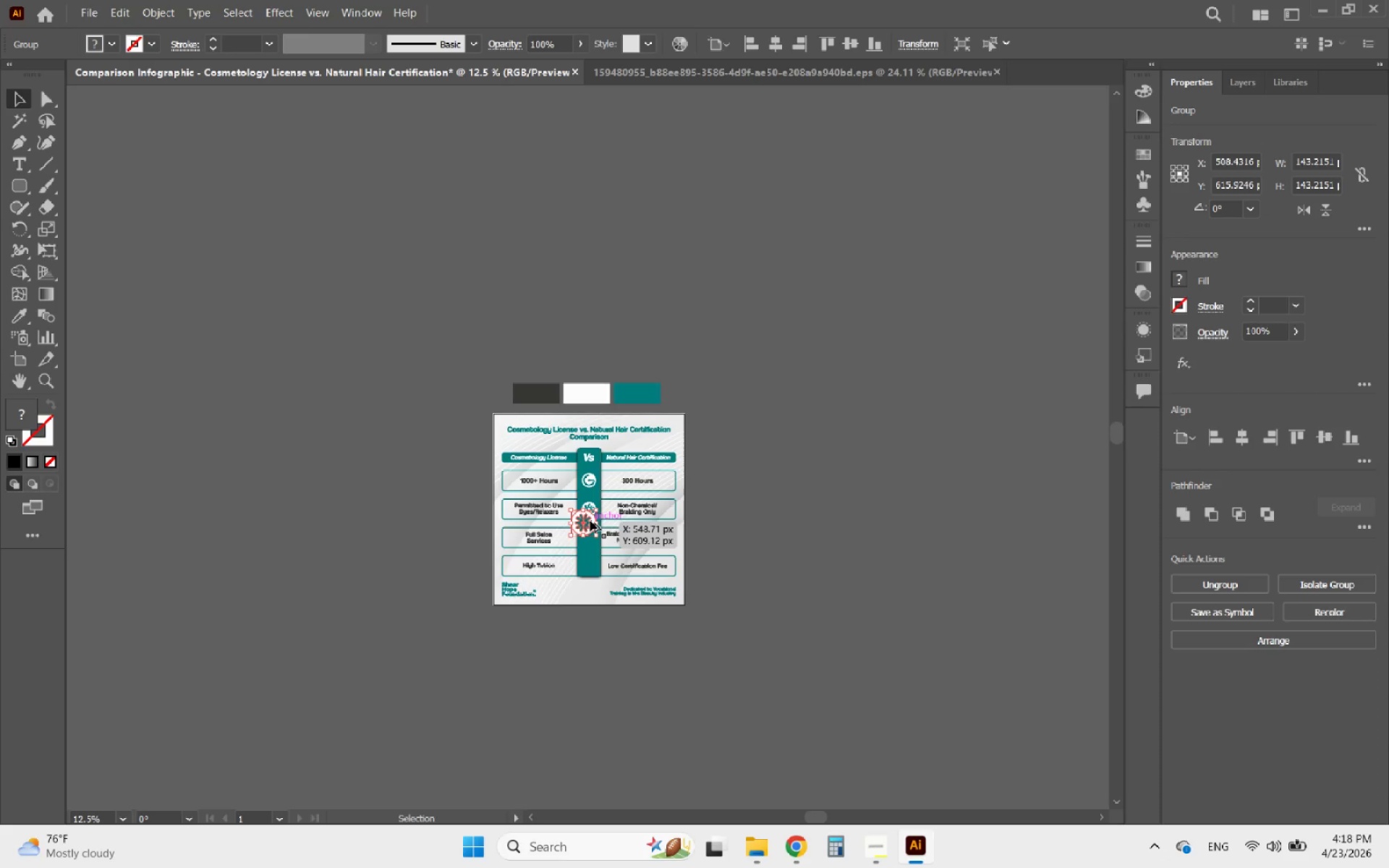 
hold_key(key=AltLeft, duration=0.95)
 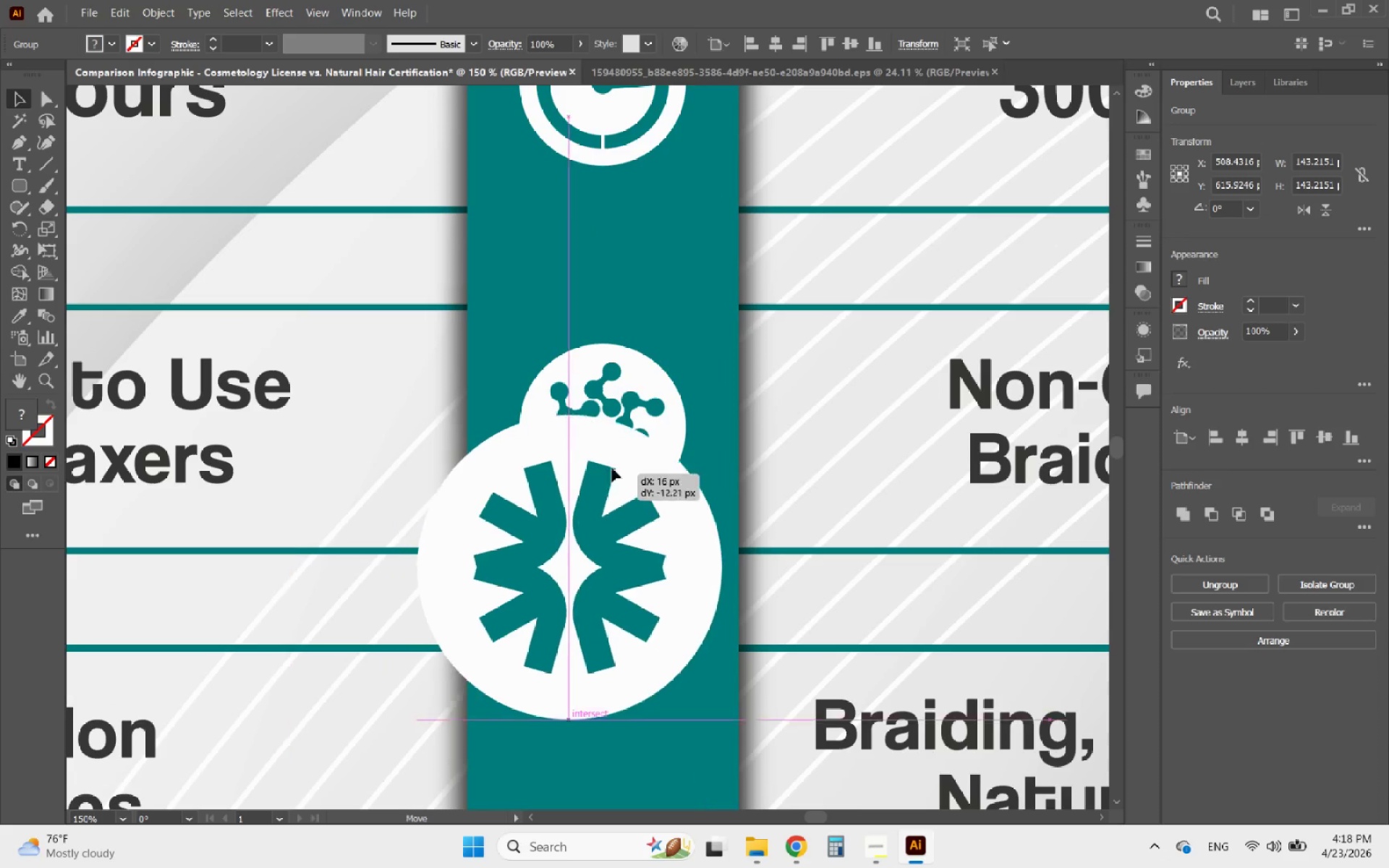 
left_click_drag(start_coordinate=[575, 499], to_coordinate=[634, 452])
 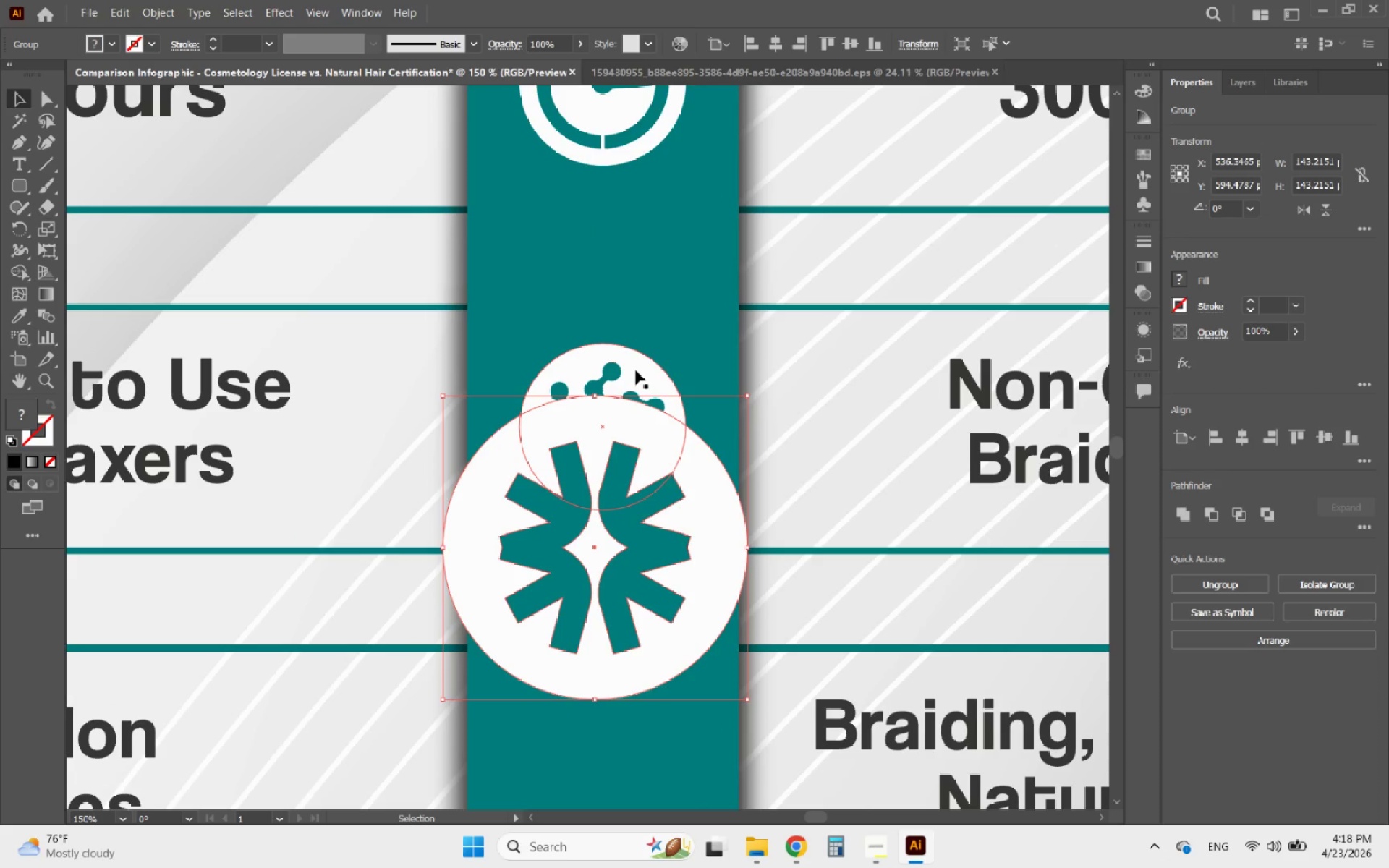 
scroll: coordinate [575, 501], scroll_direction: up, amount: 7.0
 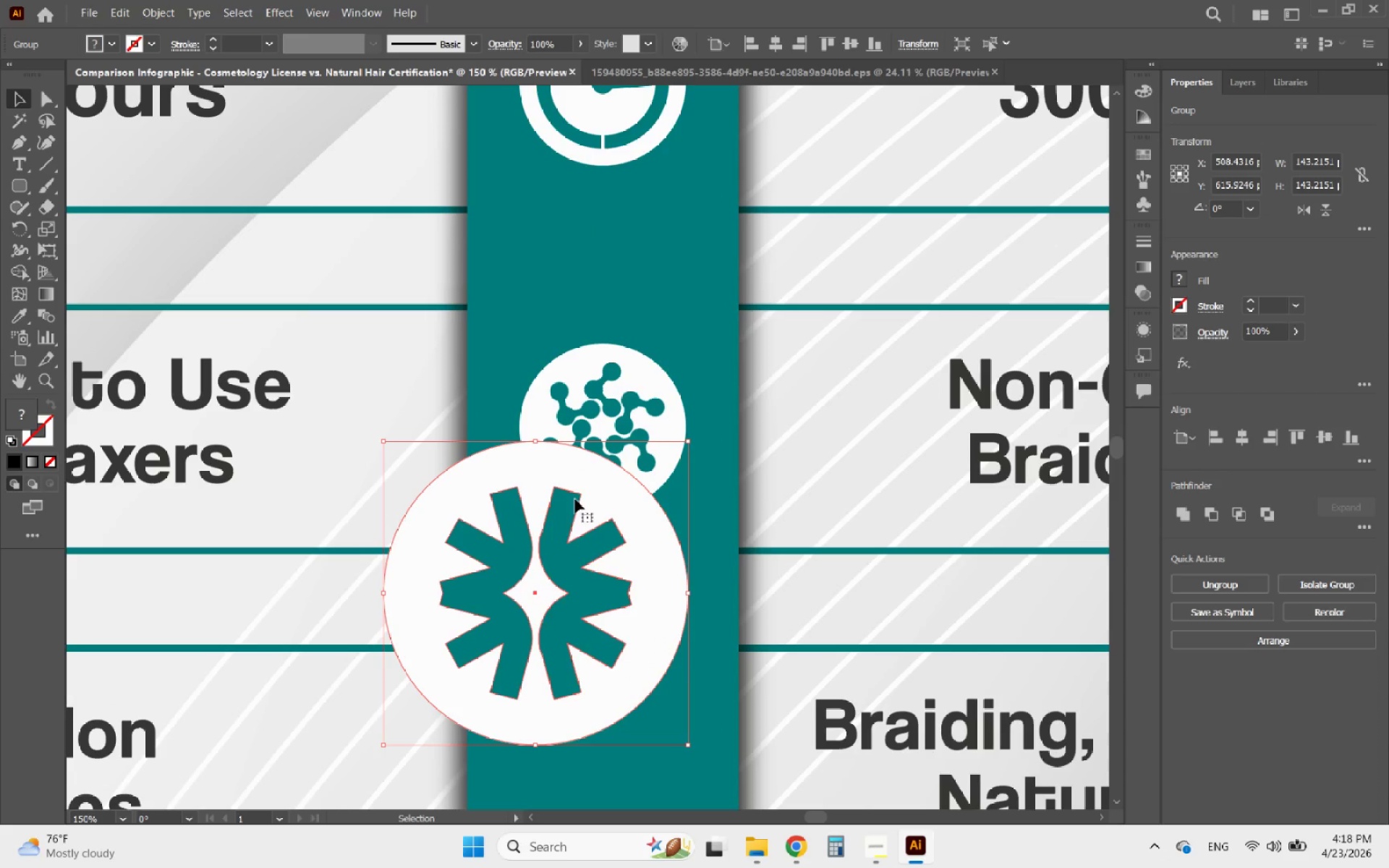 
hold_key(key=ShiftLeft, duration=0.39)
left_click([636, 370])
 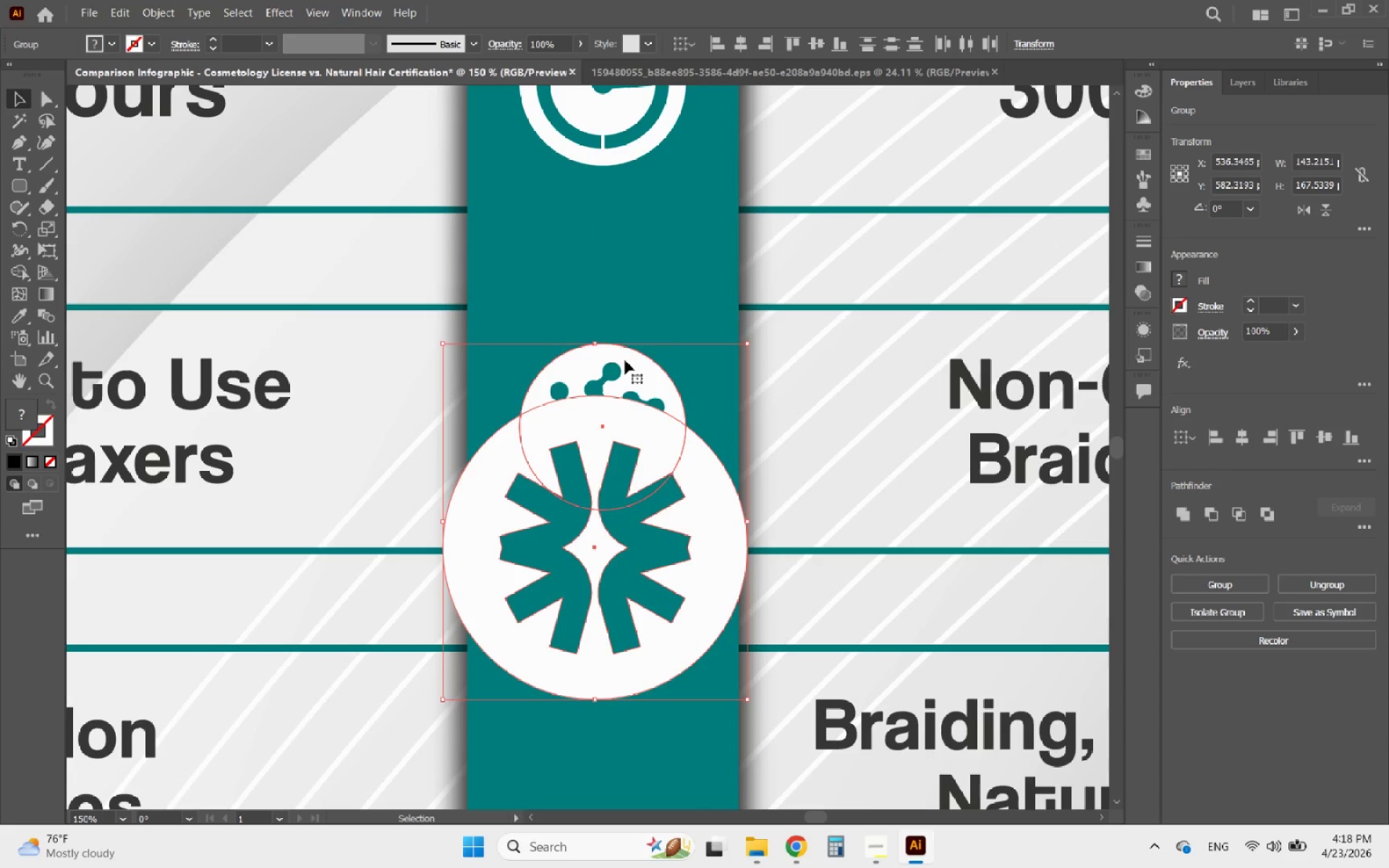 
left_click([625, 360])
 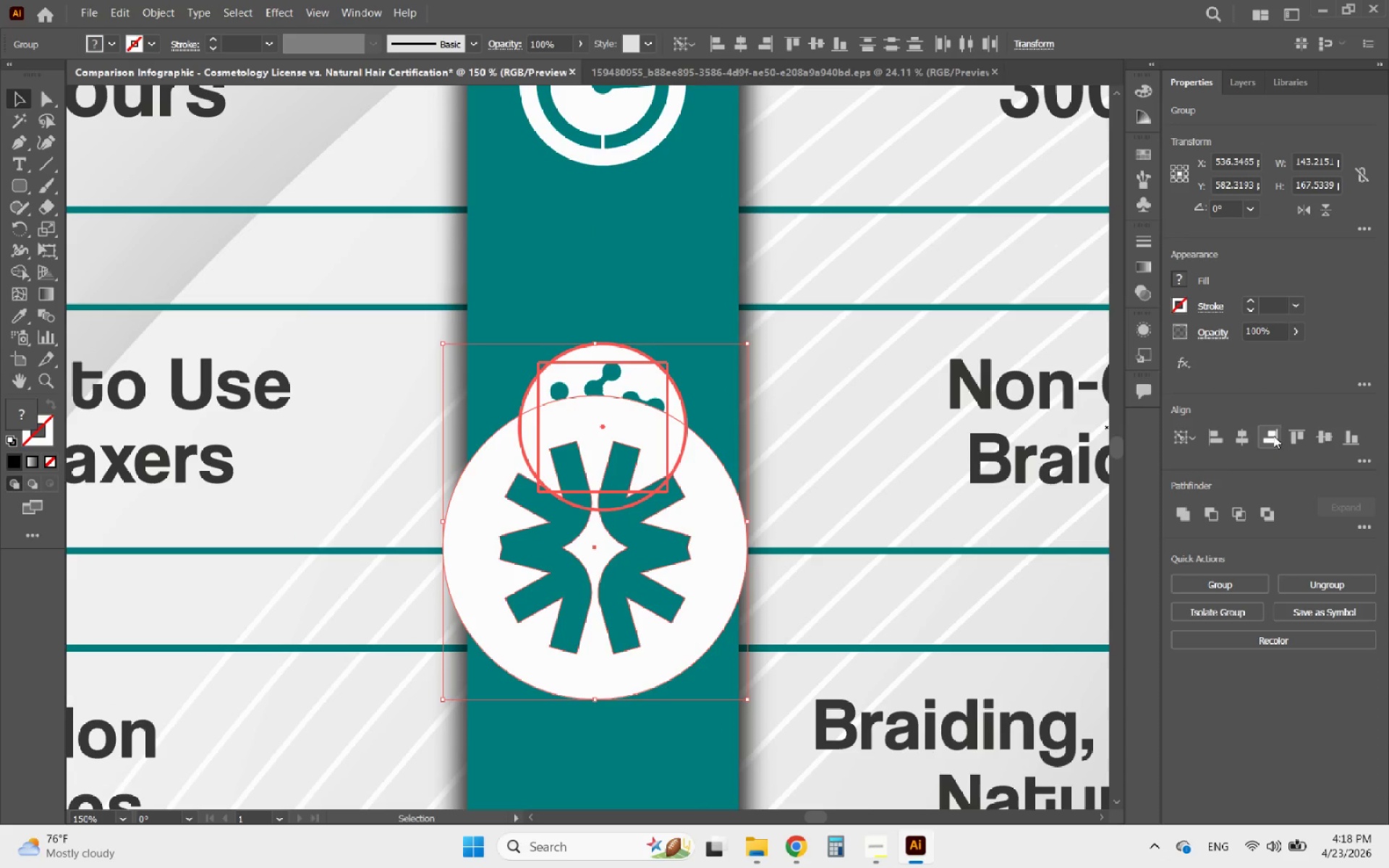 
left_click([1288, 438])
 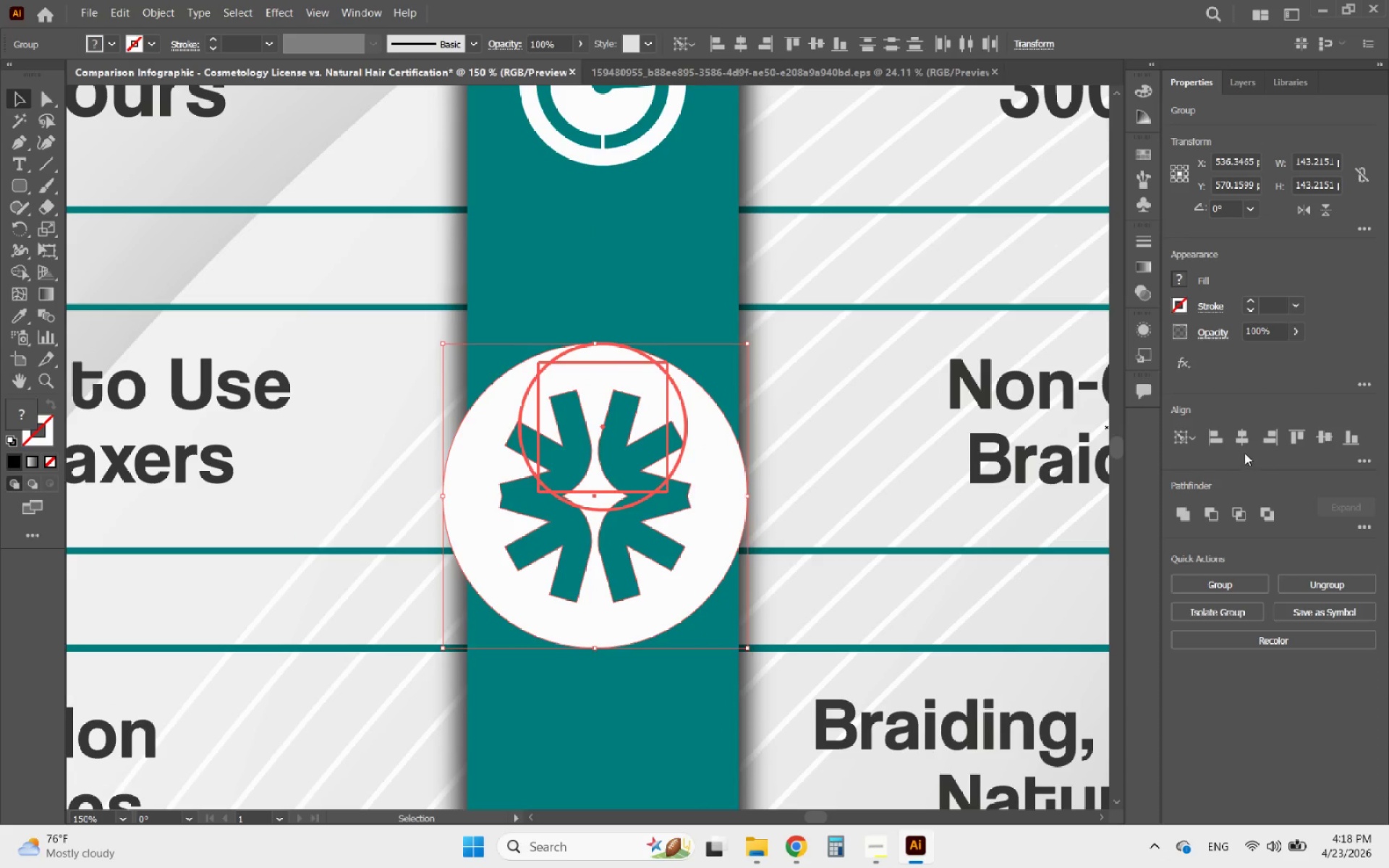 
left_click([1237, 441])
 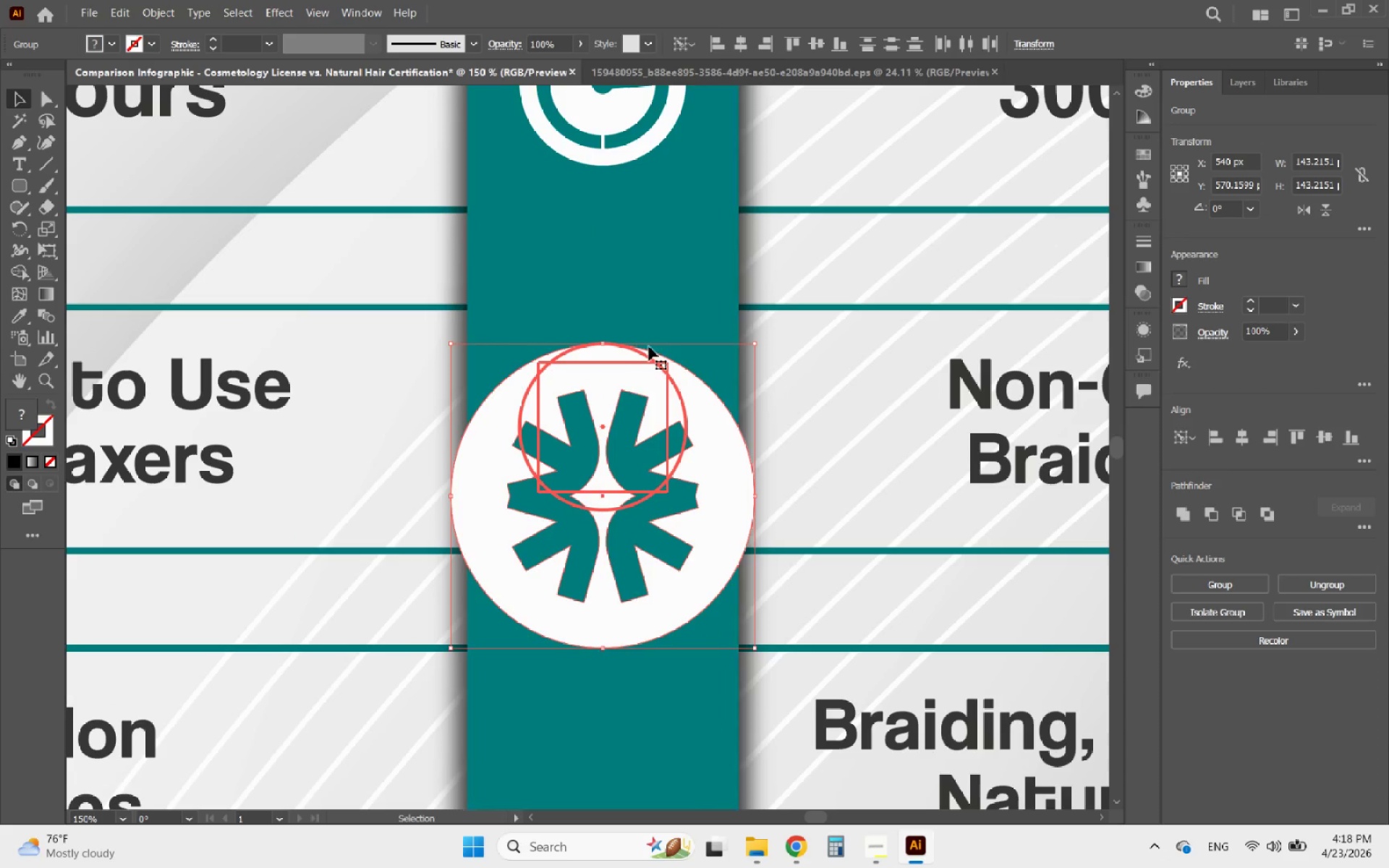 
left_click([616, 318])
 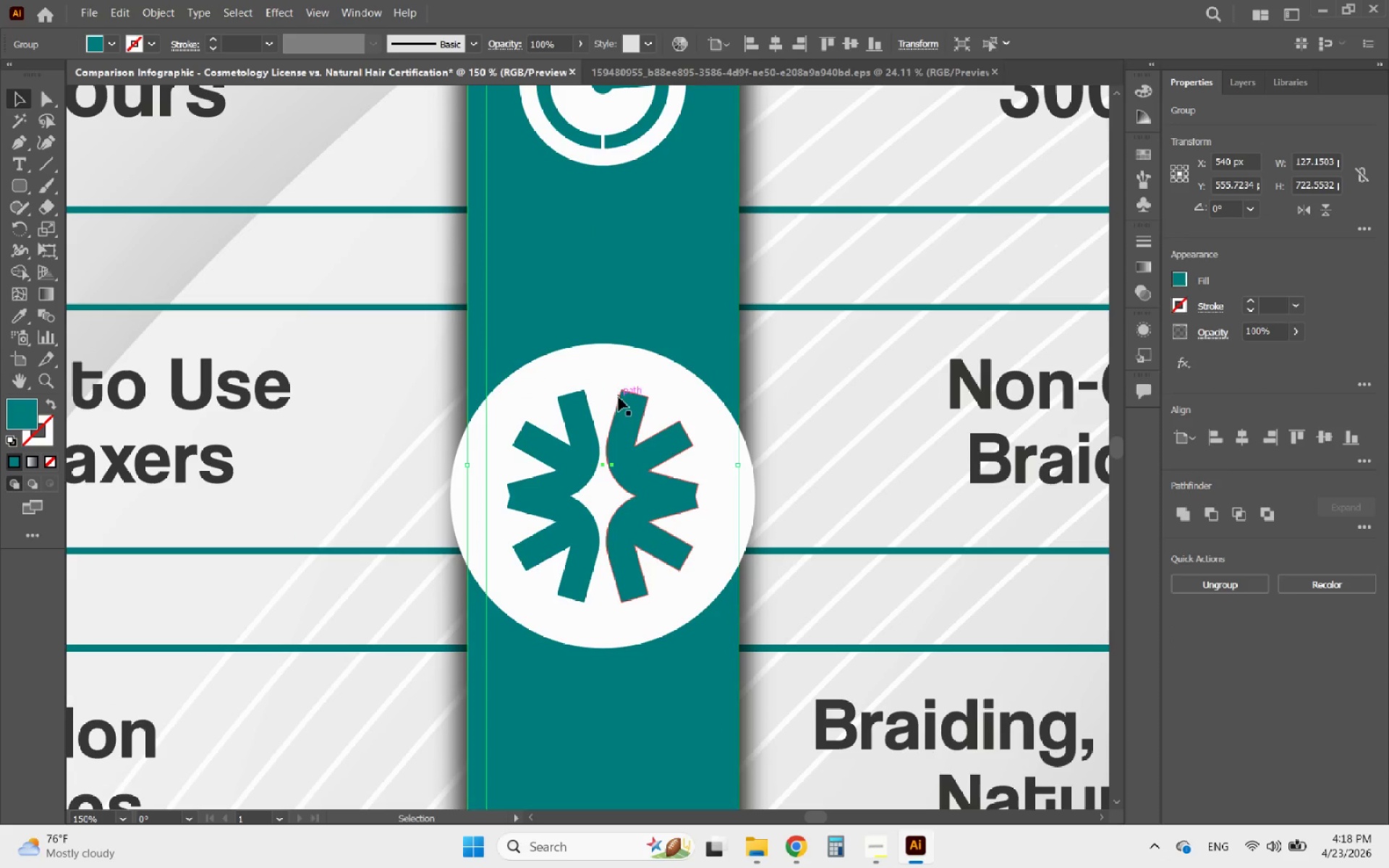 
left_click([619, 407])
 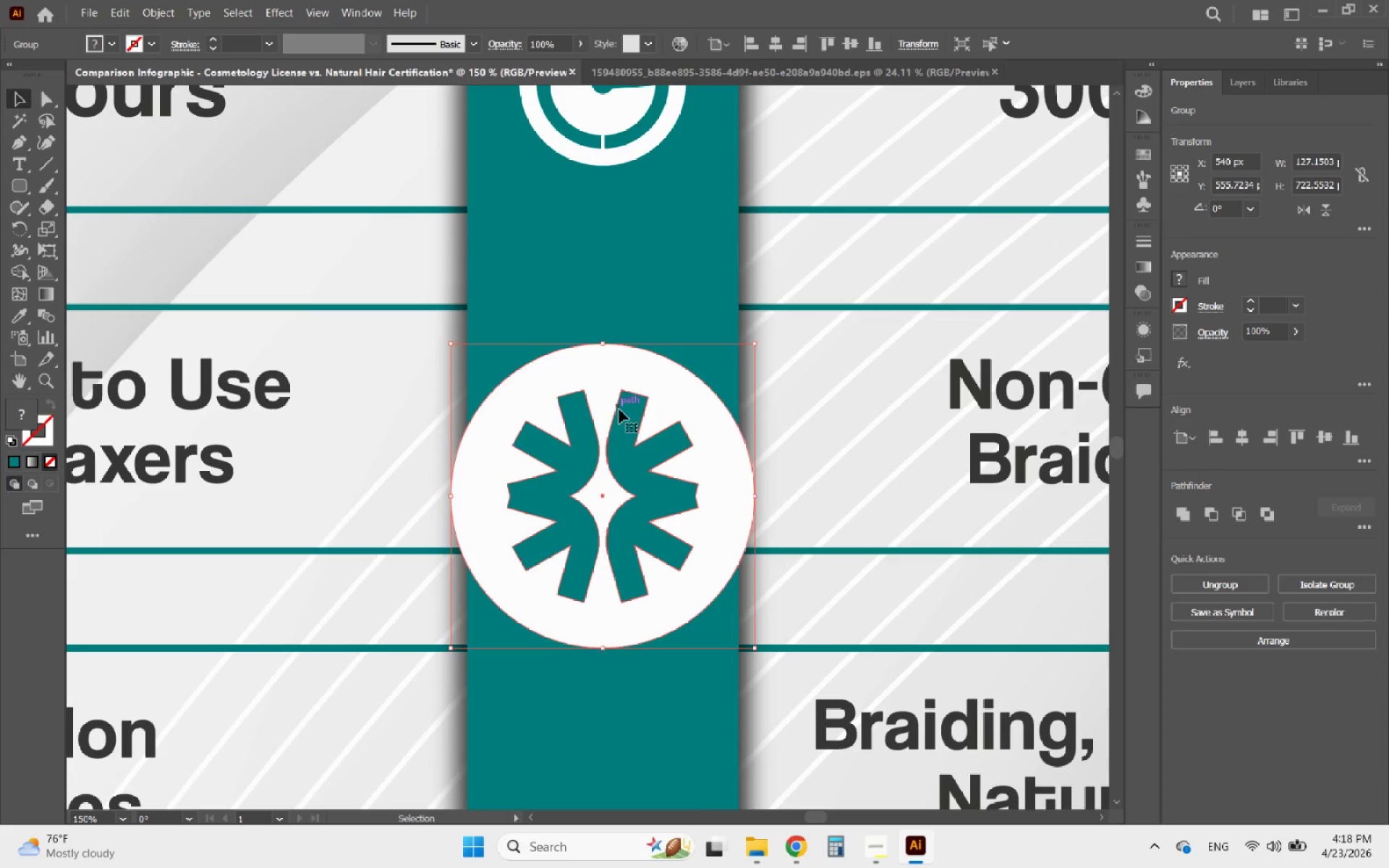 
hold_key(key=ShiftLeft, duration=3.91)
left_click_drag(start_coordinate=[603, 647], to_coordinate=[602, 511])
 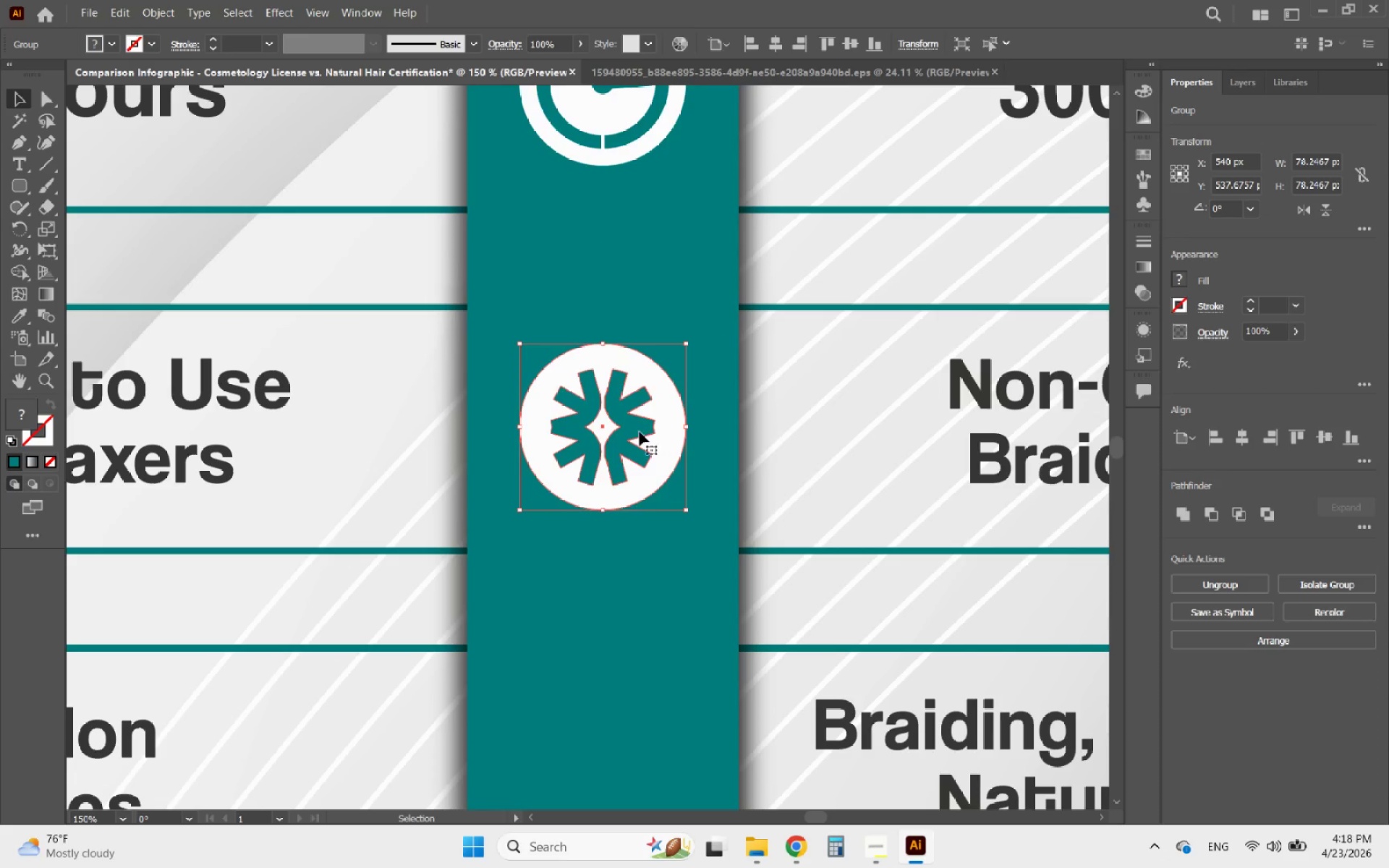 
left_click_drag(start_coordinate=[635, 432], to_coordinate=[632, 742])
 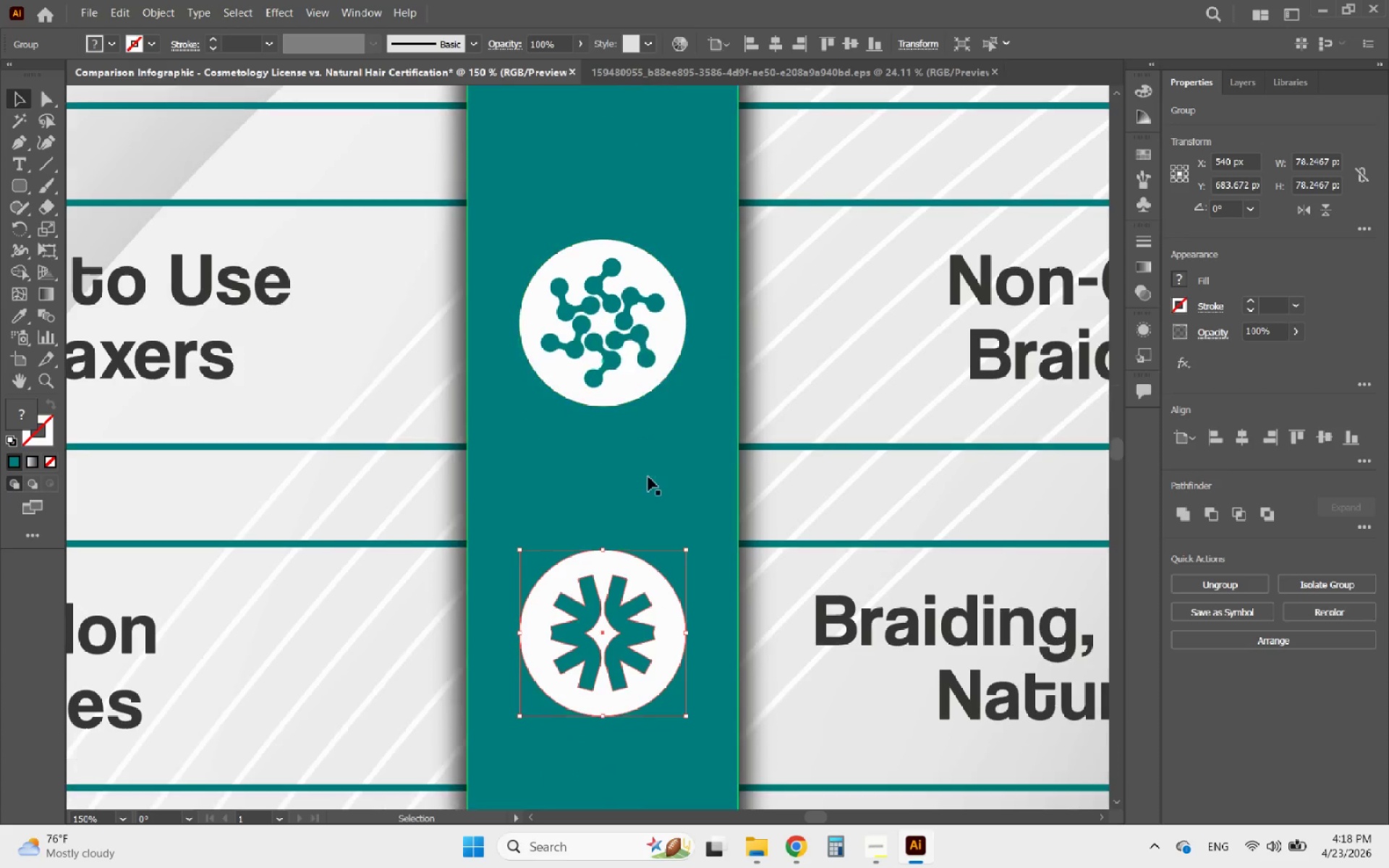 
hold_key(key=ShiftLeft, duration=0.91)
 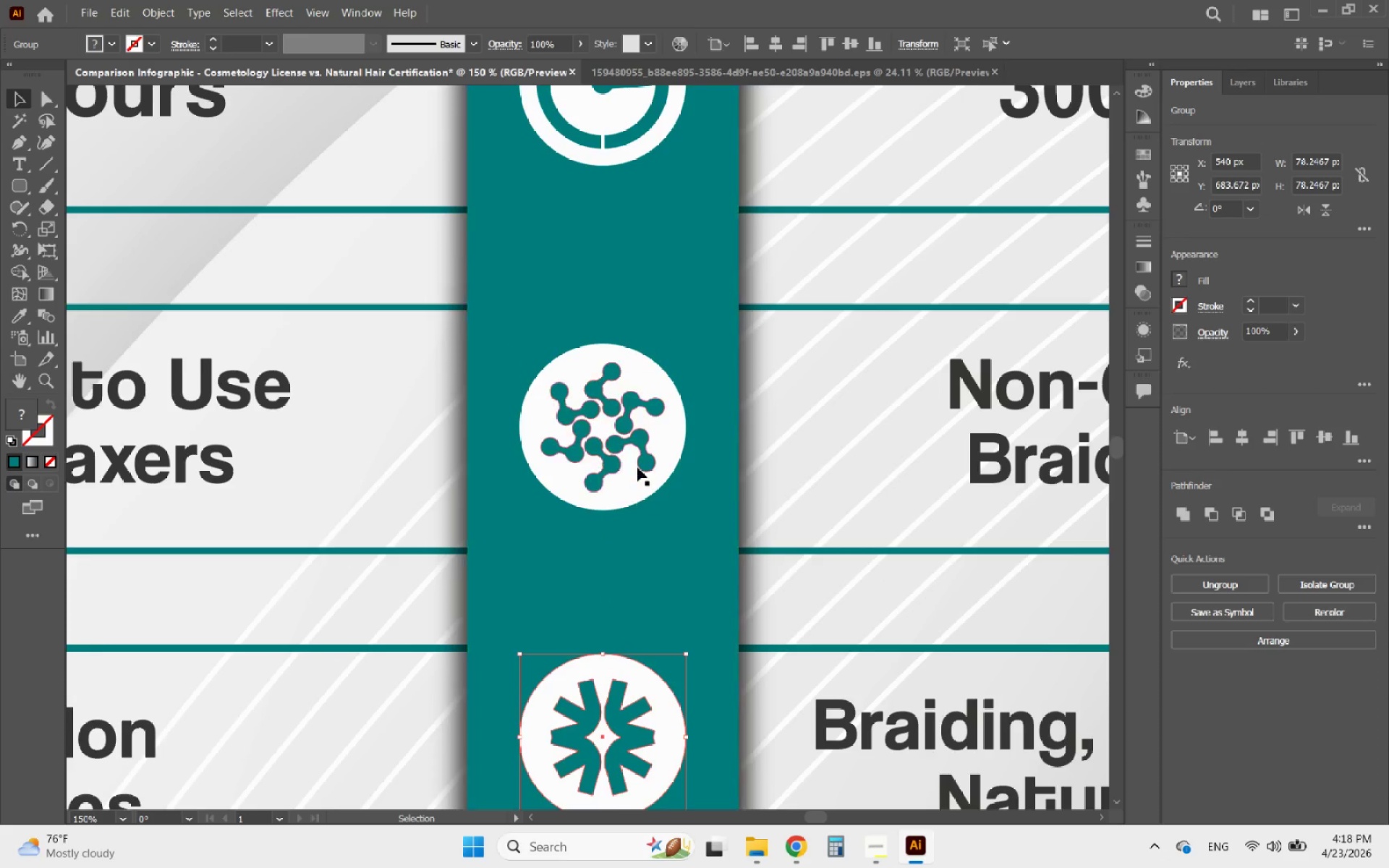 
left_click_drag(start_coordinate=[614, 506], to_coordinate=[616, 528])
 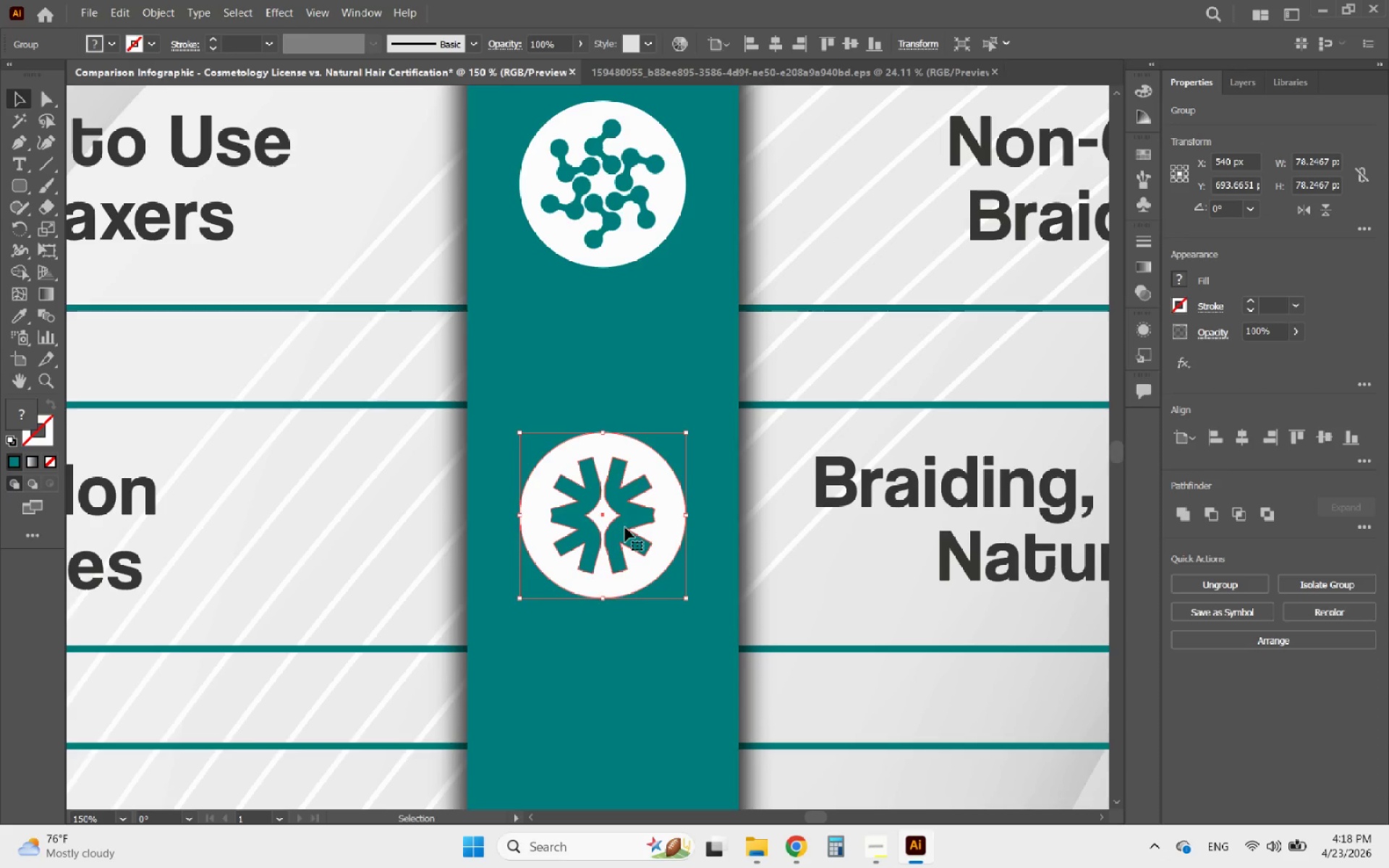 
scroll: coordinate [634, 490], scroll_direction: down, amount: 14.0
 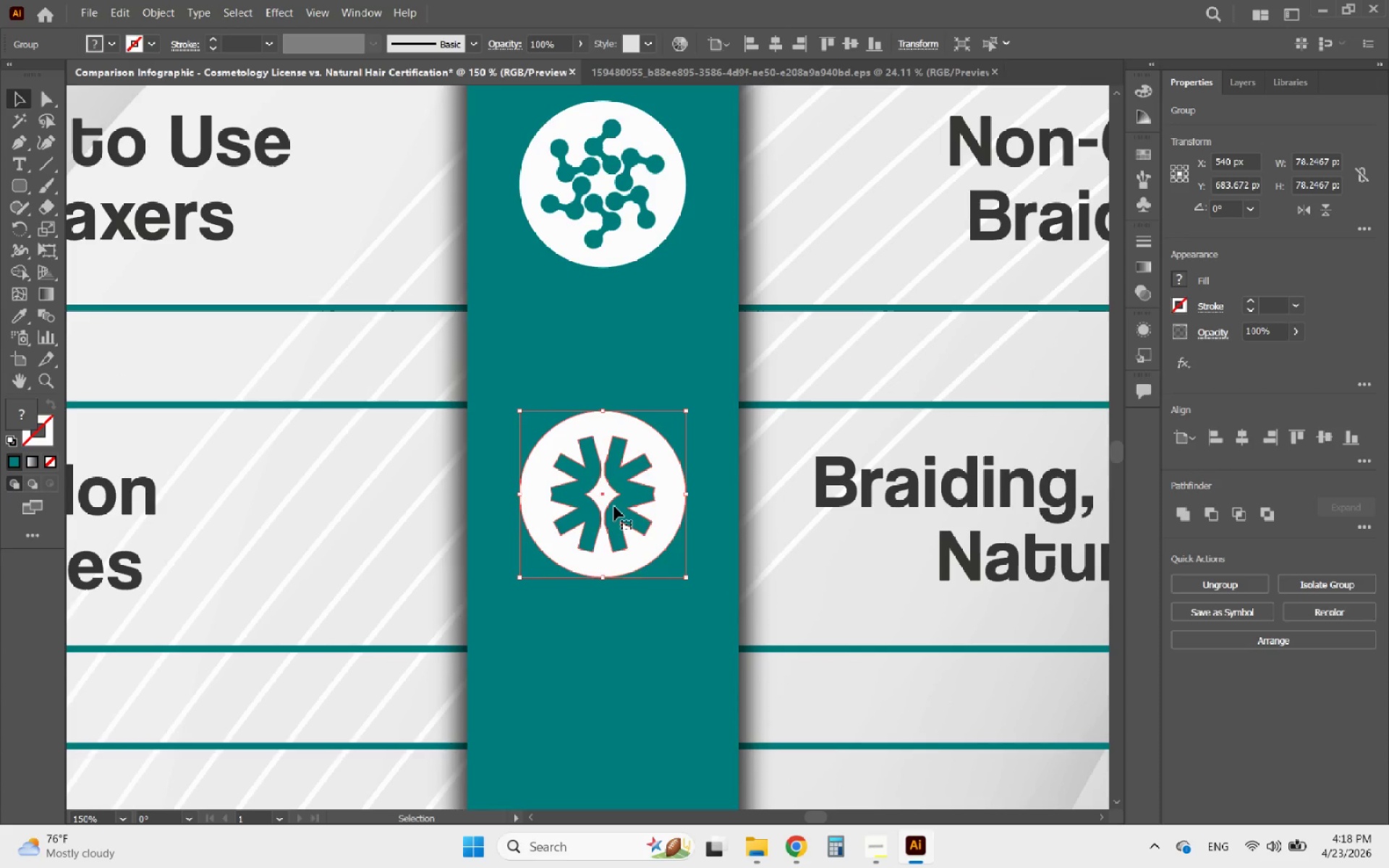 
hold_key(key=ShiftLeft, duration=2.11)
 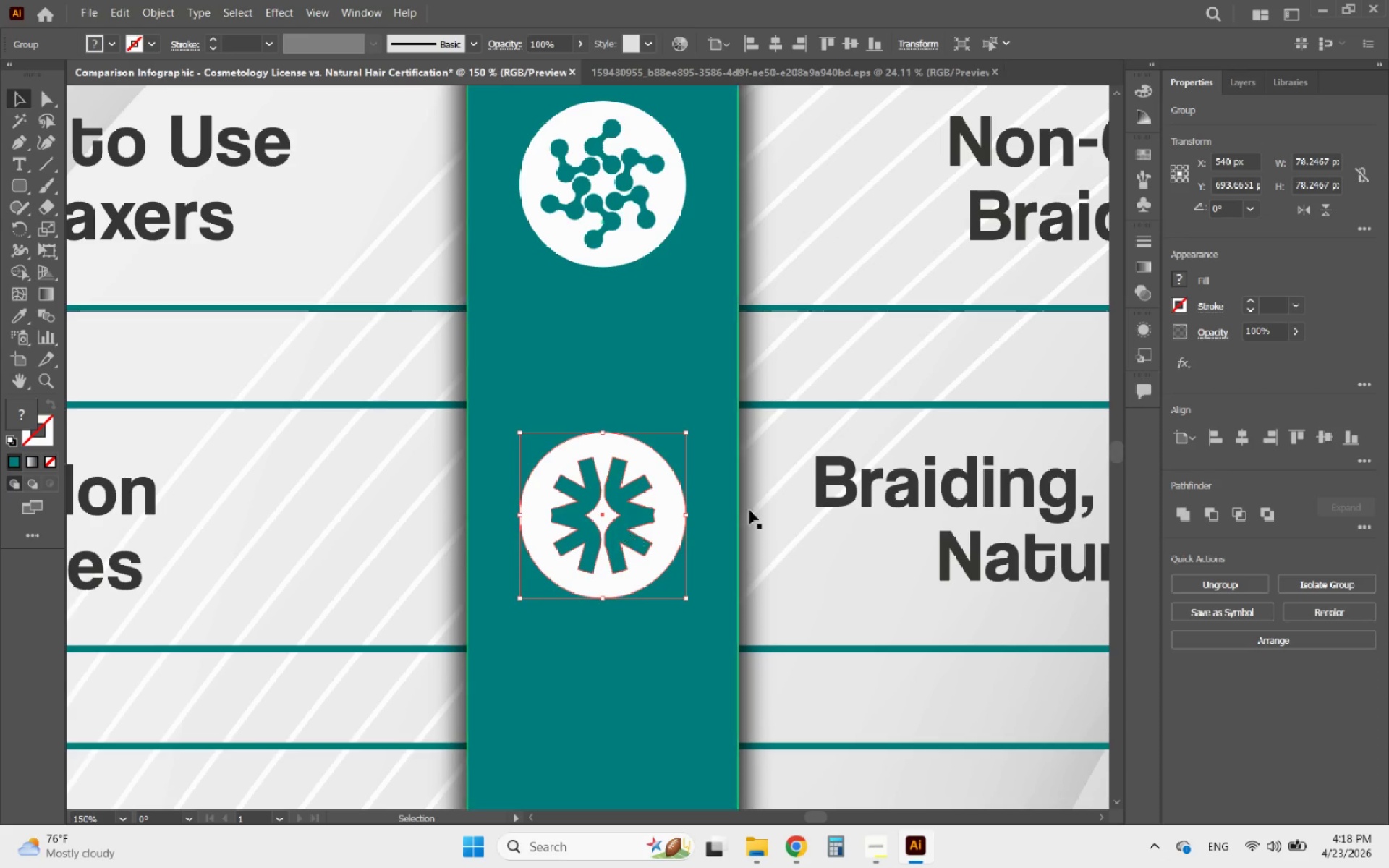 
hold_key(key=ShiftLeft, duration=1.09)
left_click([837, 490])
 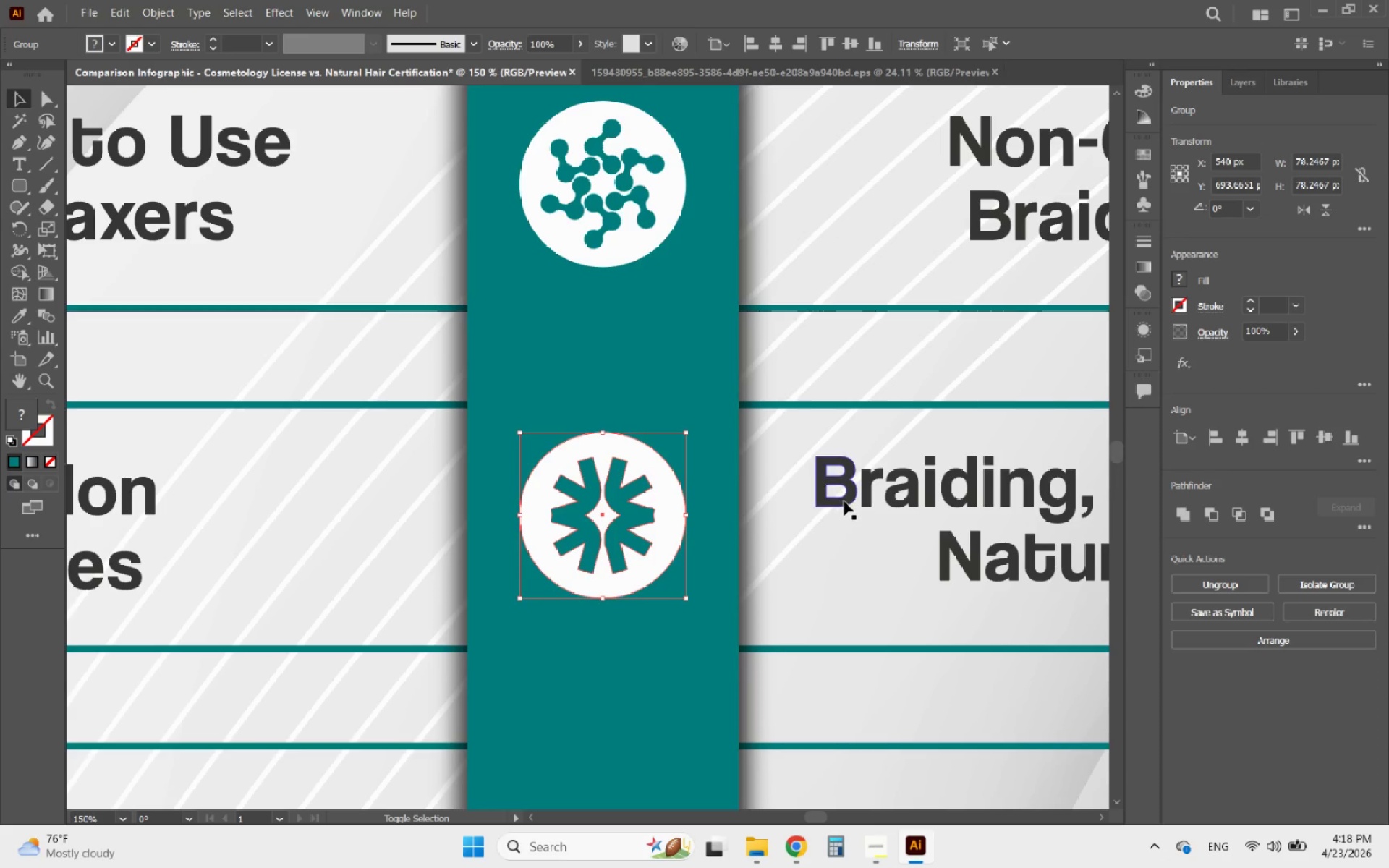 
left_click([844, 501])
 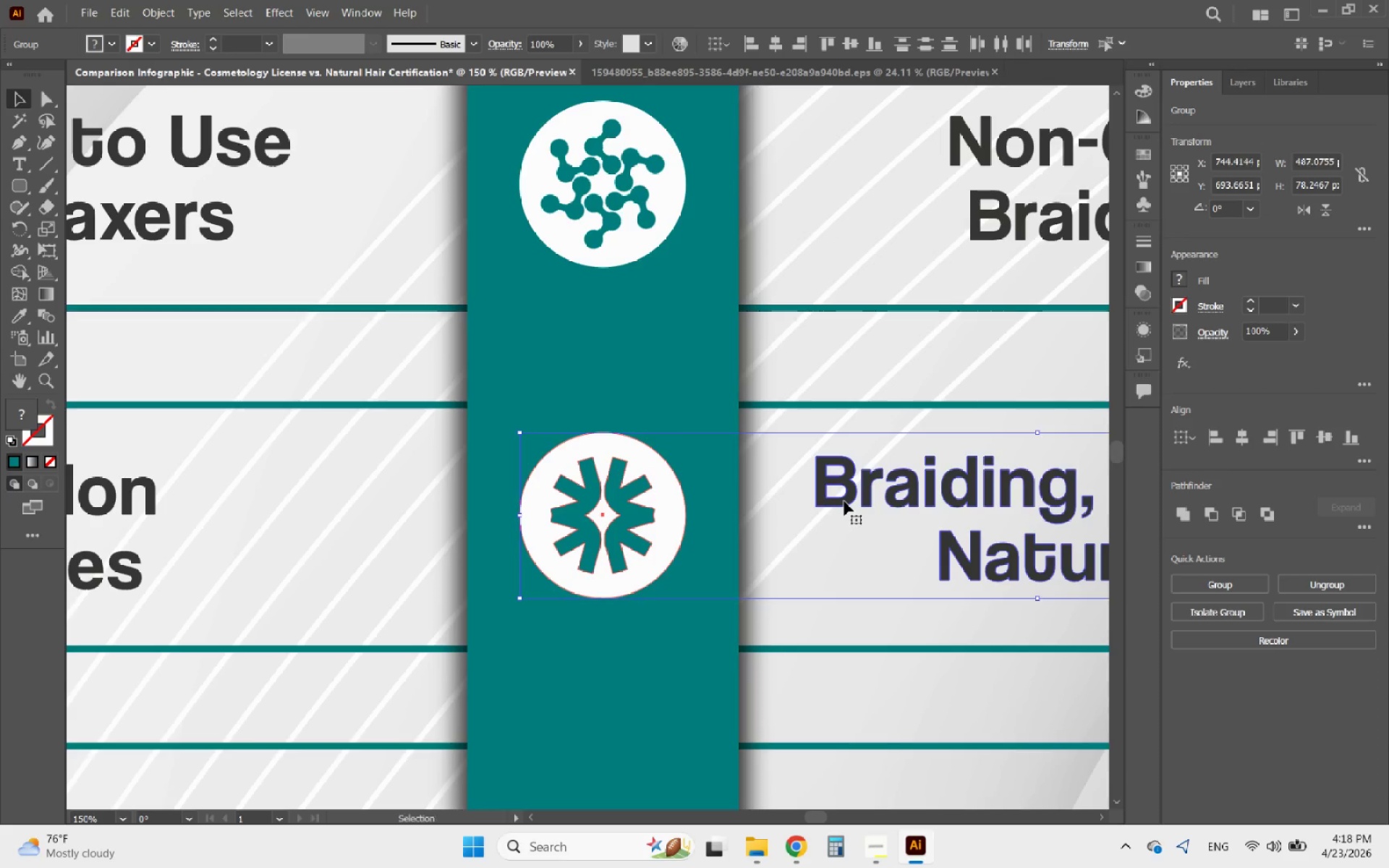 
left_click([844, 501])
 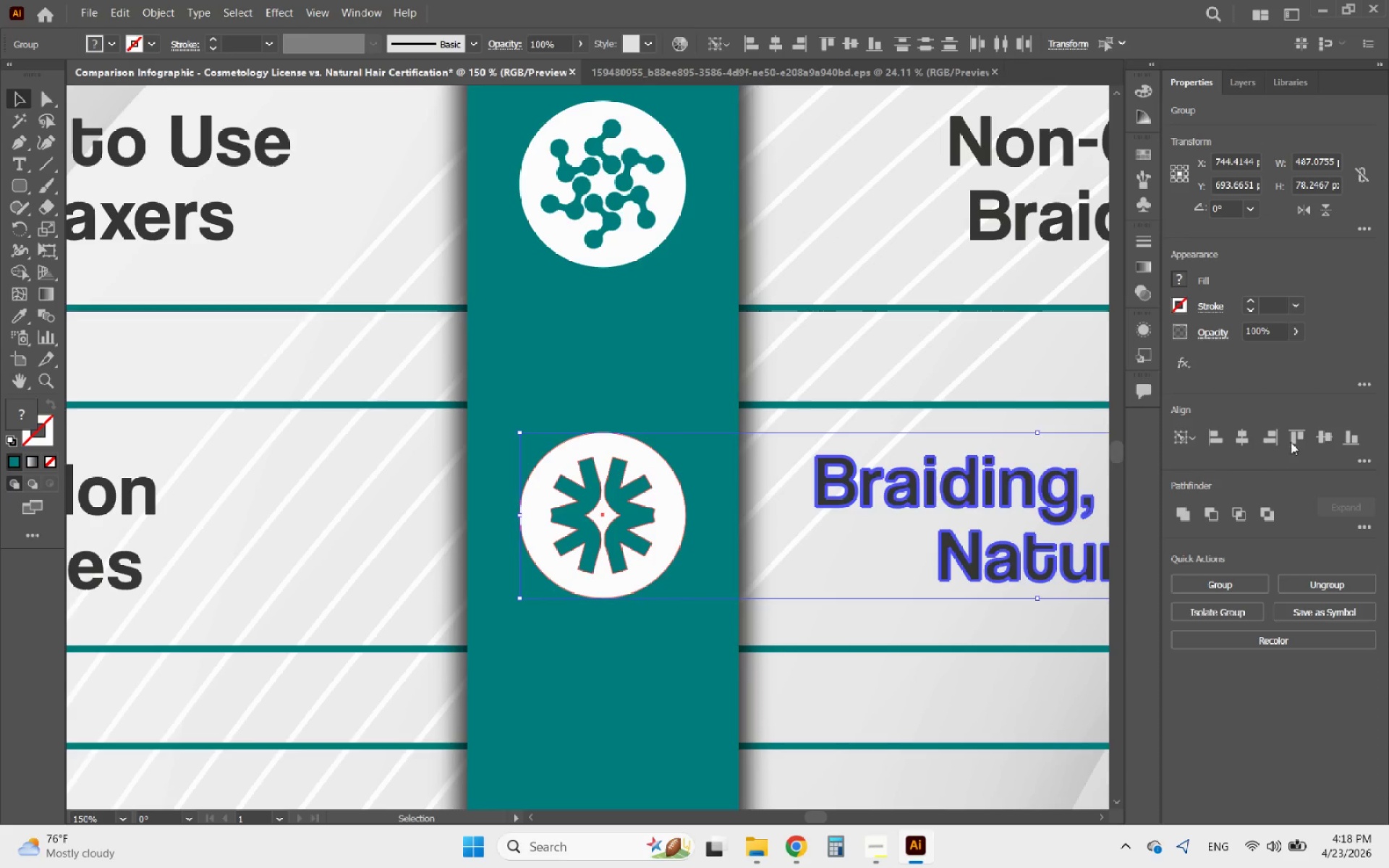 
left_click([1321, 435])
 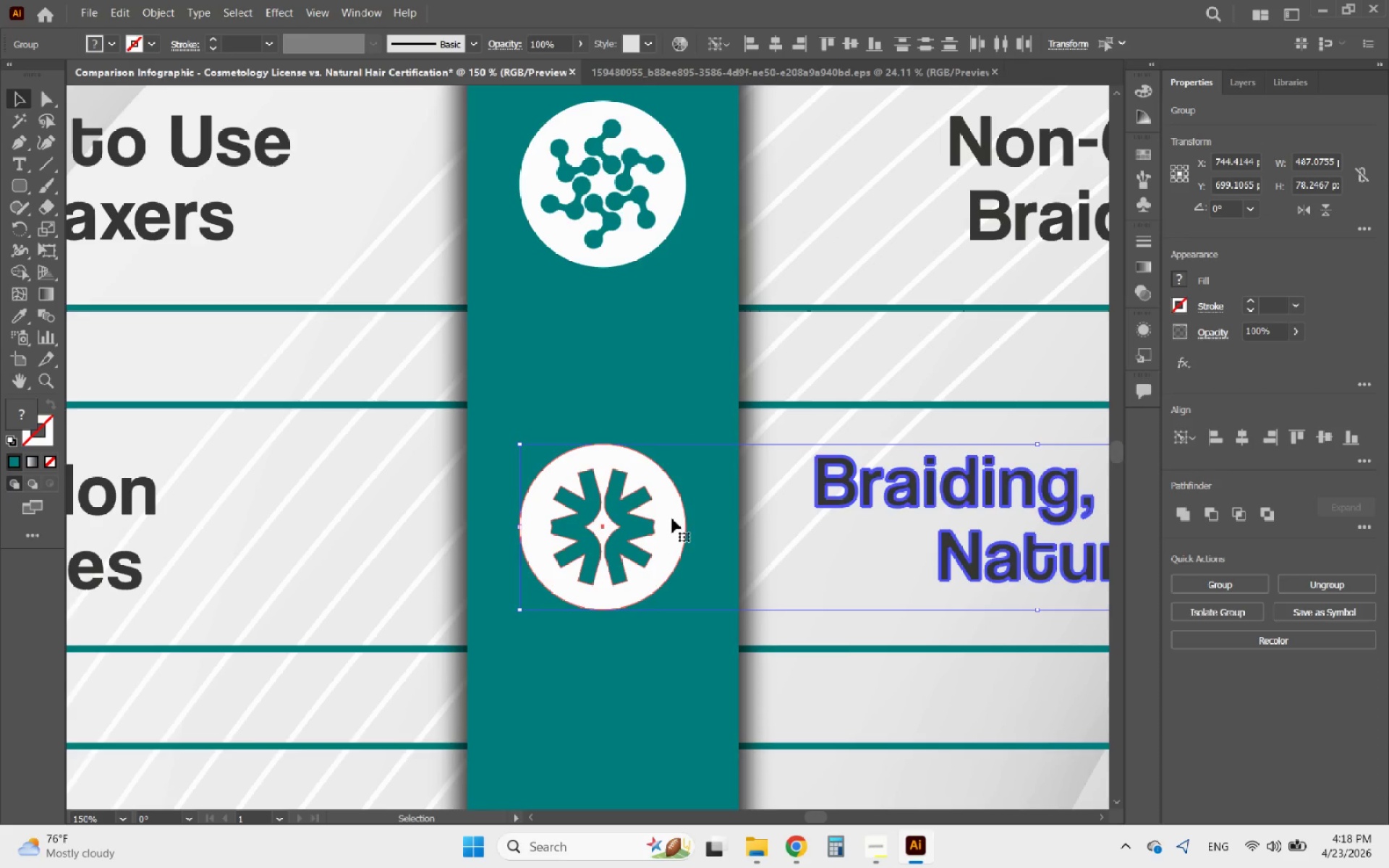 
hold_key(key=AltLeft, duration=0.56)
scroll: coordinate [672, 519], scroll_direction: down, amount: 3.0
 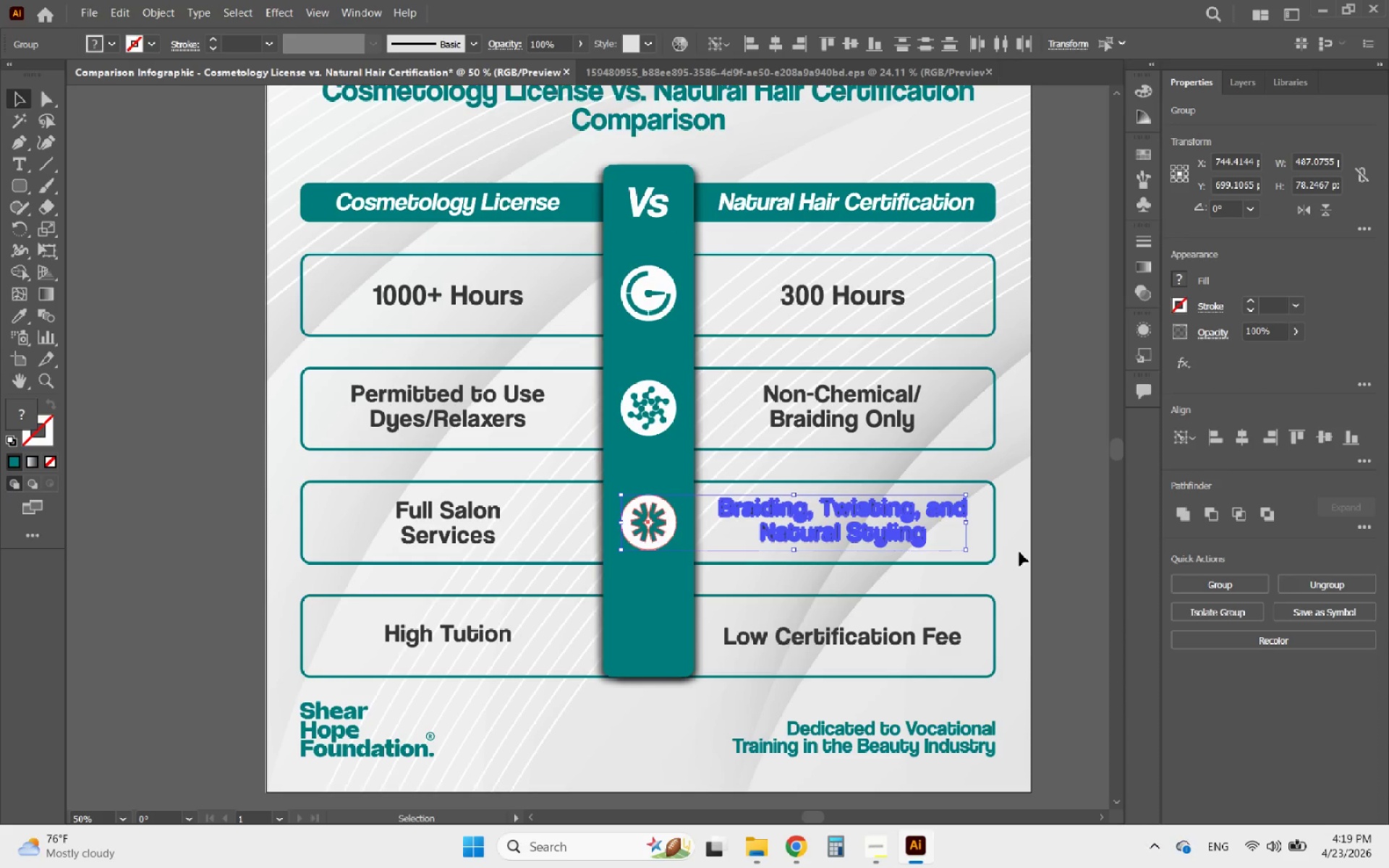 
left_click([1052, 553])
 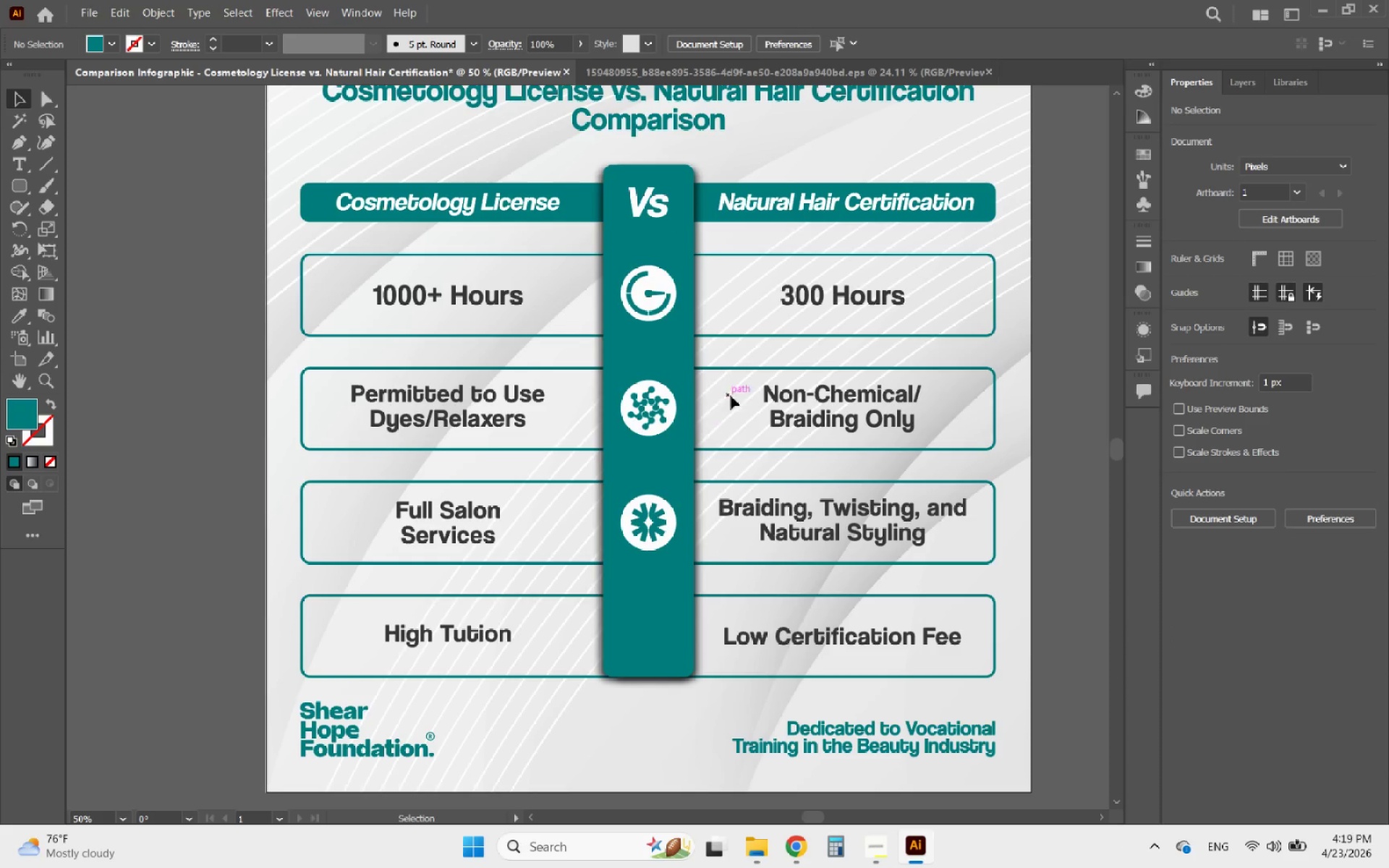 
hold_key(key=ShiftLeft, duration=1.3)
left_click([783, 401])
 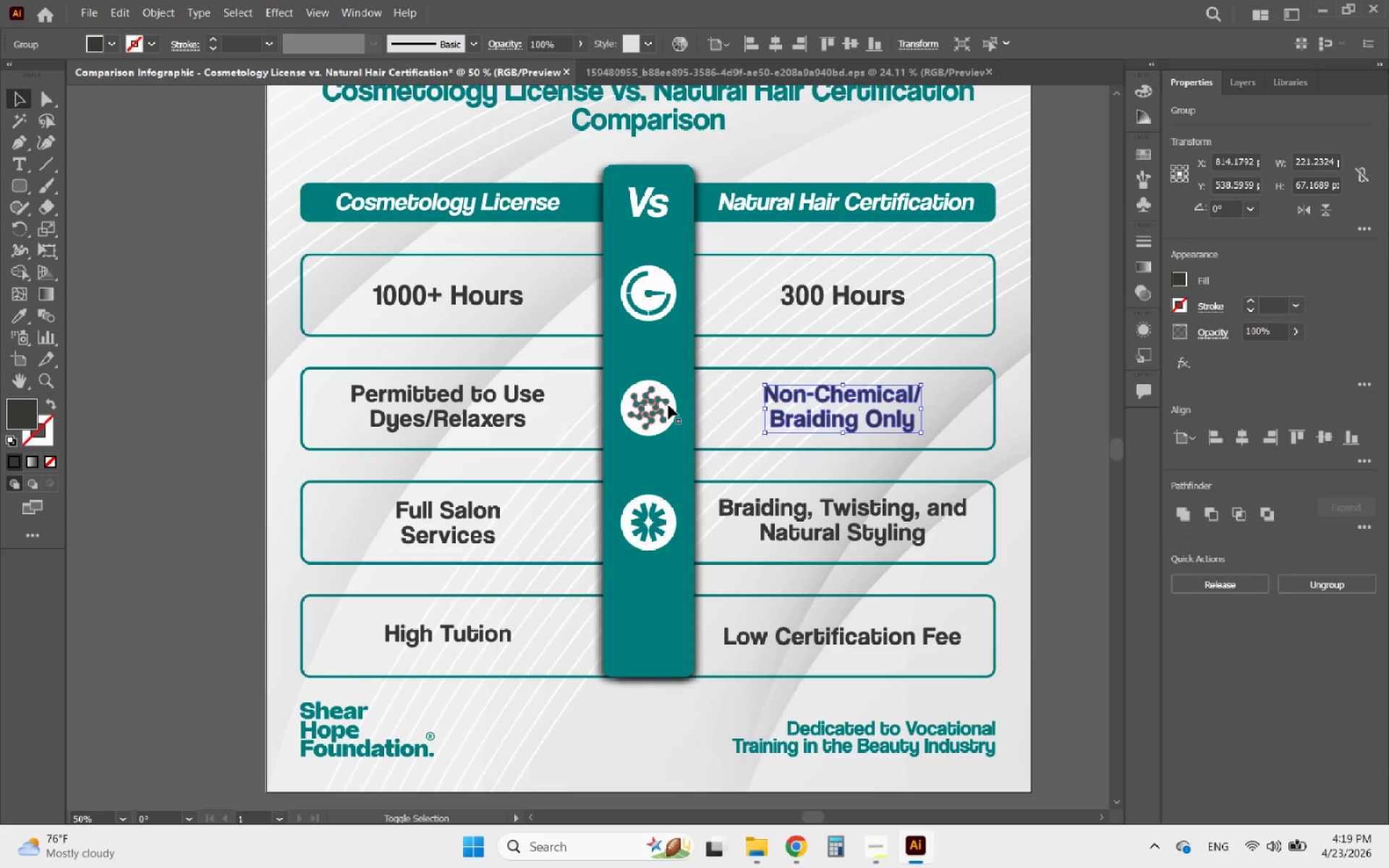 
left_click([668, 405])
 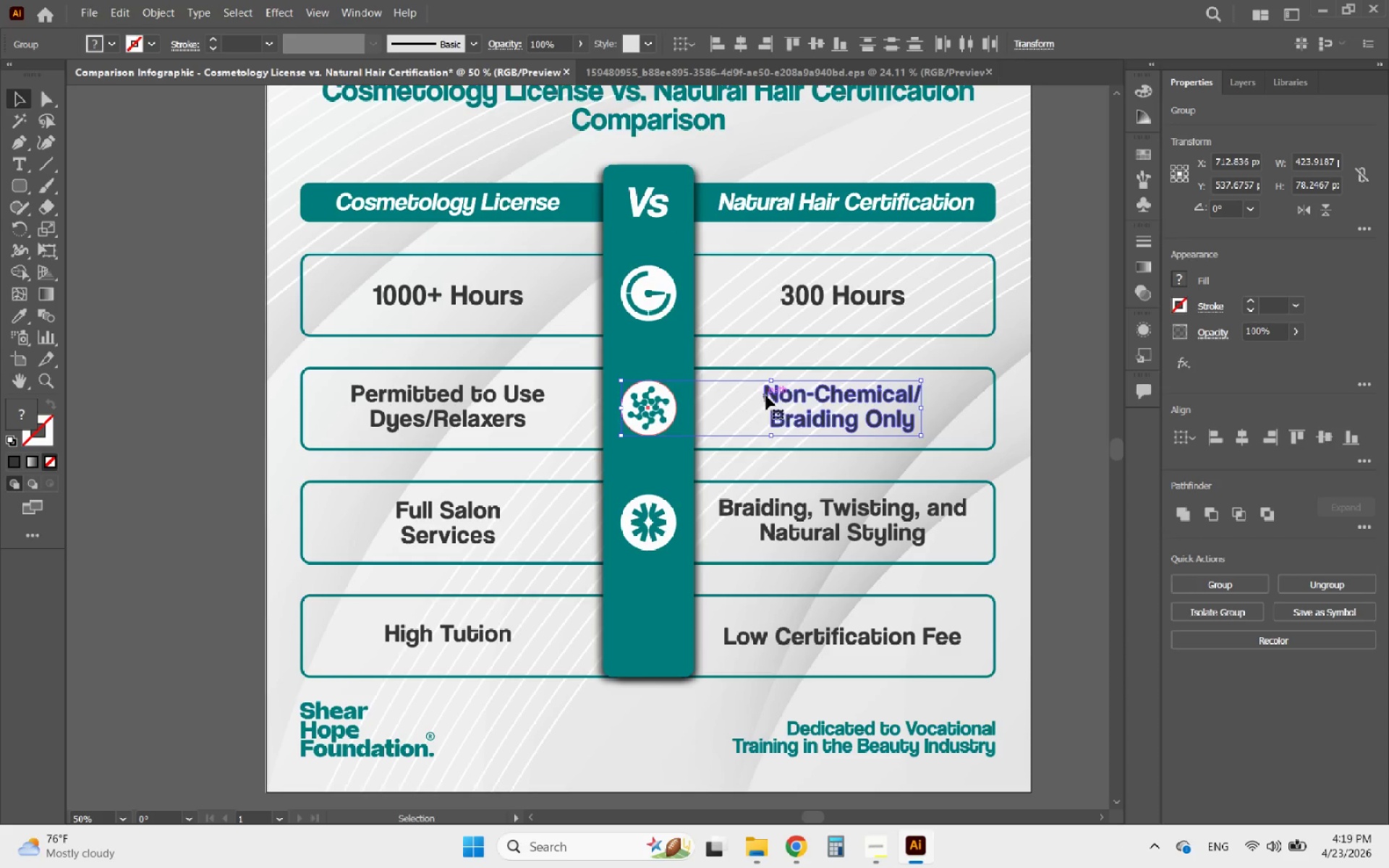 
left_click([771, 397])
 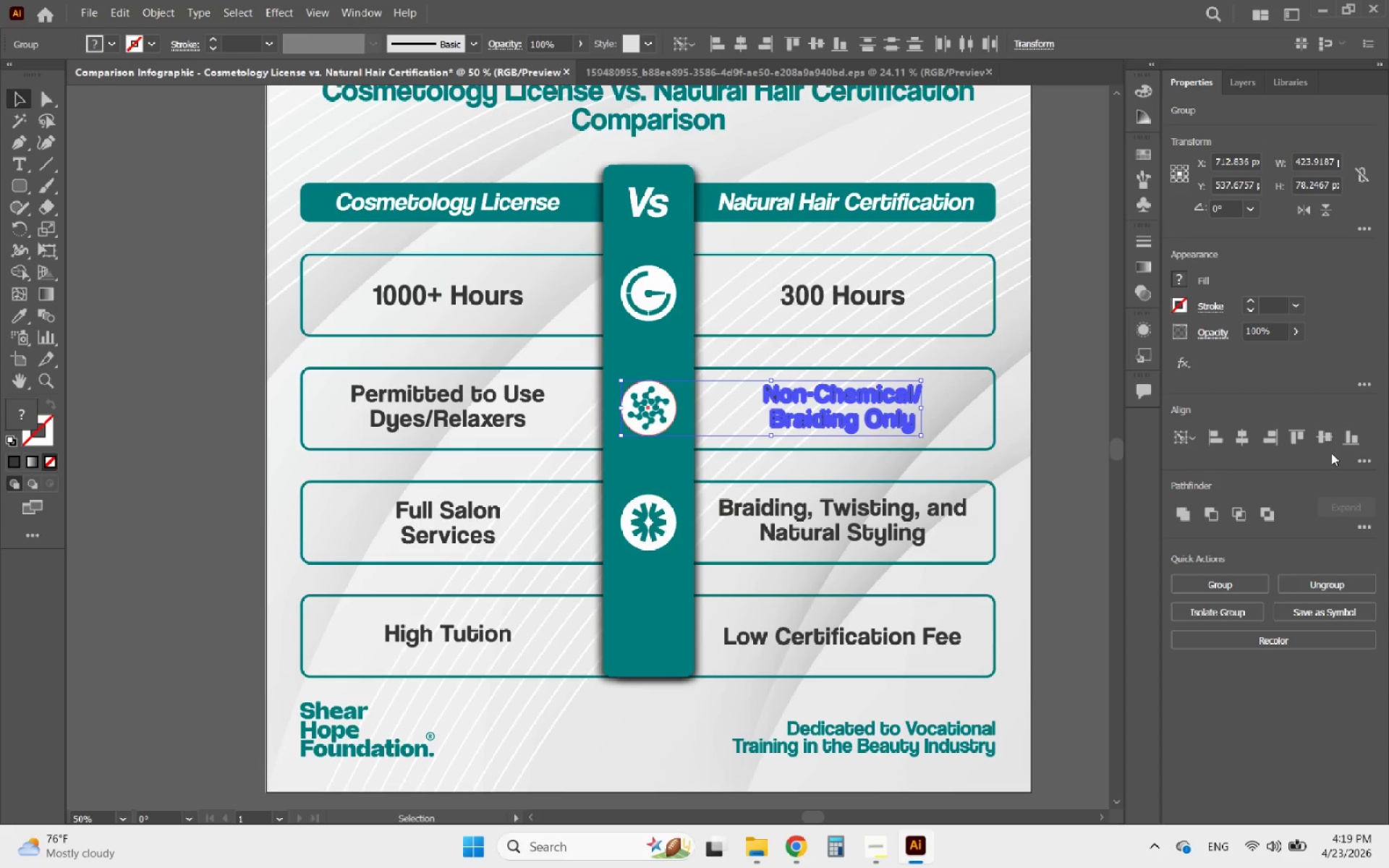 
left_click([1318, 443])
 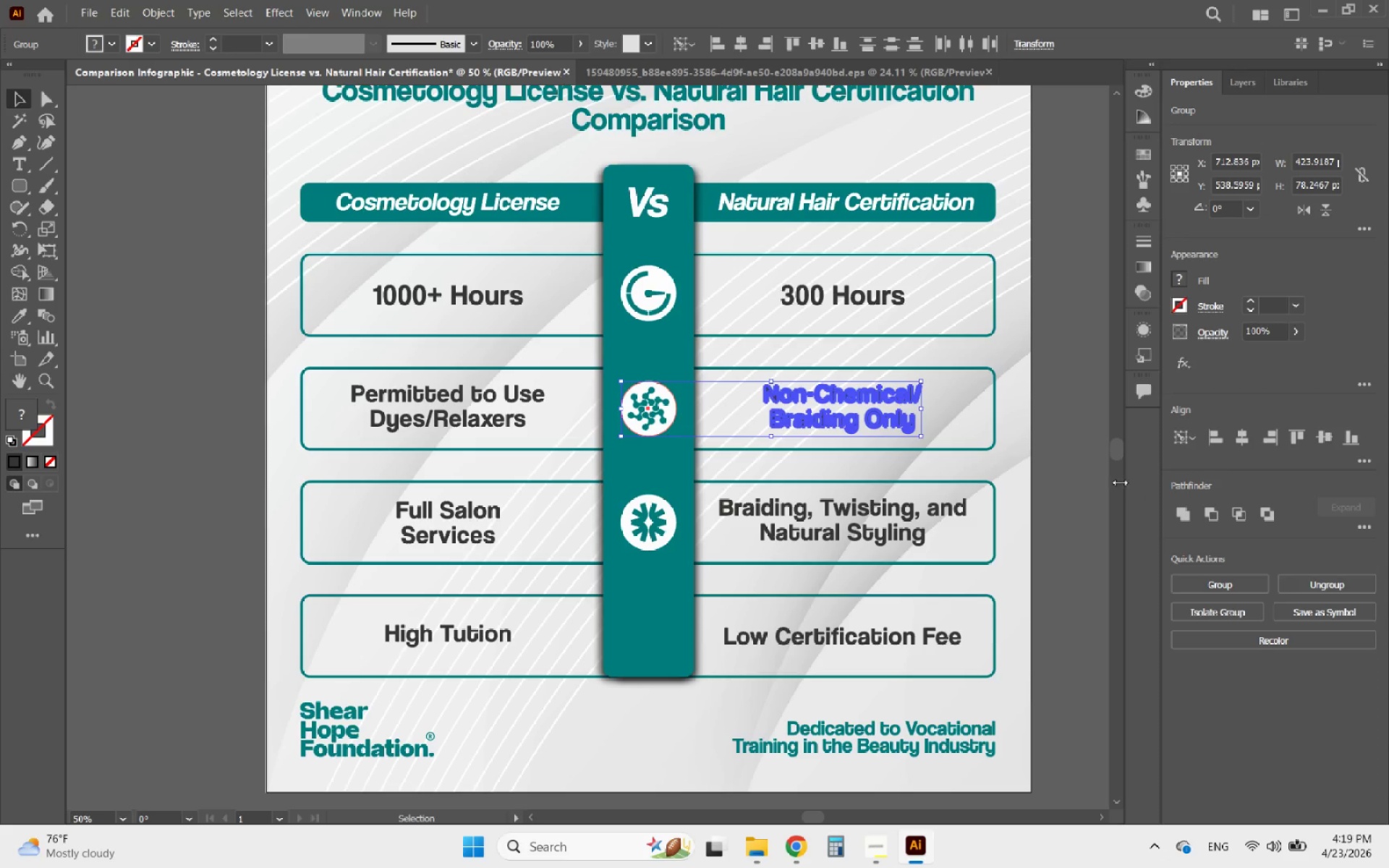 
left_click([1051, 456])
 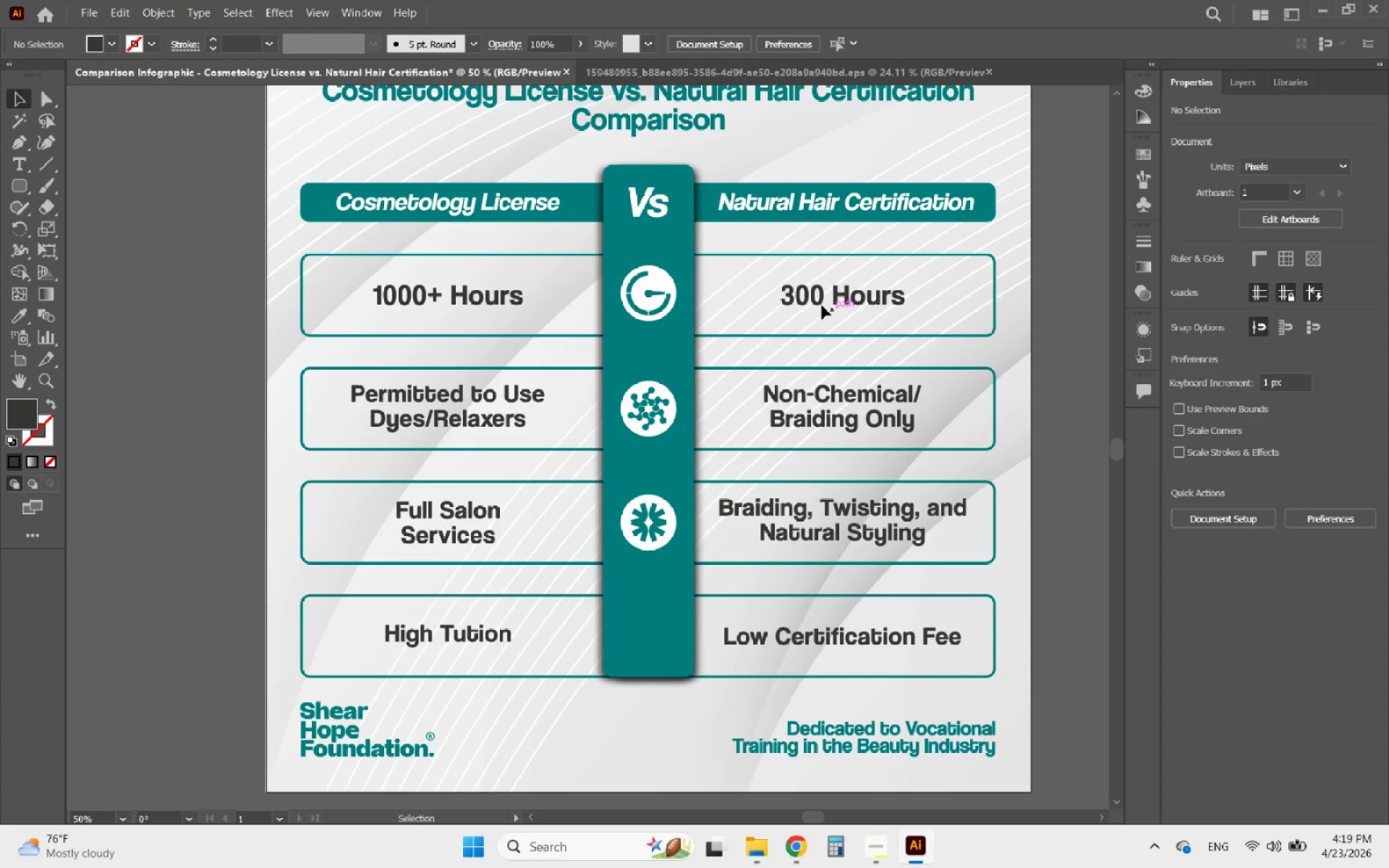 
left_click([797, 291])
 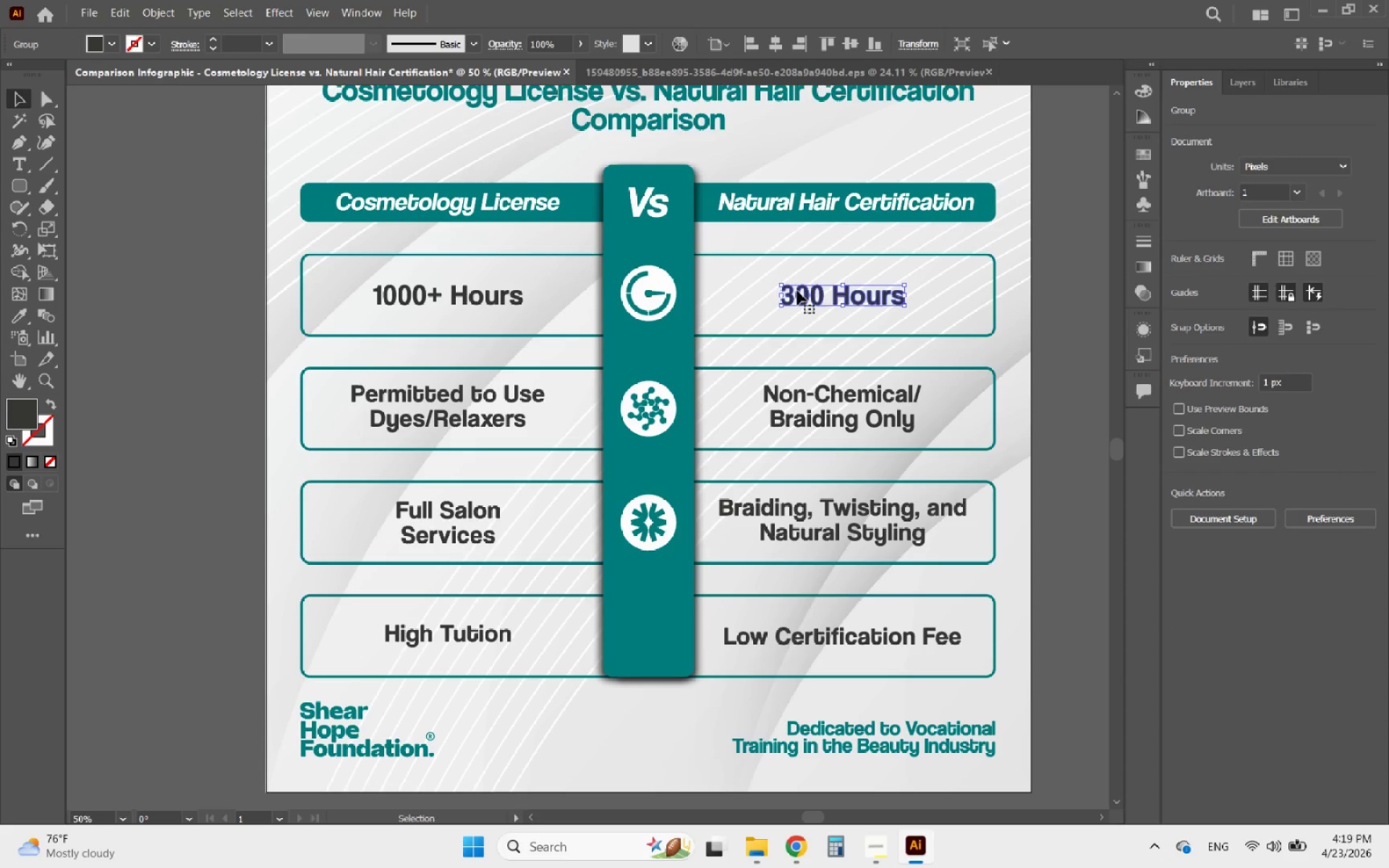 
hold_key(key=ShiftLeft, duration=0.73)
 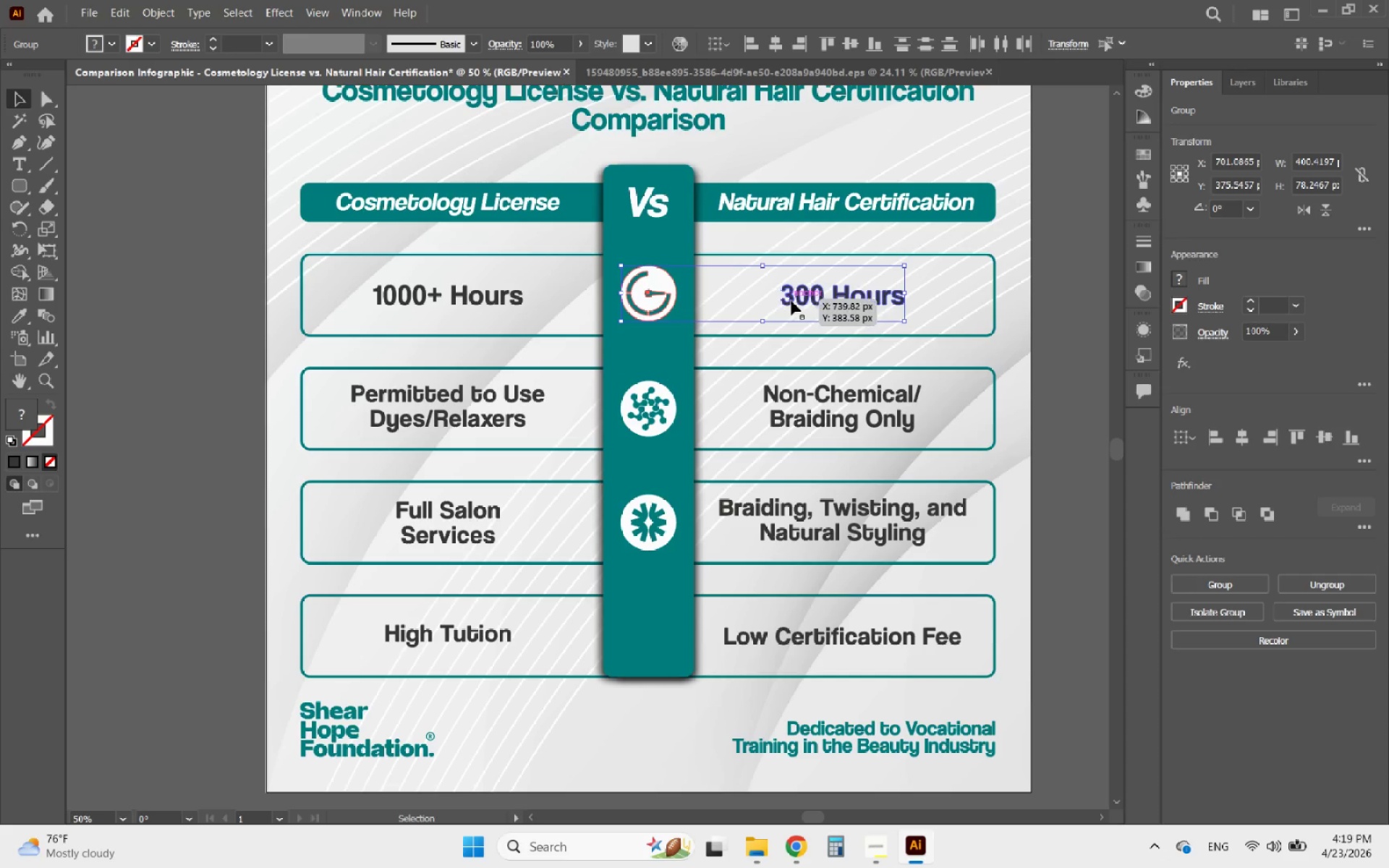 
left_click([792, 302])
 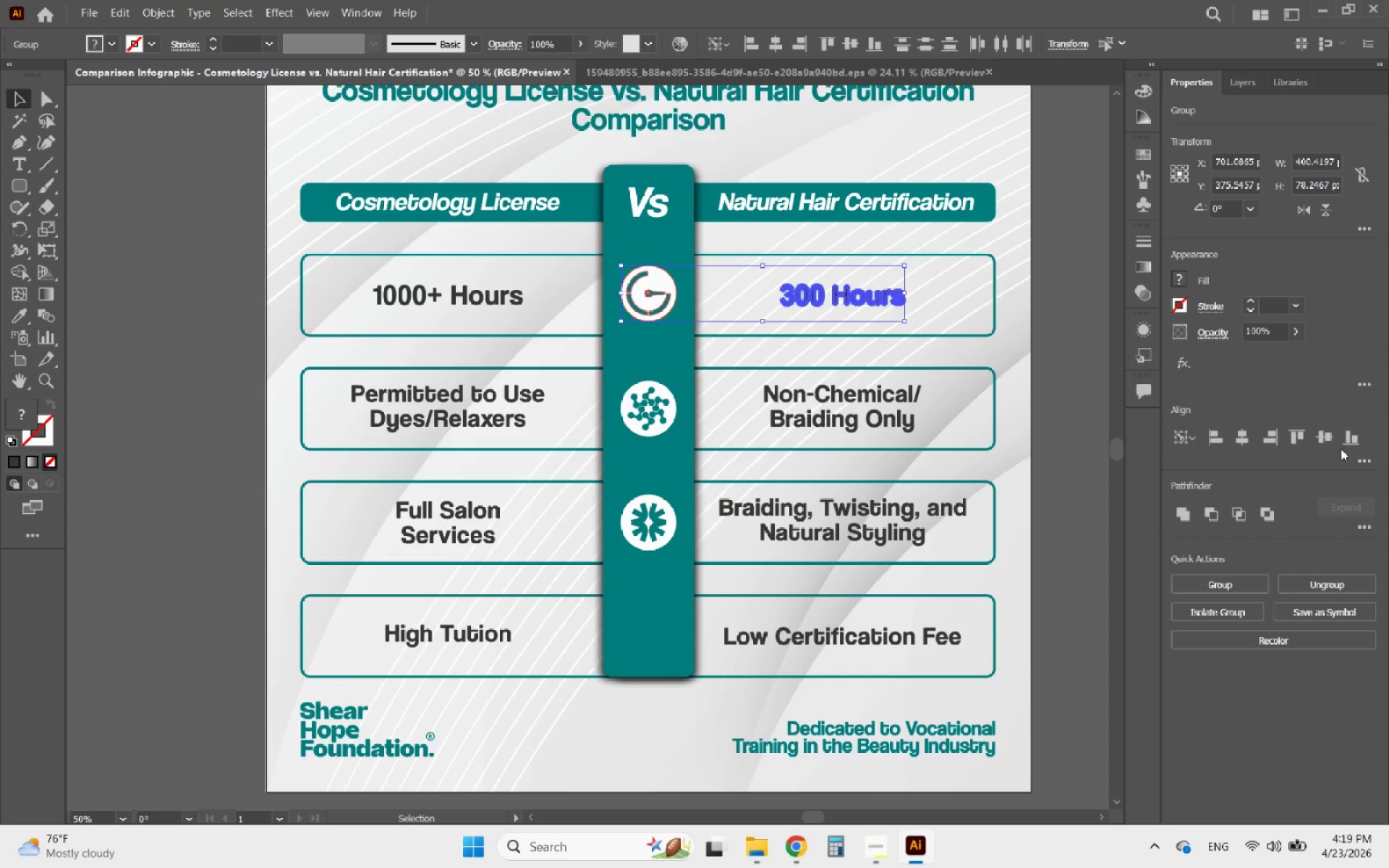 
left_click([1322, 436])
 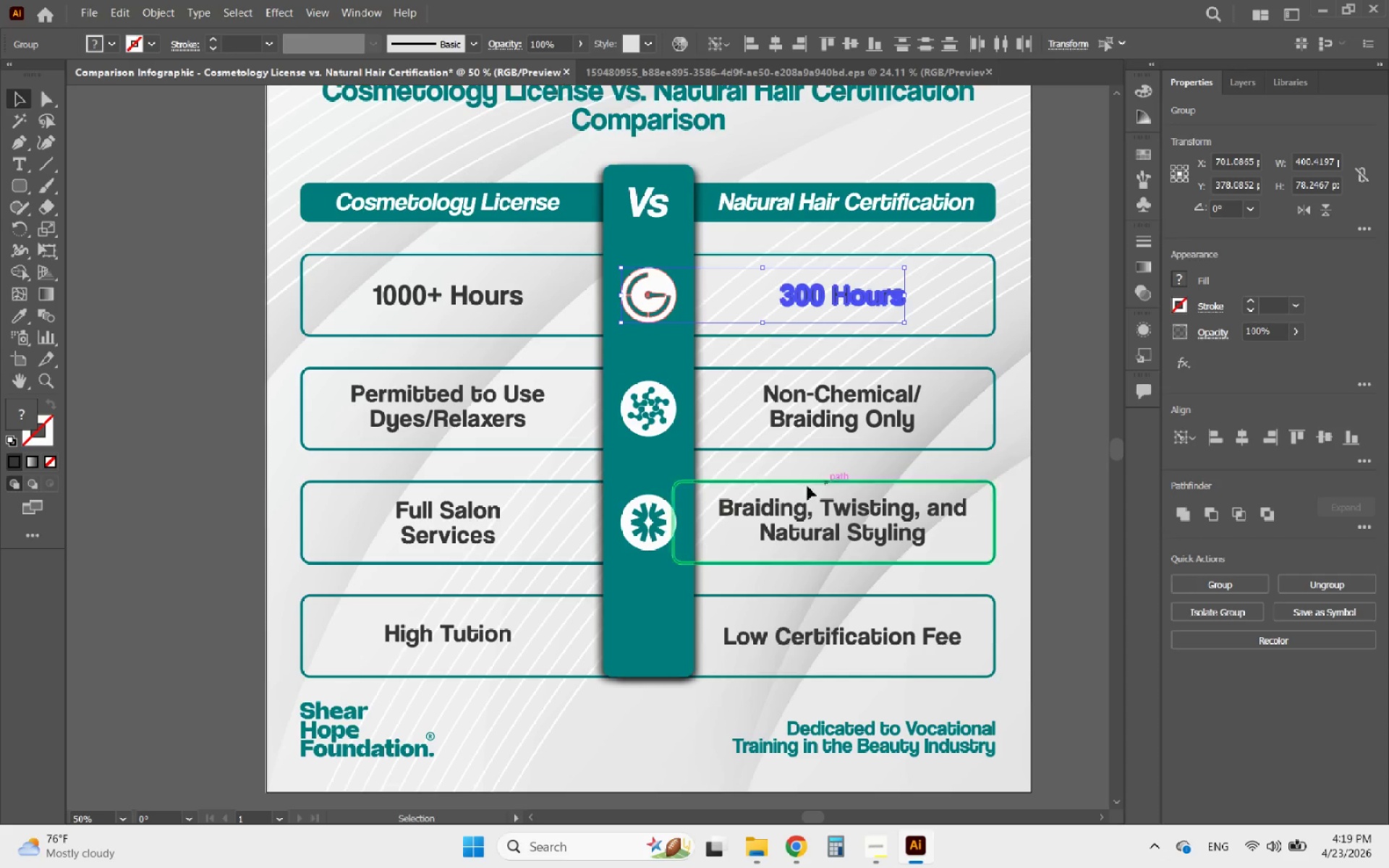 
hold_key(key=AltLeft, duration=0.36)
scroll: coordinate [689, 493], scroll_direction: down, amount: 3.0
 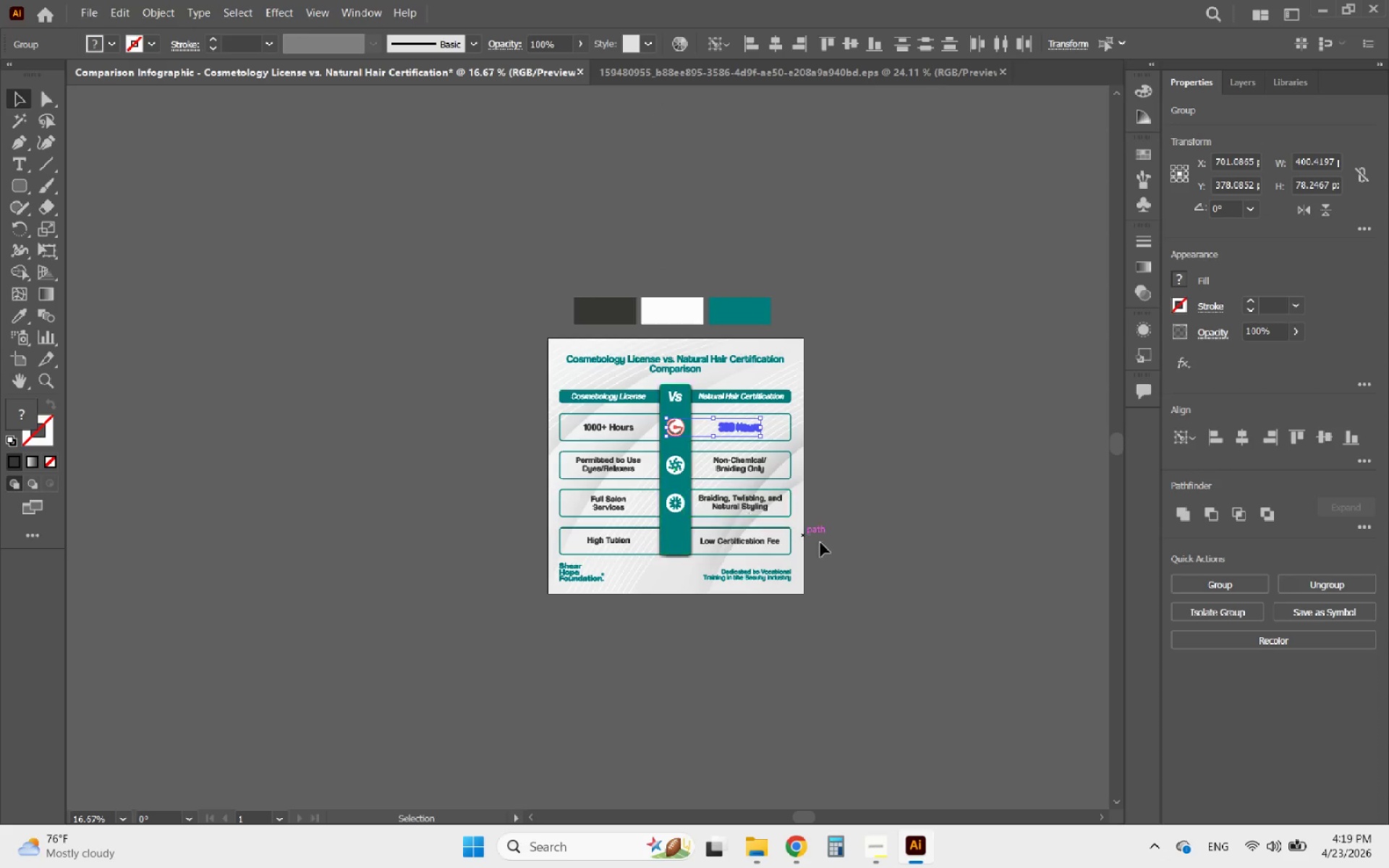 
left_click([840, 545])
 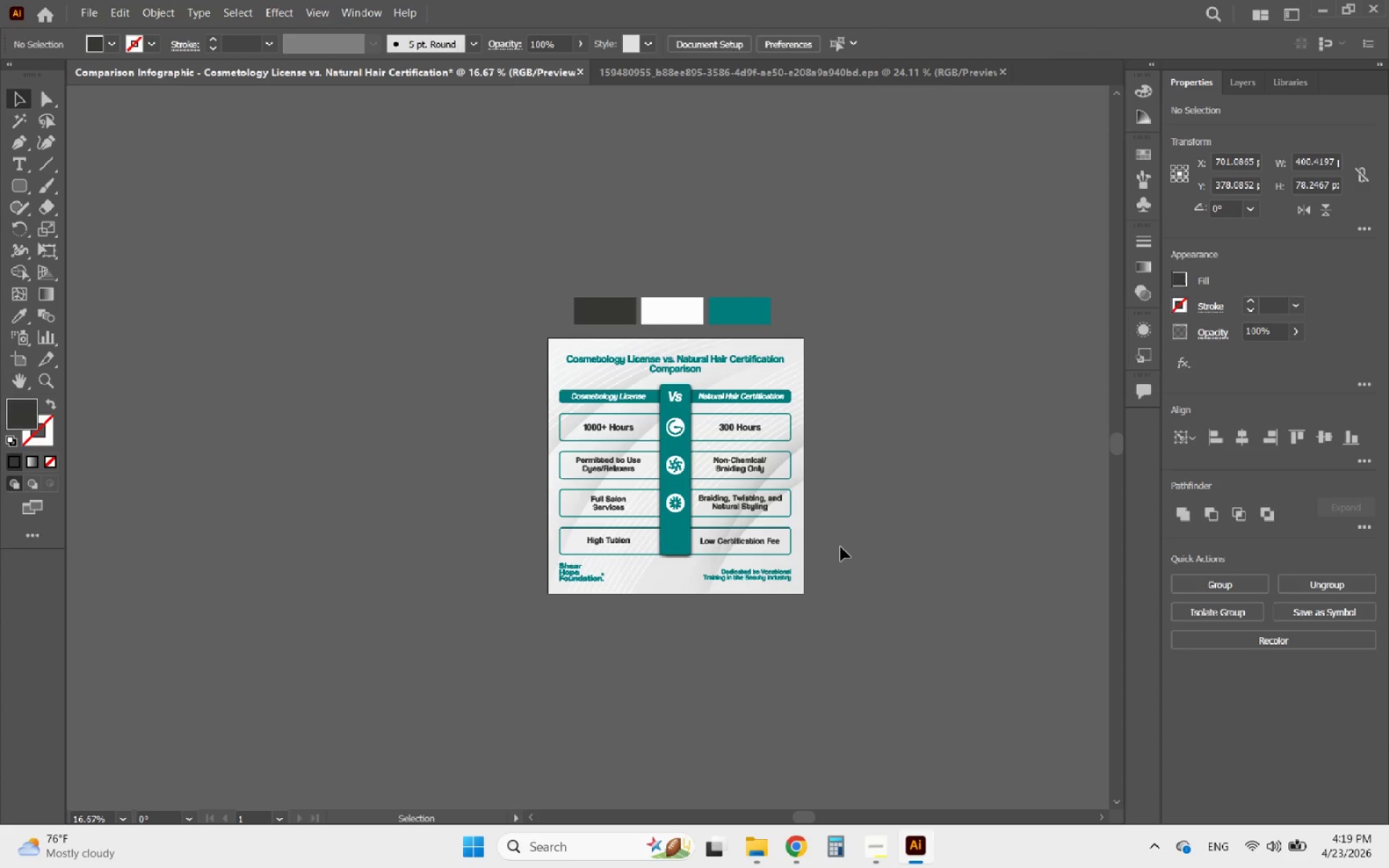 
hold_key(key=AltLeft, duration=0.89)
scroll: coordinate [729, 498], scroll_direction: down, amount: 3.0
 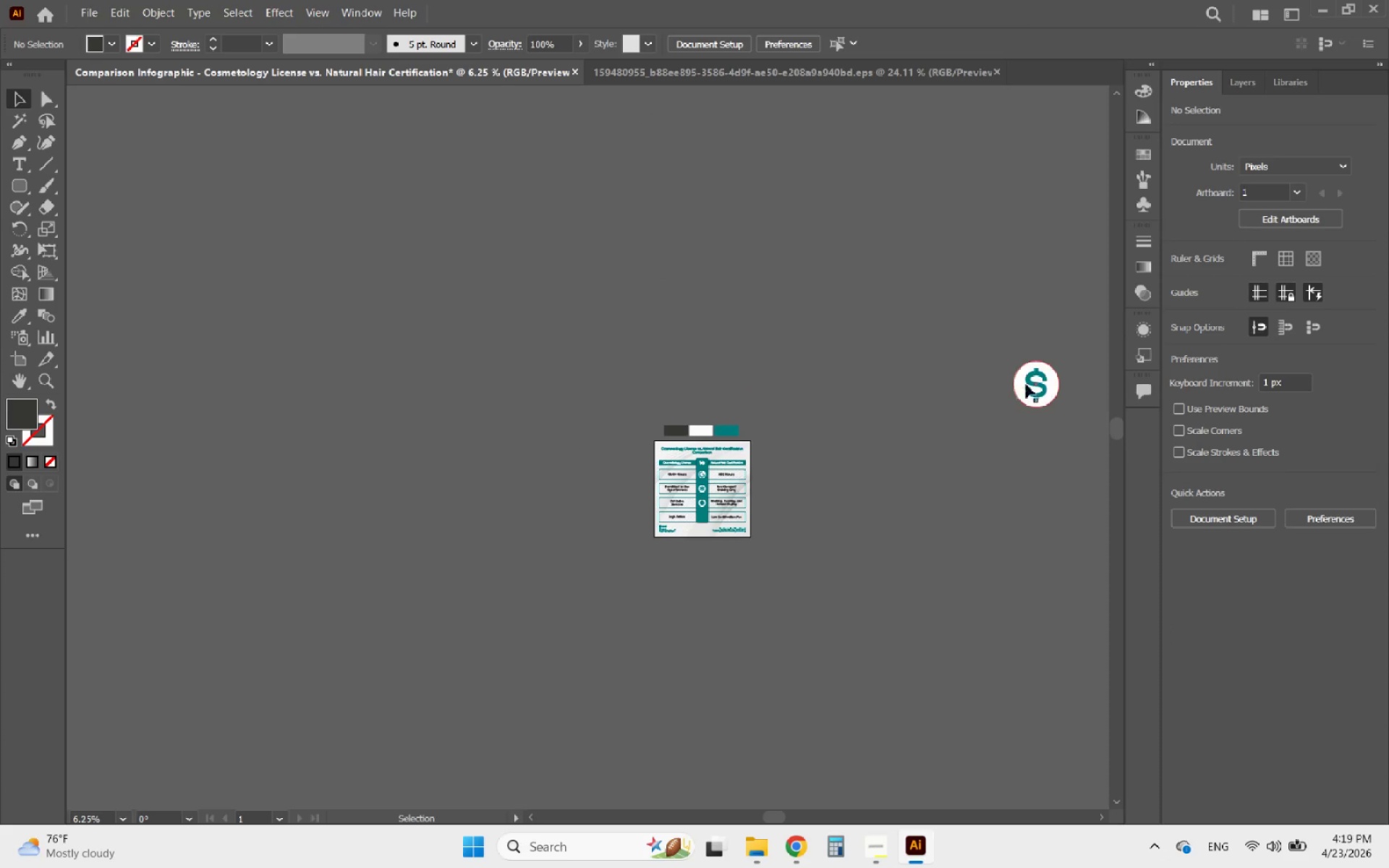 
left_click_drag(start_coordinate=[1042, 382], to_coordinate=[718, 522])
 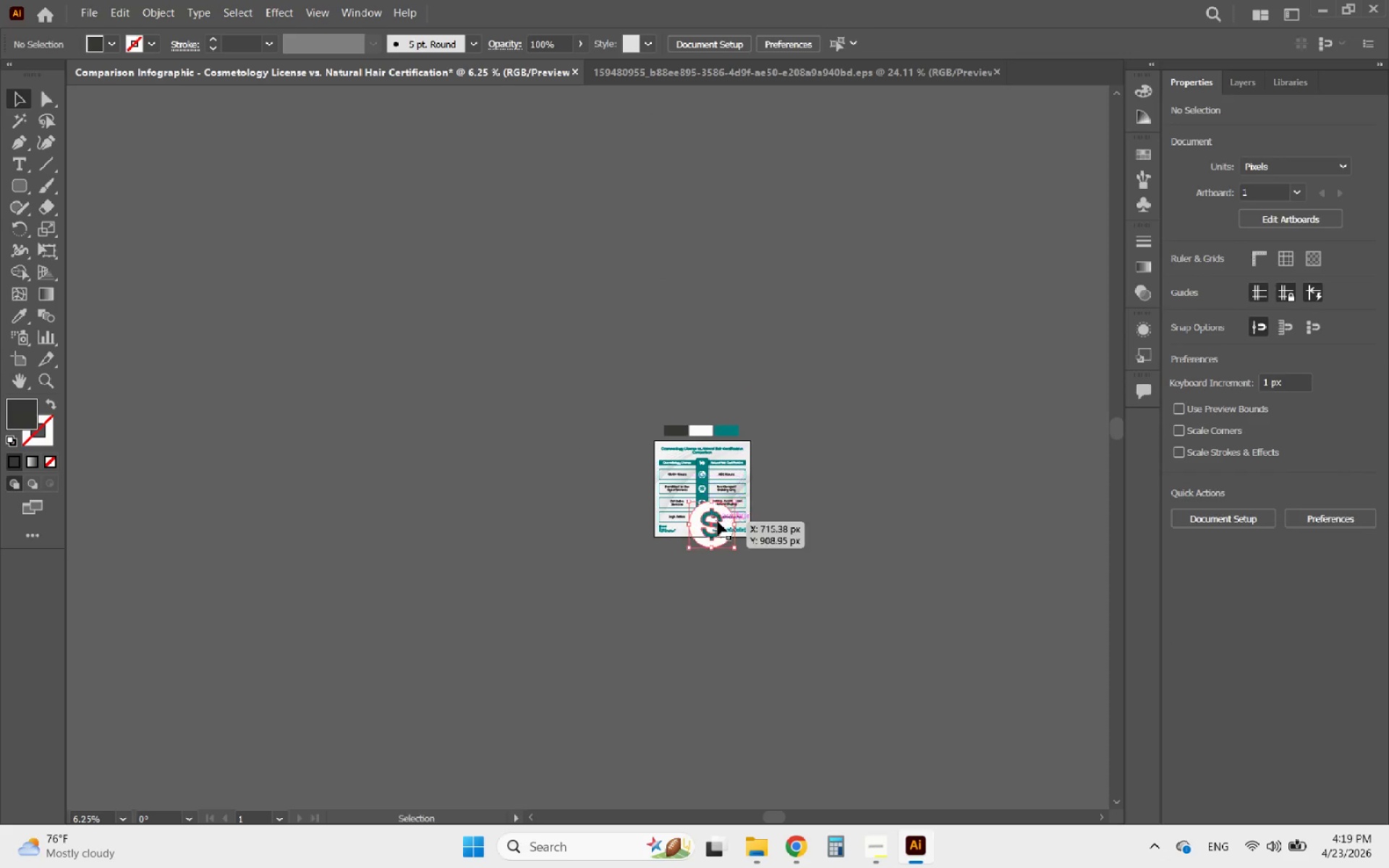 
hold_key(key=AltLeft, duration=0.48)
 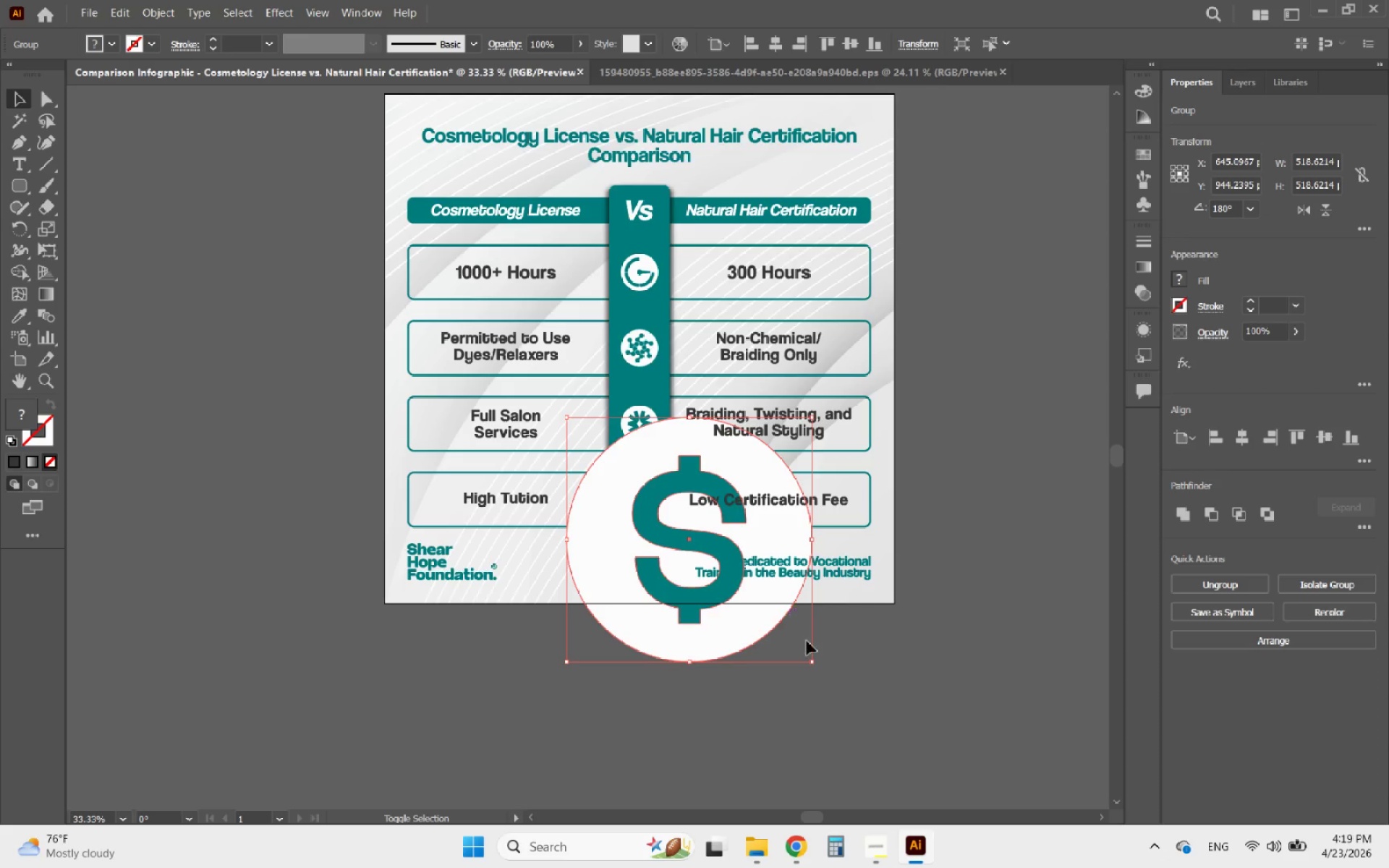 
hold_key(key=ShiftLeft, duration=2.75)
 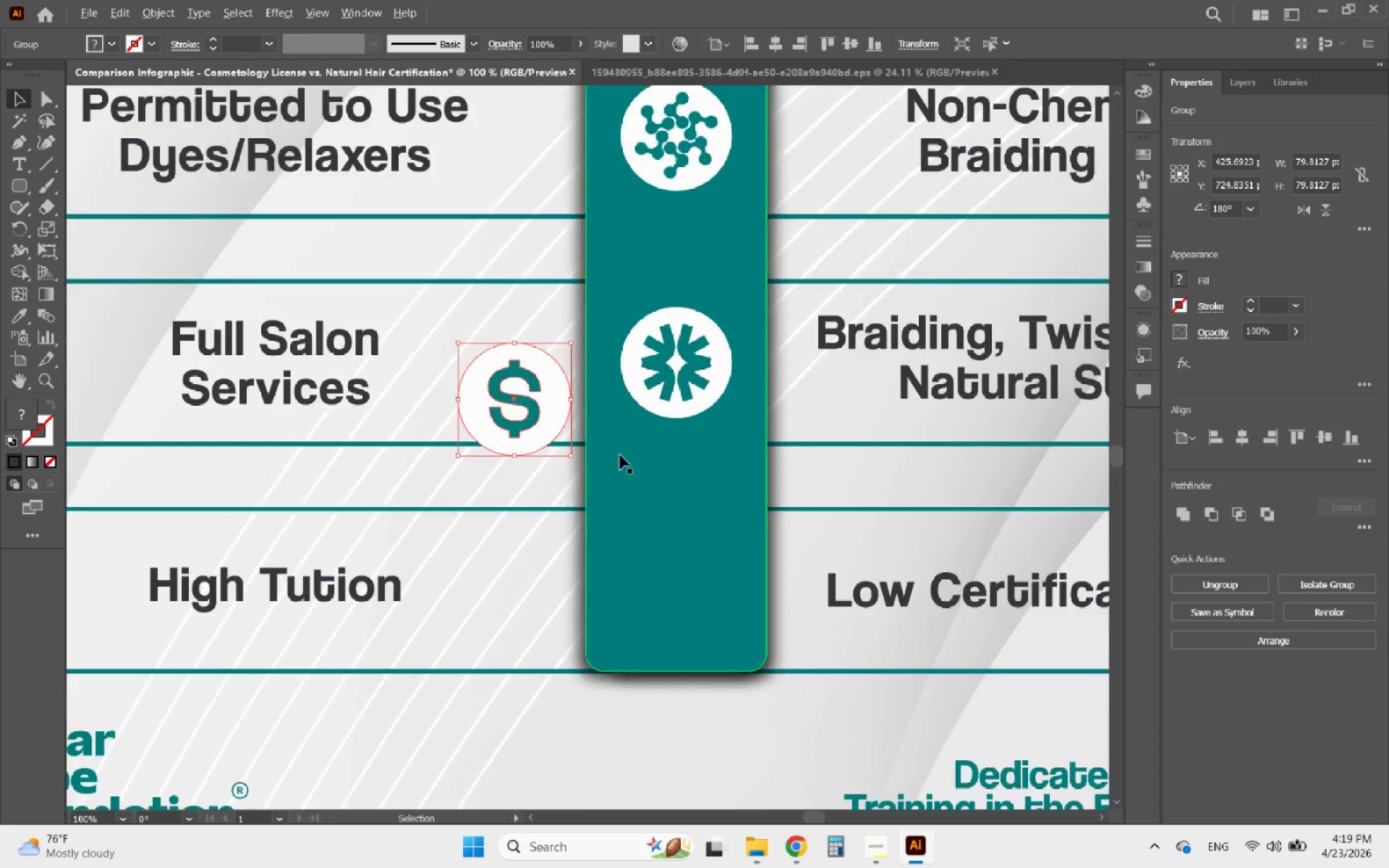 
scroll: coordinate [715, 521], scroll_direction: up, amount: 5.0
 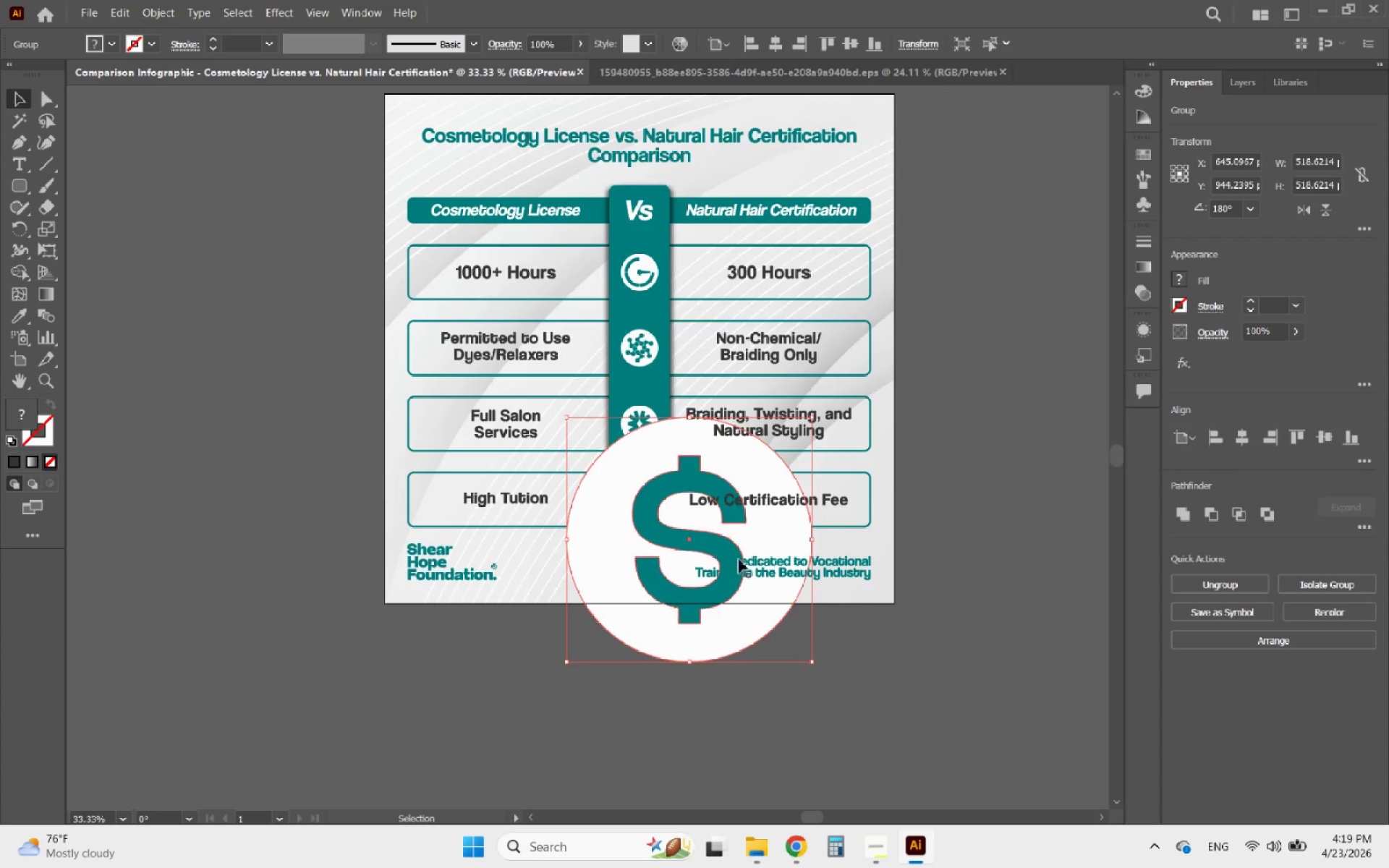 
left_click_drag(start_coordinate=[812, 663], to_coordinate=[606, 466])
 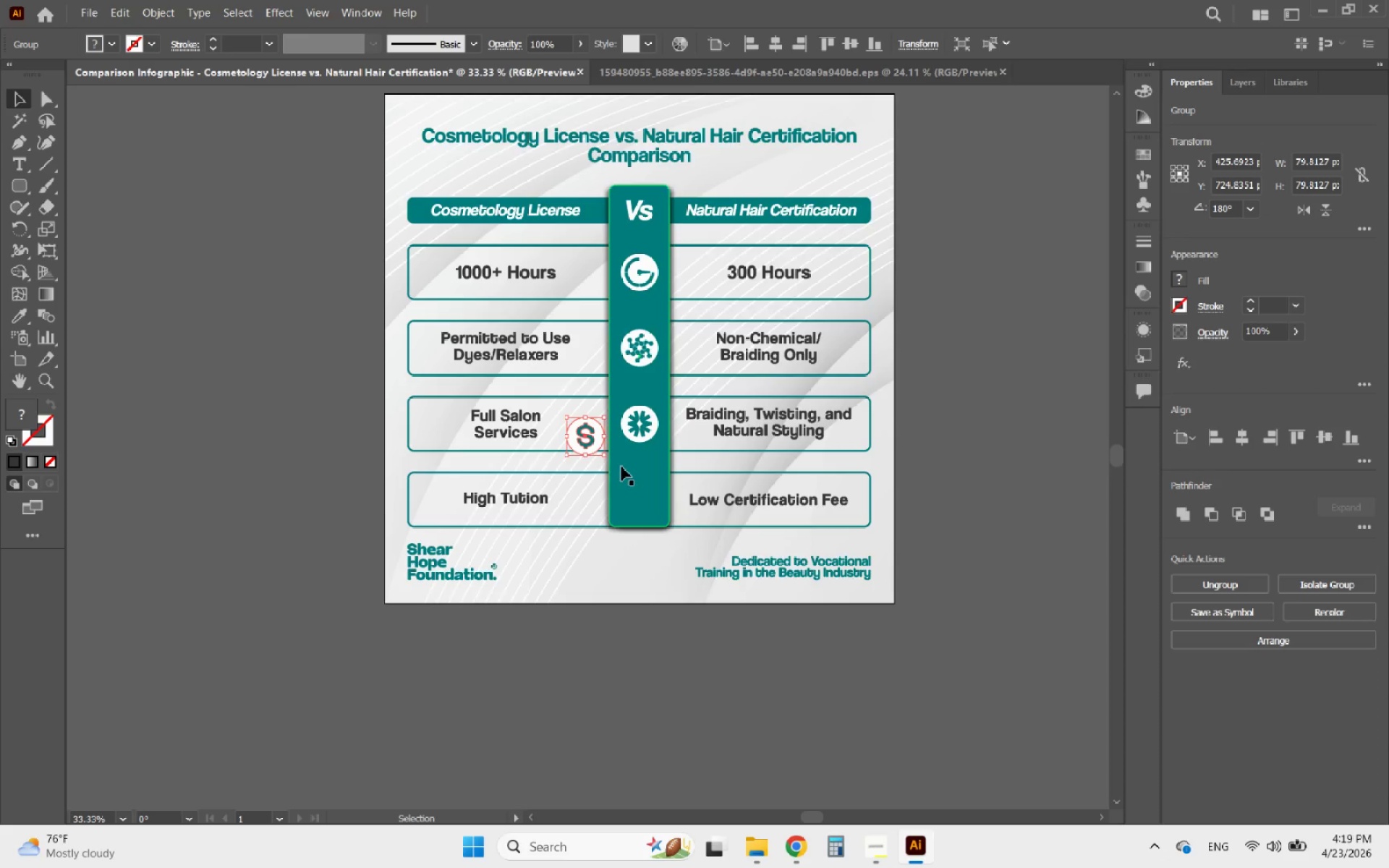 
hold_key(key=AltLeft, duration=0.36)
scroll: coordinate [619, 454], scroll_direction: up, amount: 4.0
 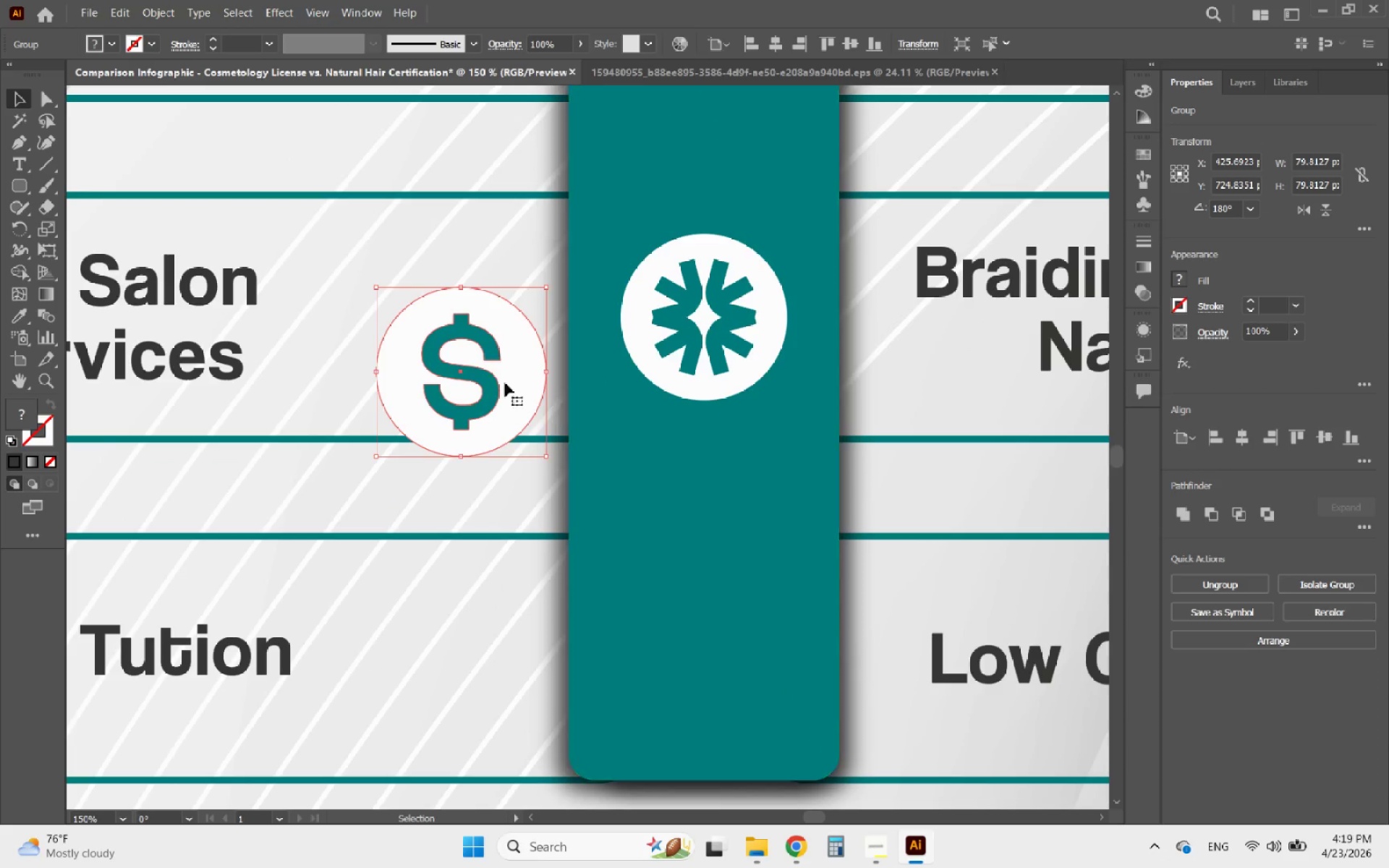 
left_click_drag(start_coordinate=[498, 376], to_coordinate=[739, 323])
 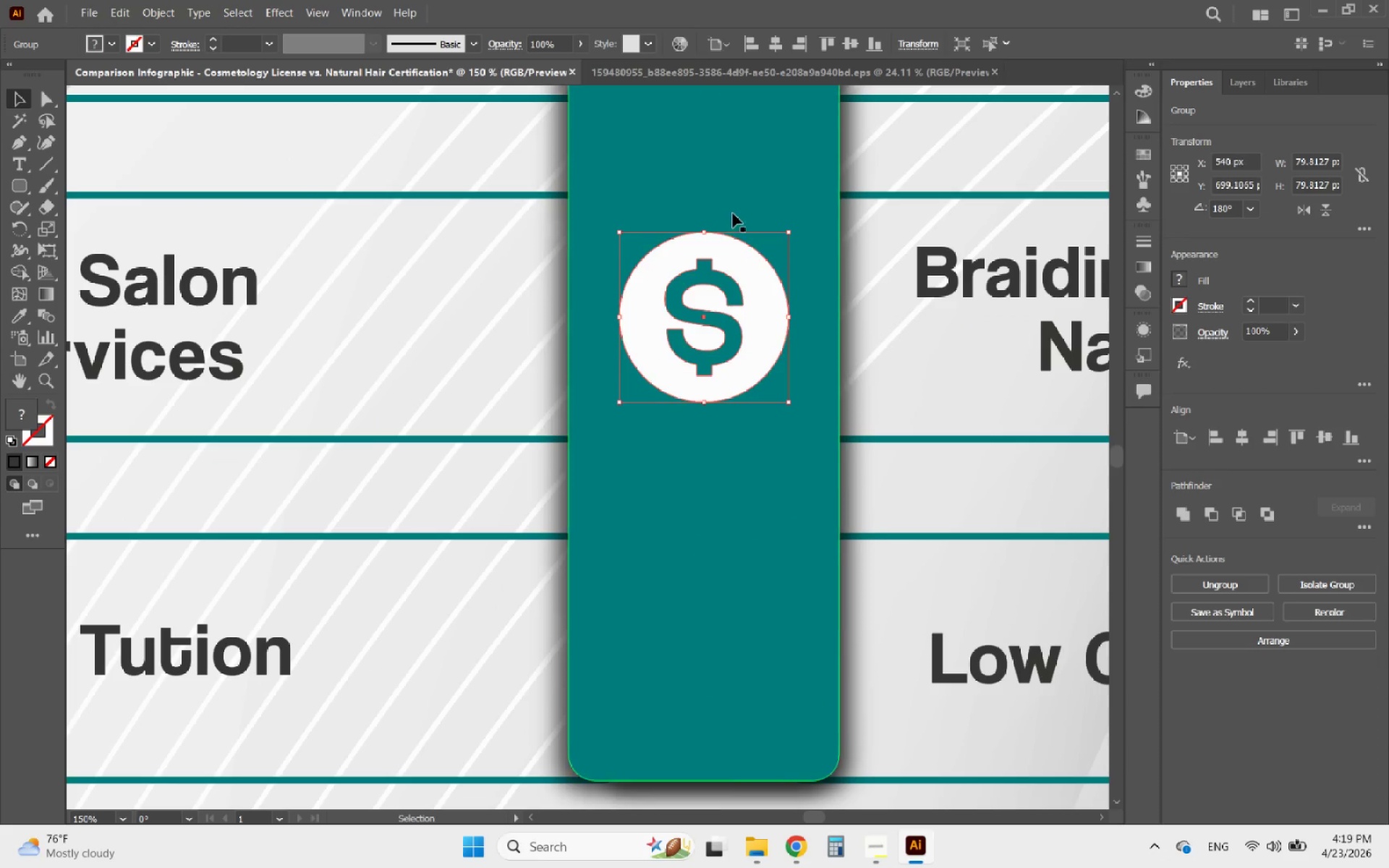 
hold_key(key=AltLeft, duration=0.42)
 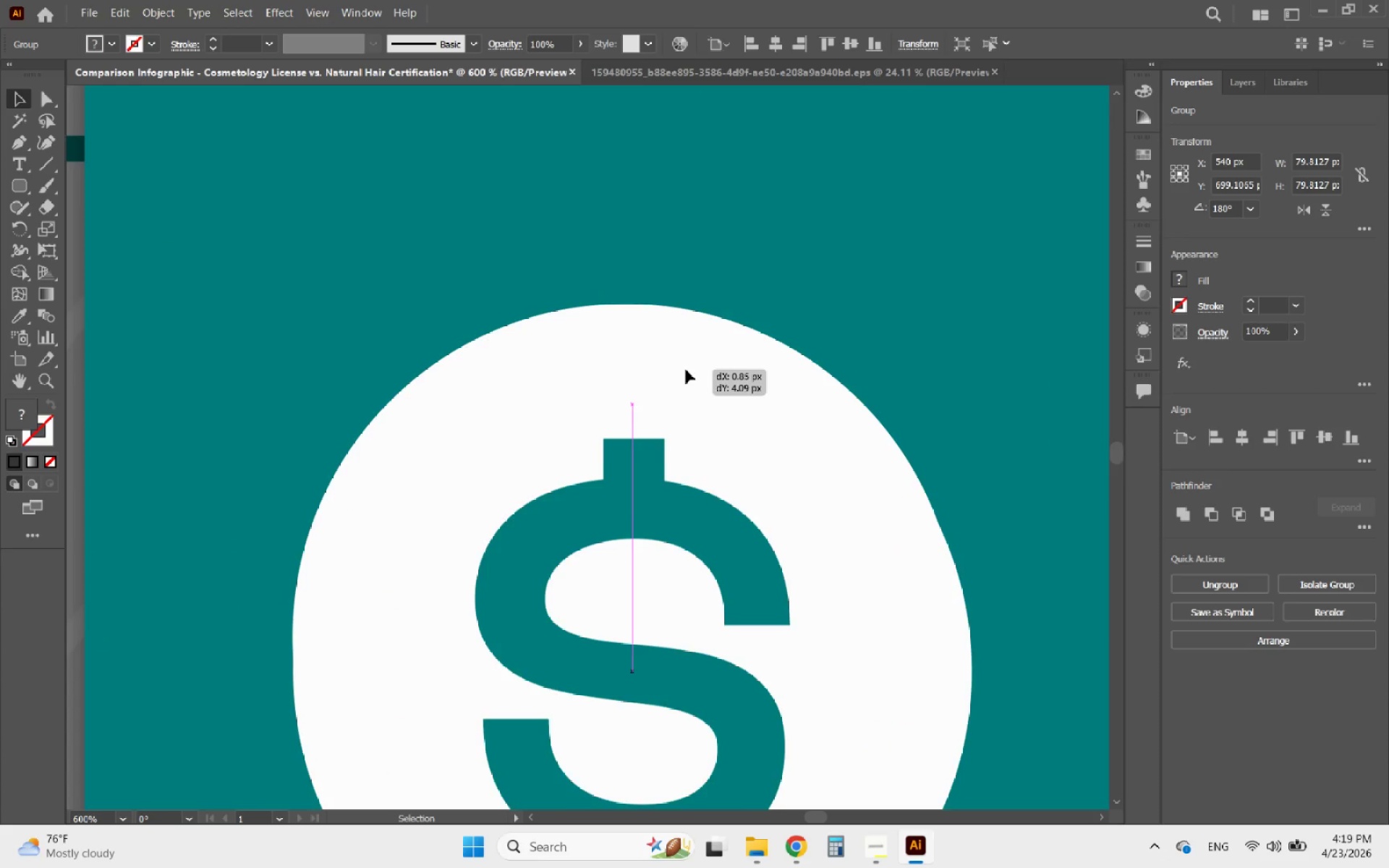 
left_click_drag(start_coordinate=[676, 334], to_coordinate=[685, 372])
 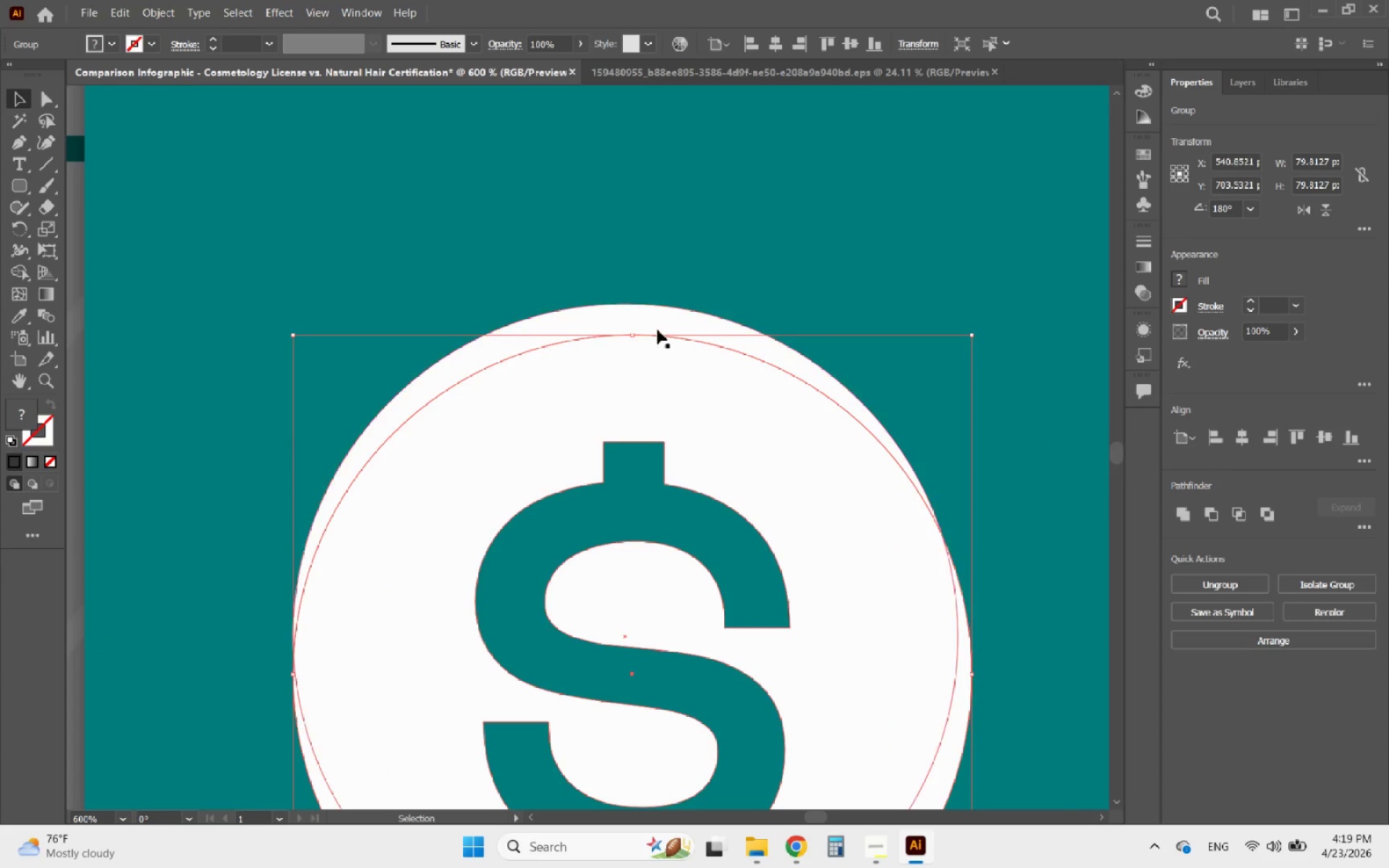 
scroll: coordinate [732, 213], scroll_direction: up, amount: 4.0
 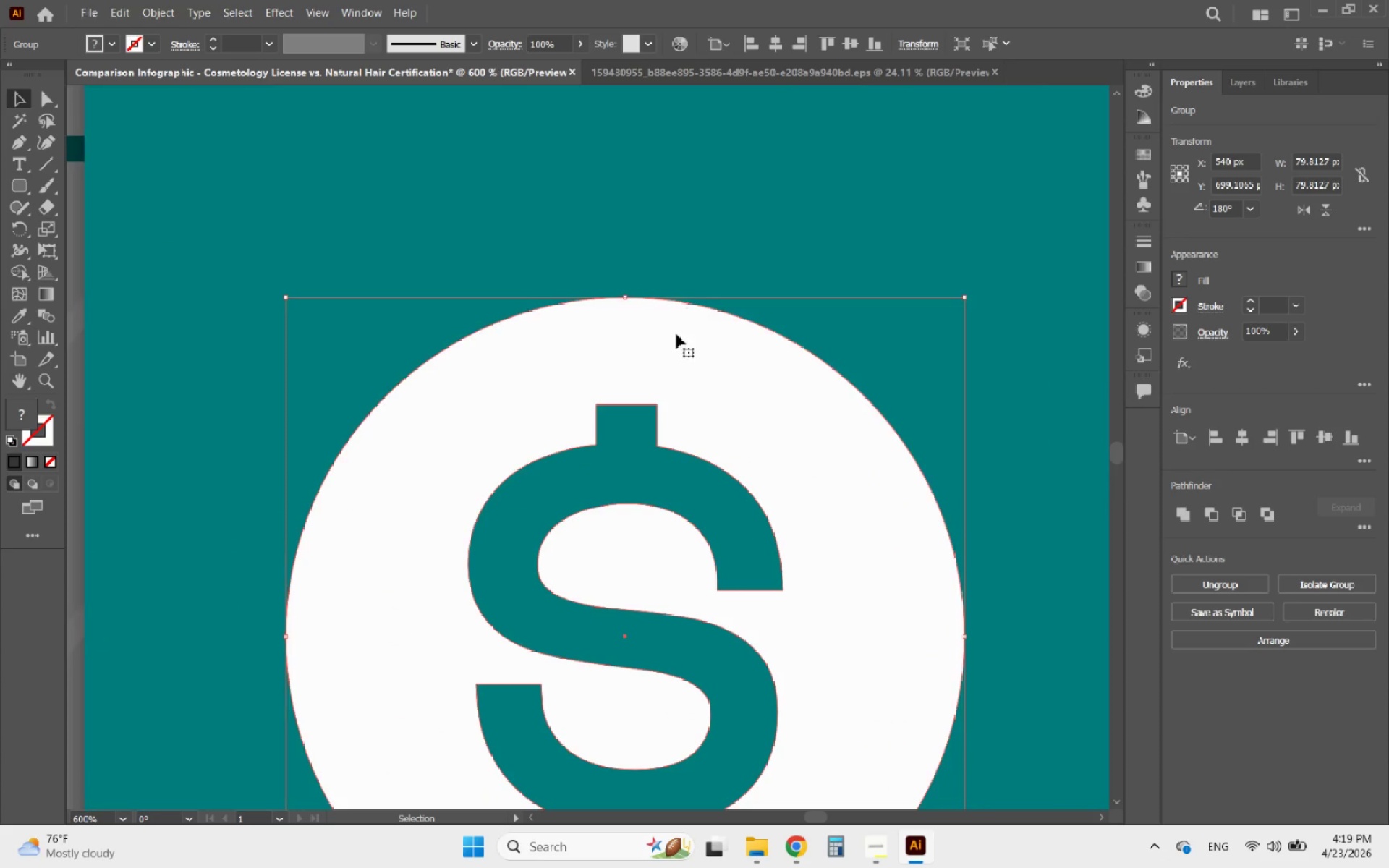 
hold_key(key=ShiftLeft, duration=0.5)
left_click([646, 319])
 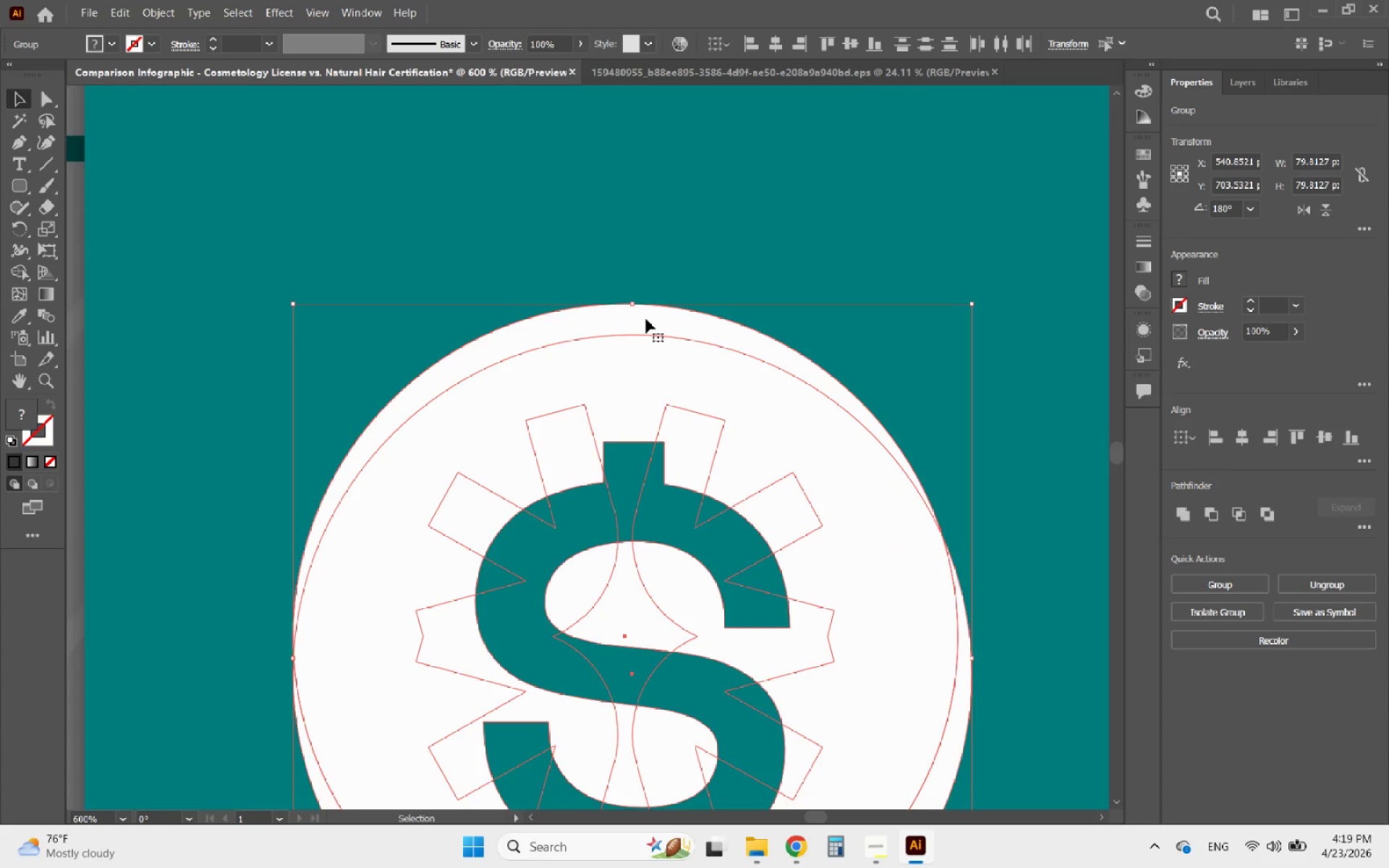 
left_click([638, 317])
 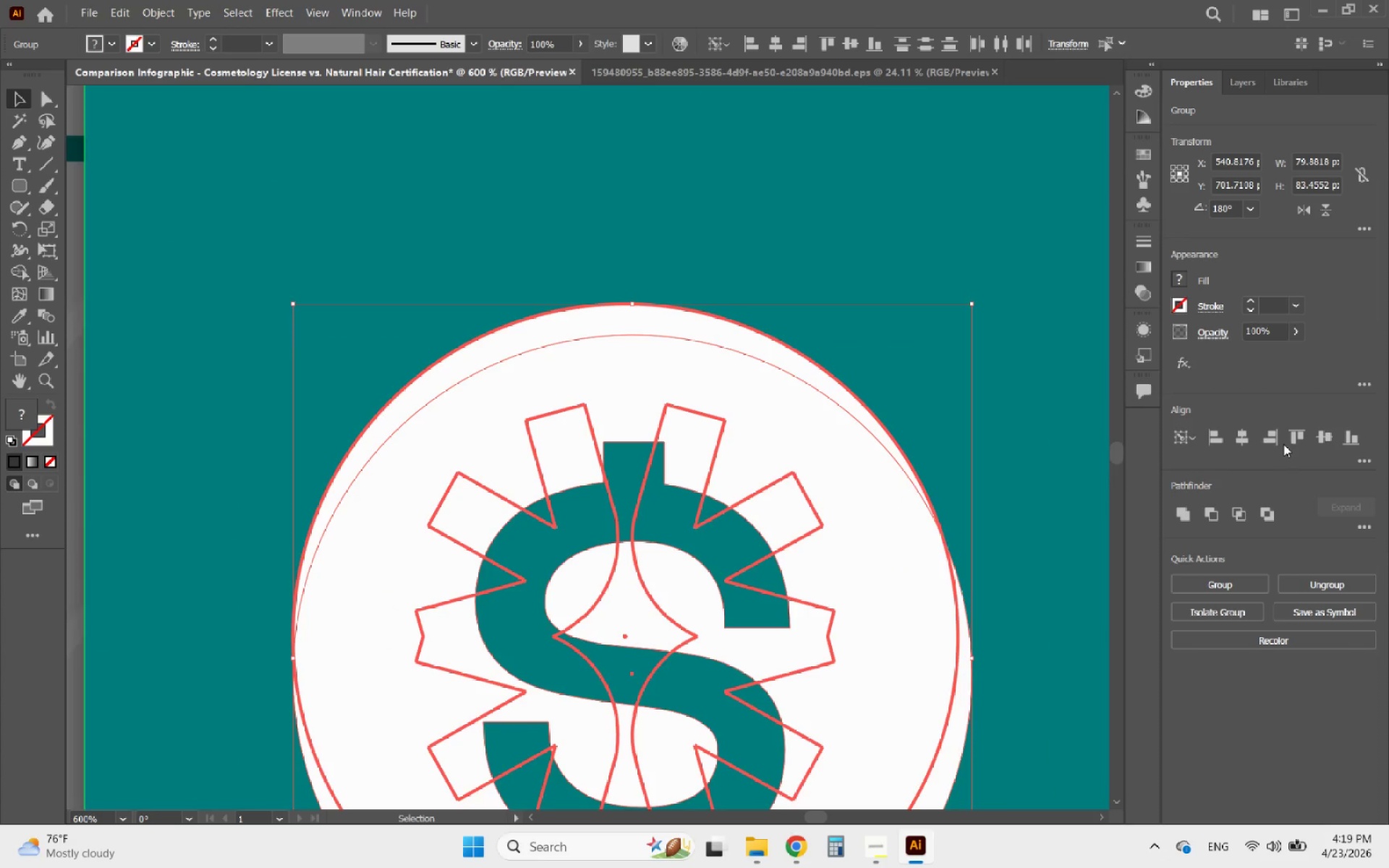 
left_click([1243, 440])
 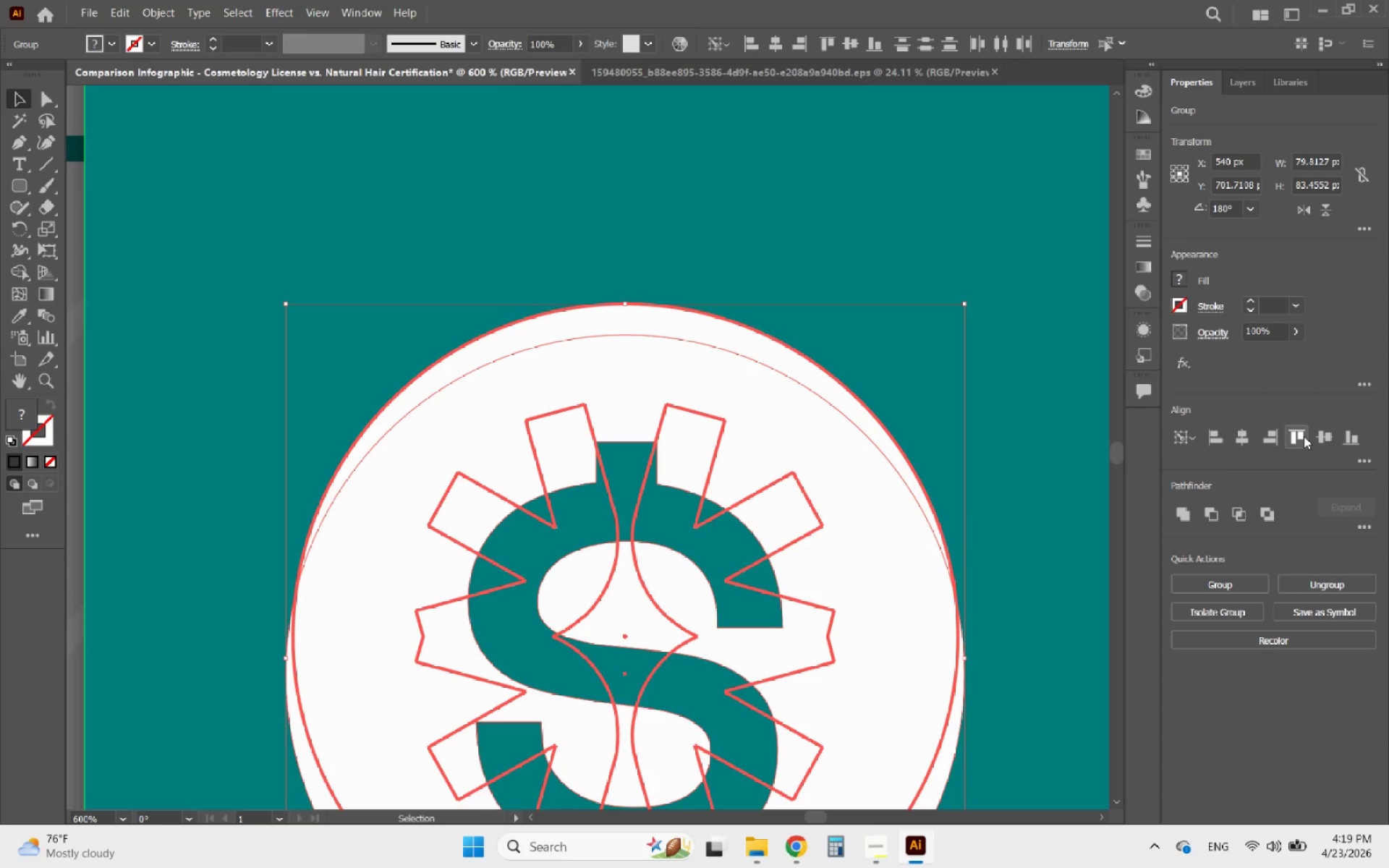 
left_click([1301, 436])
 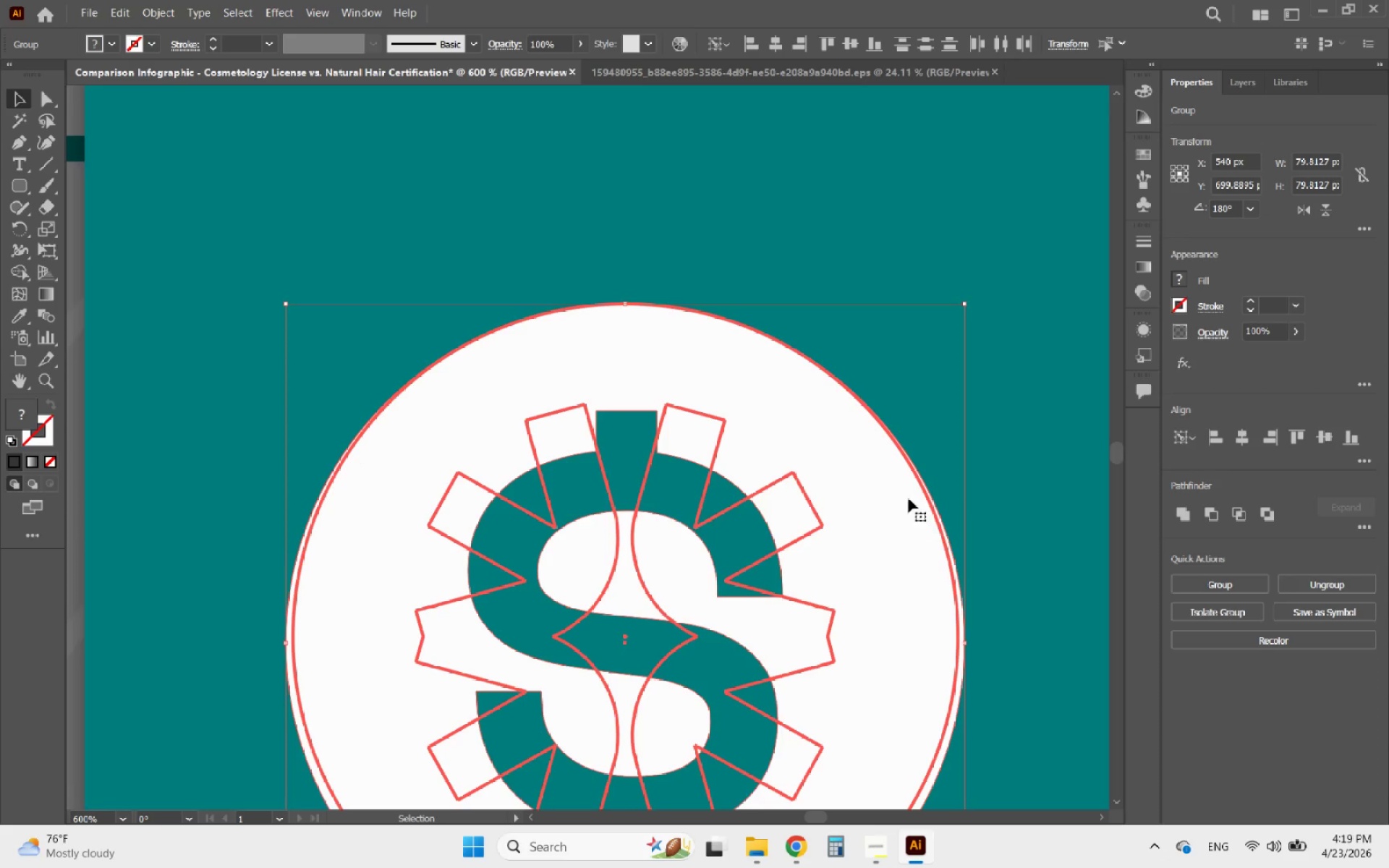 
scroll: coordinate [726, 472], scroll_direction: down, amount: 19.0
 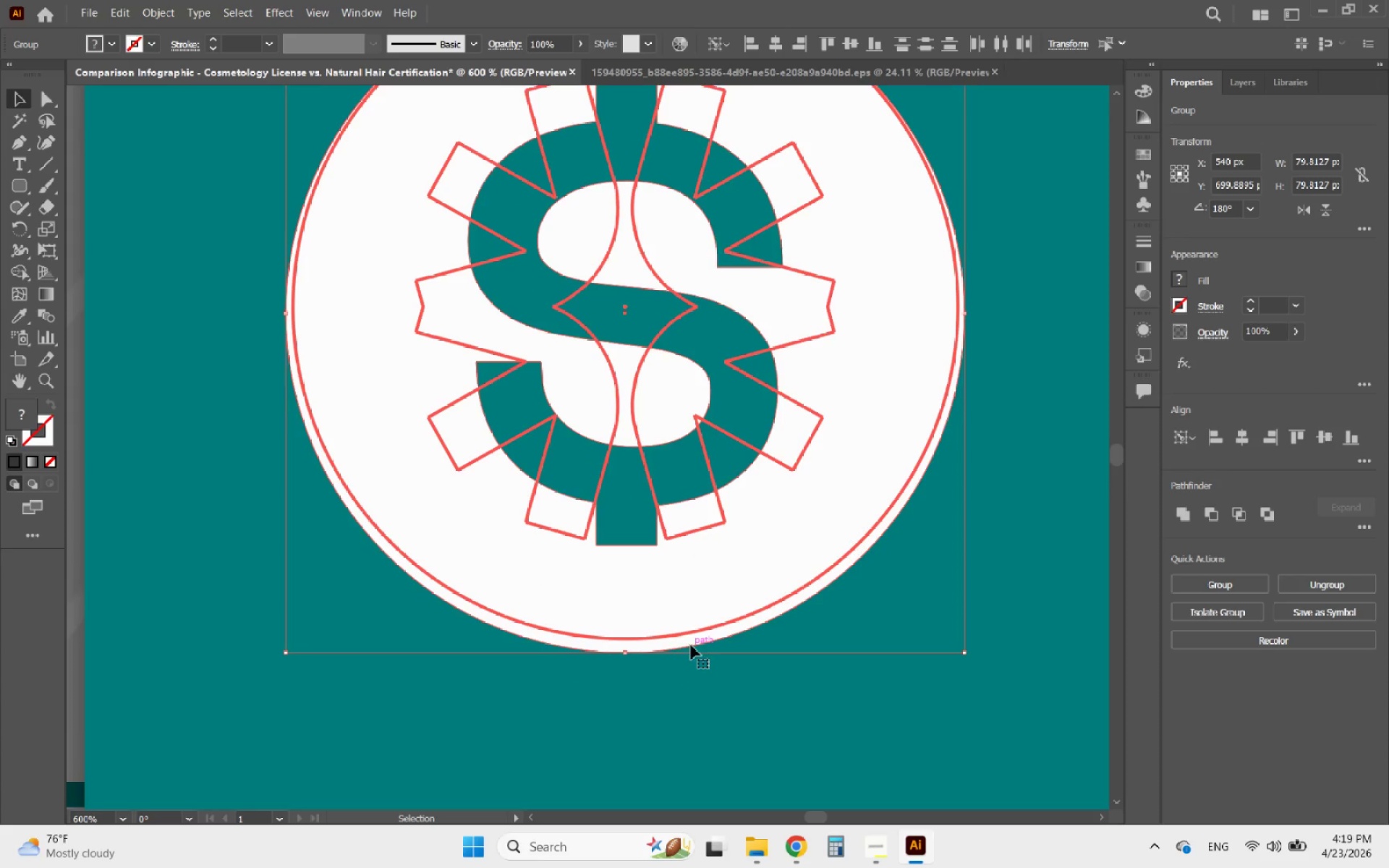 
left_click([694, 662])
 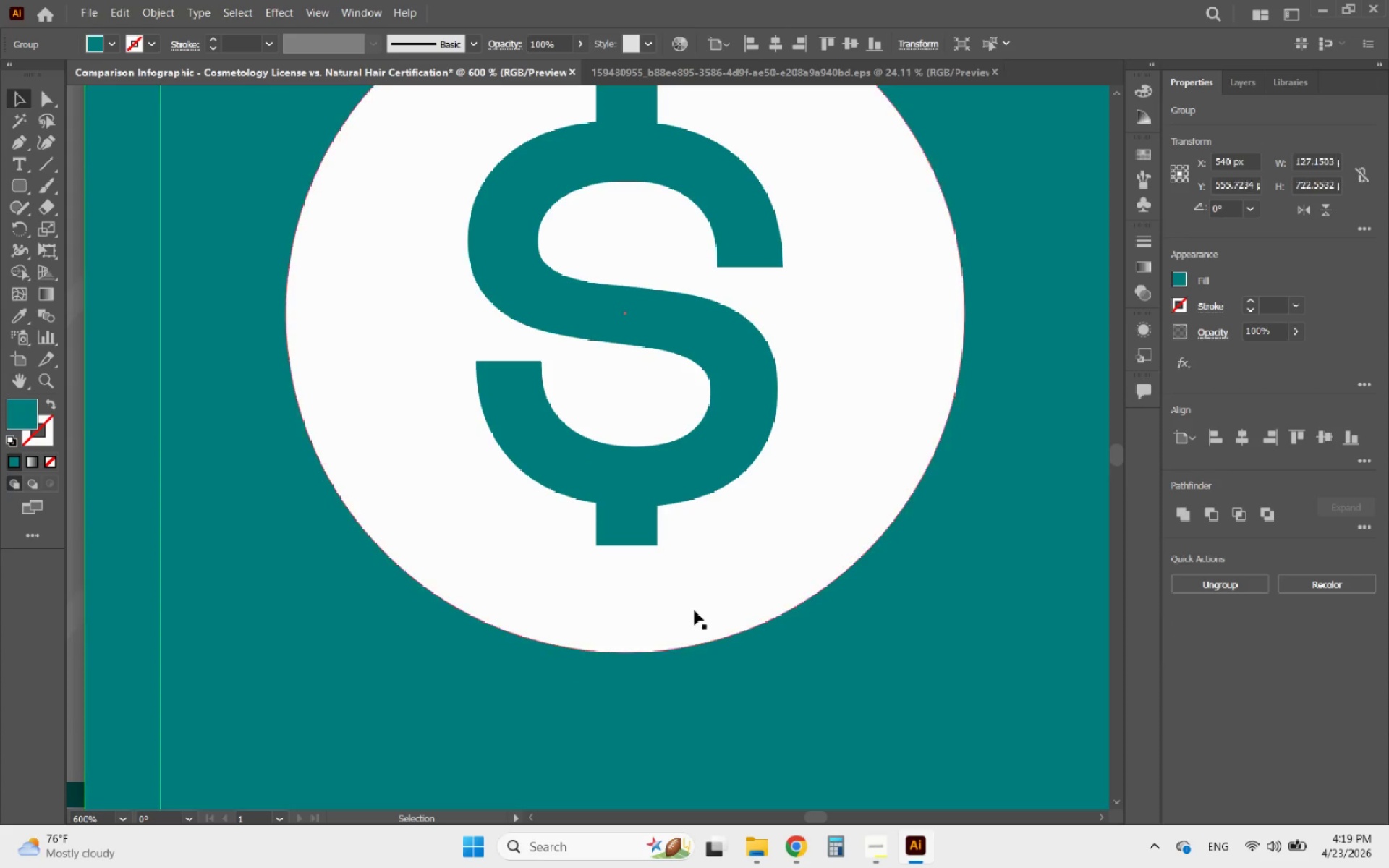 
left_click([691, 595])
 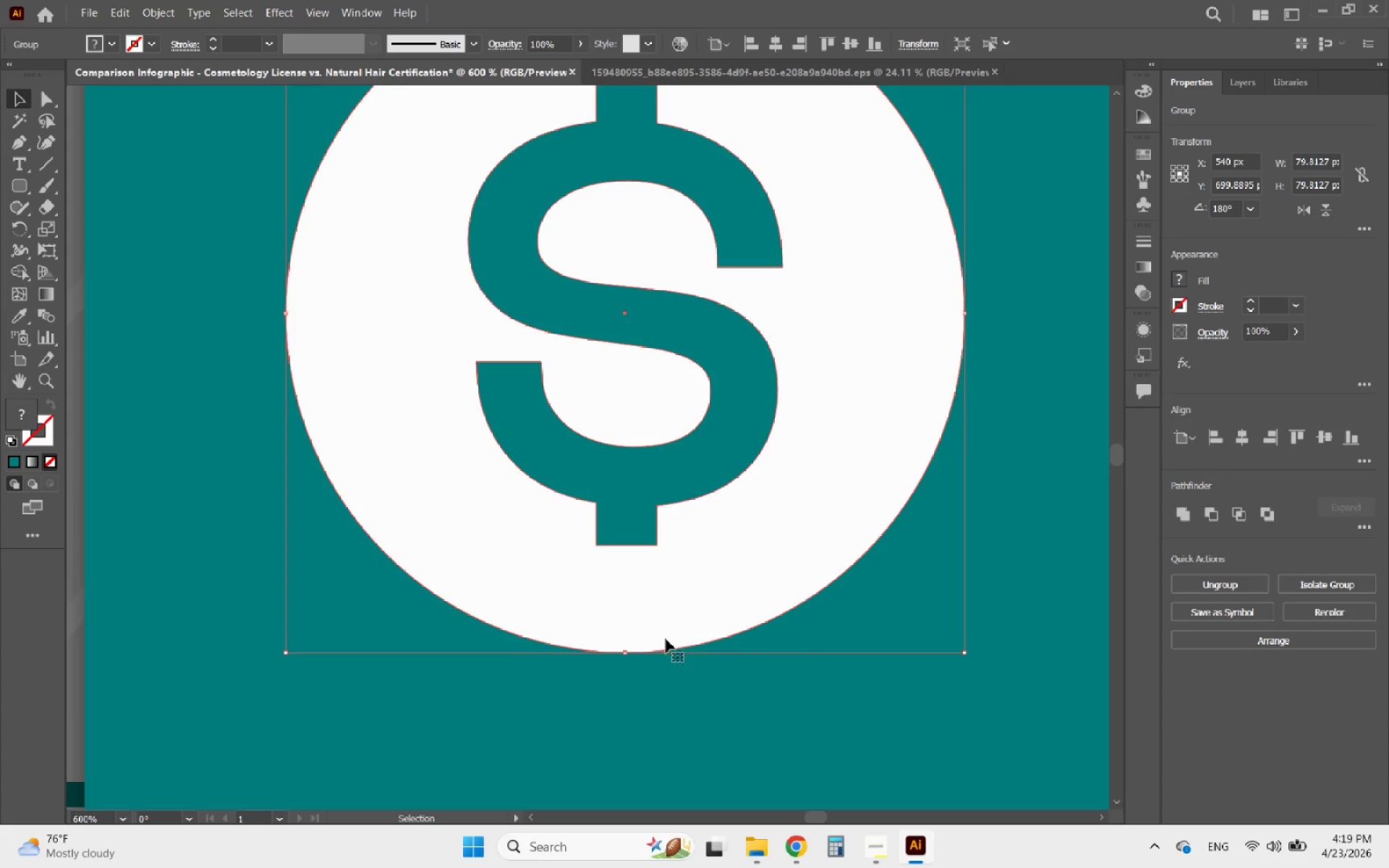 
key(Alt+AltLeft)
 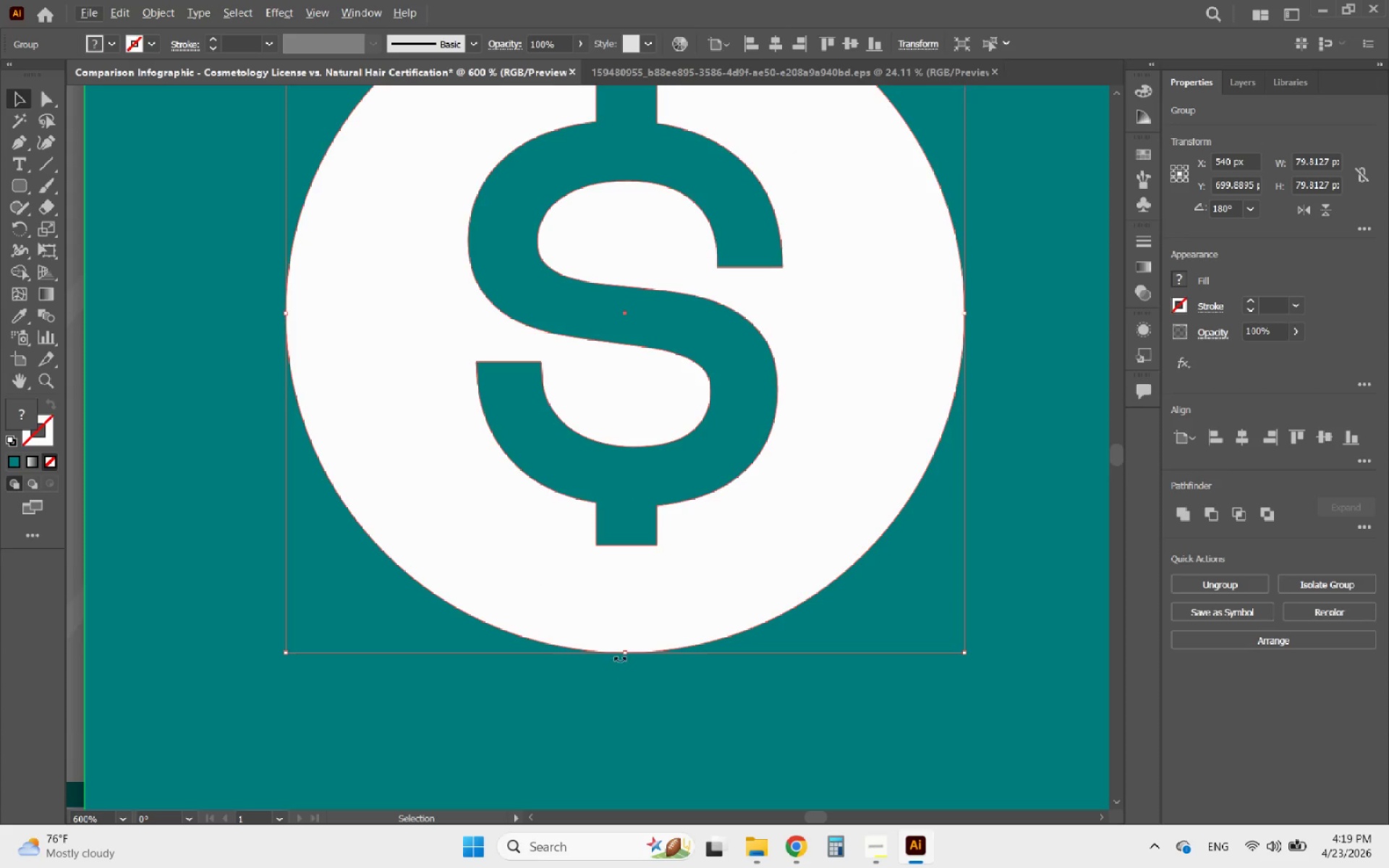 
hold_key(key=ShiftLeft, duration=2.12)
left_click_drag(start_coordinate=[622, 656], to_coordinate=[604, 642])
 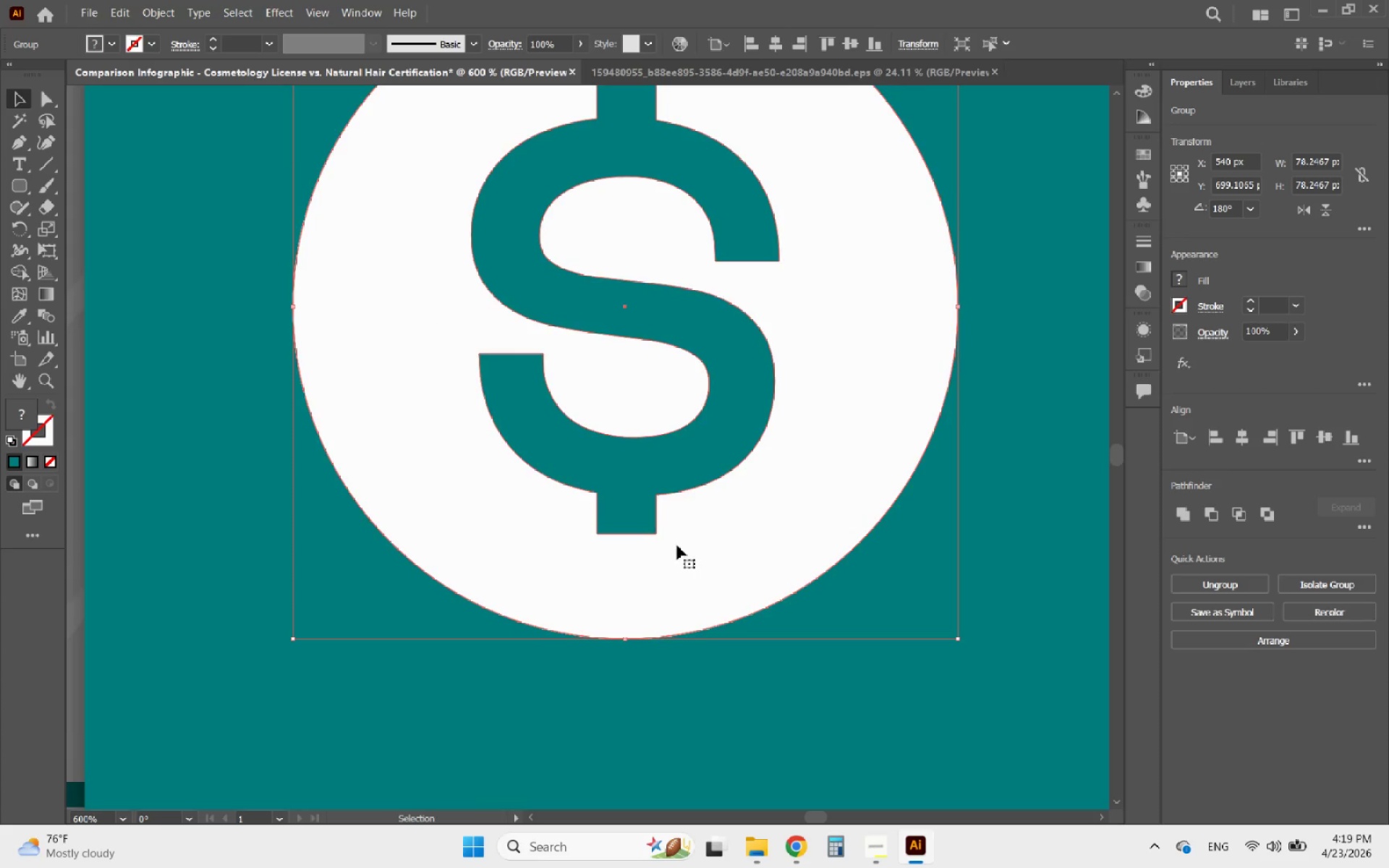 
hold_key(key=AltLeft, duration=0.42)
scroll: coordinate [690, 519], scroll_direction: down, amount: 5.0
 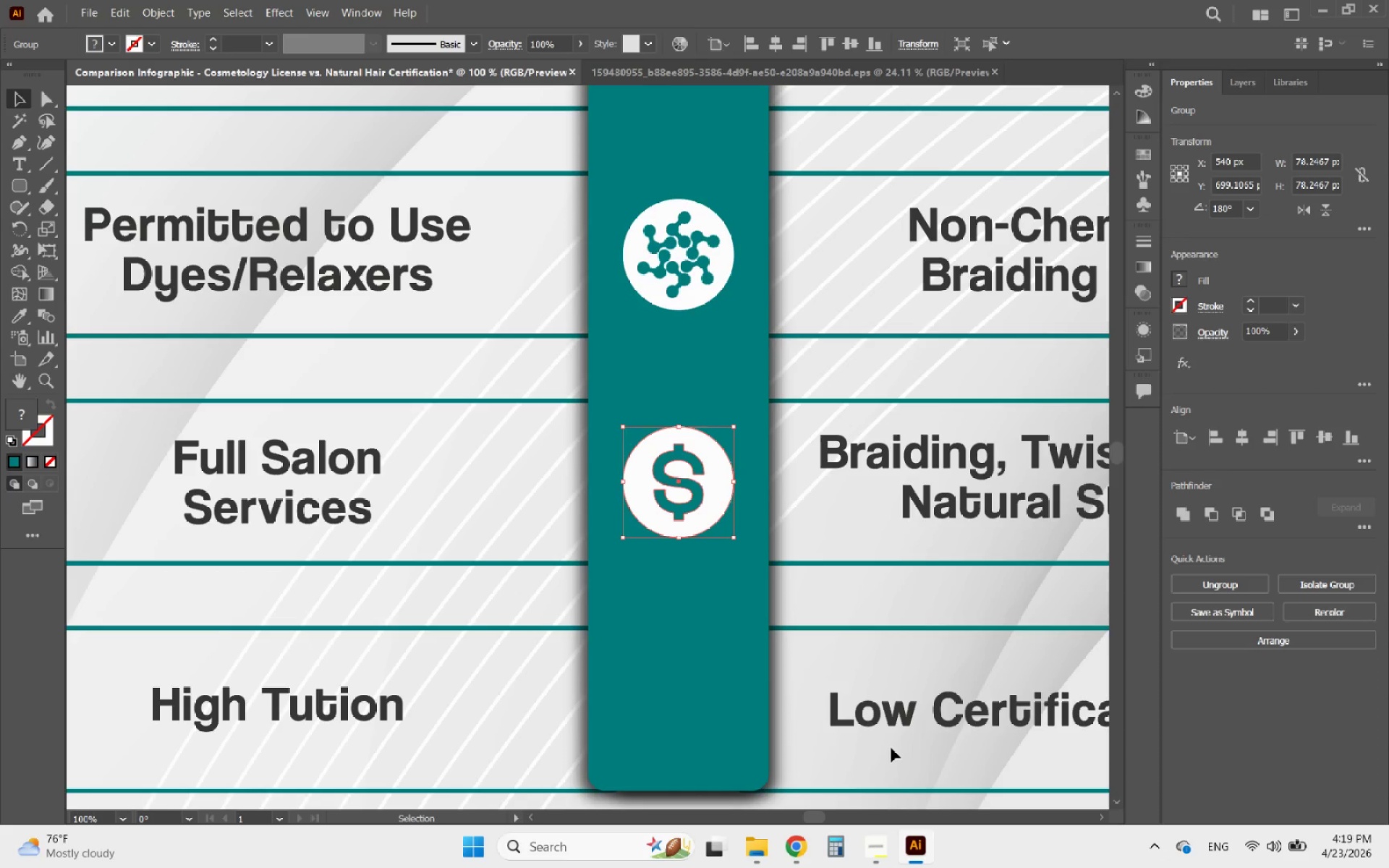 
hold_key(key=ShiftLeft, duration=0.42)
left_click([895, 718])
 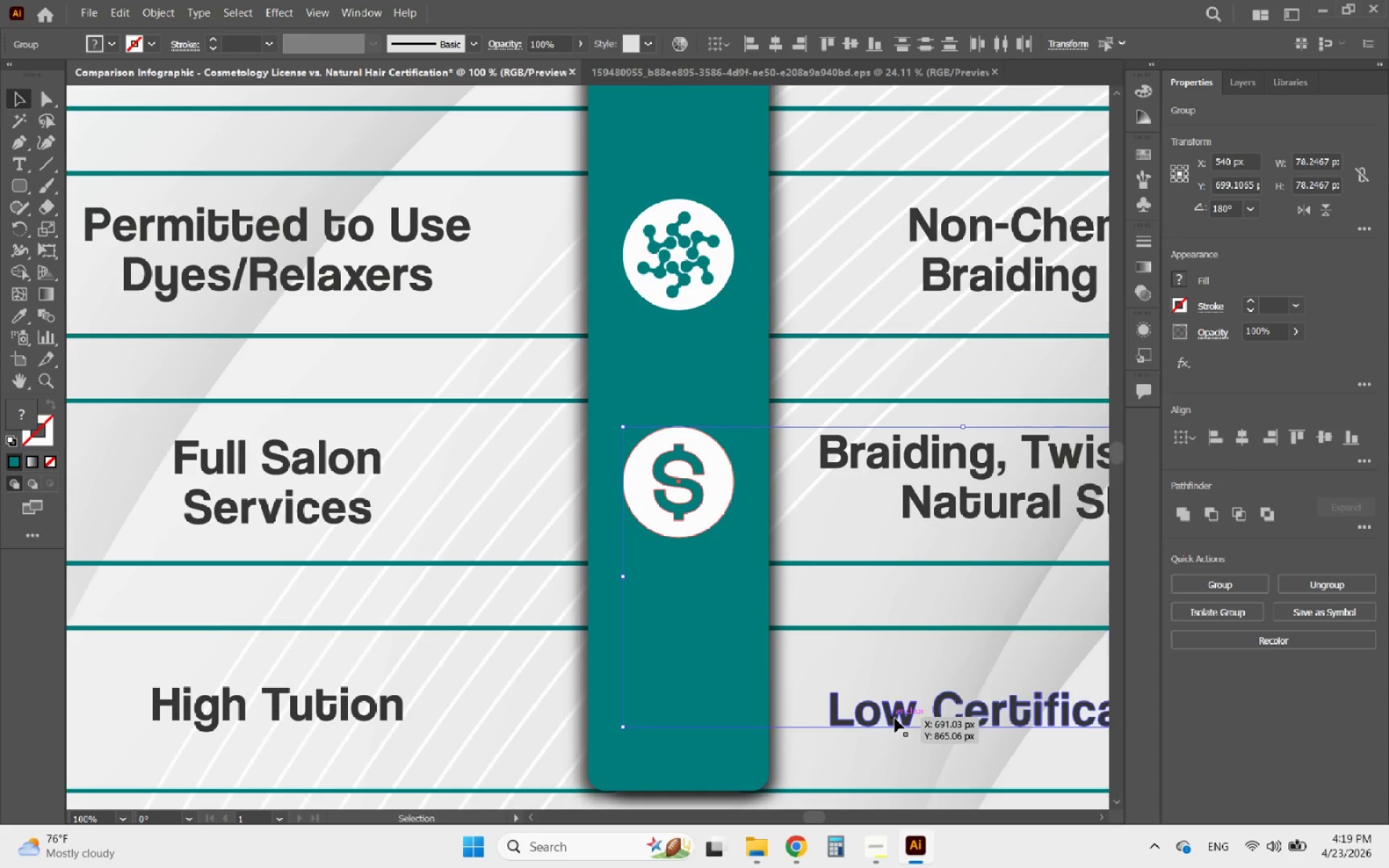 
left_click([895, 718])
 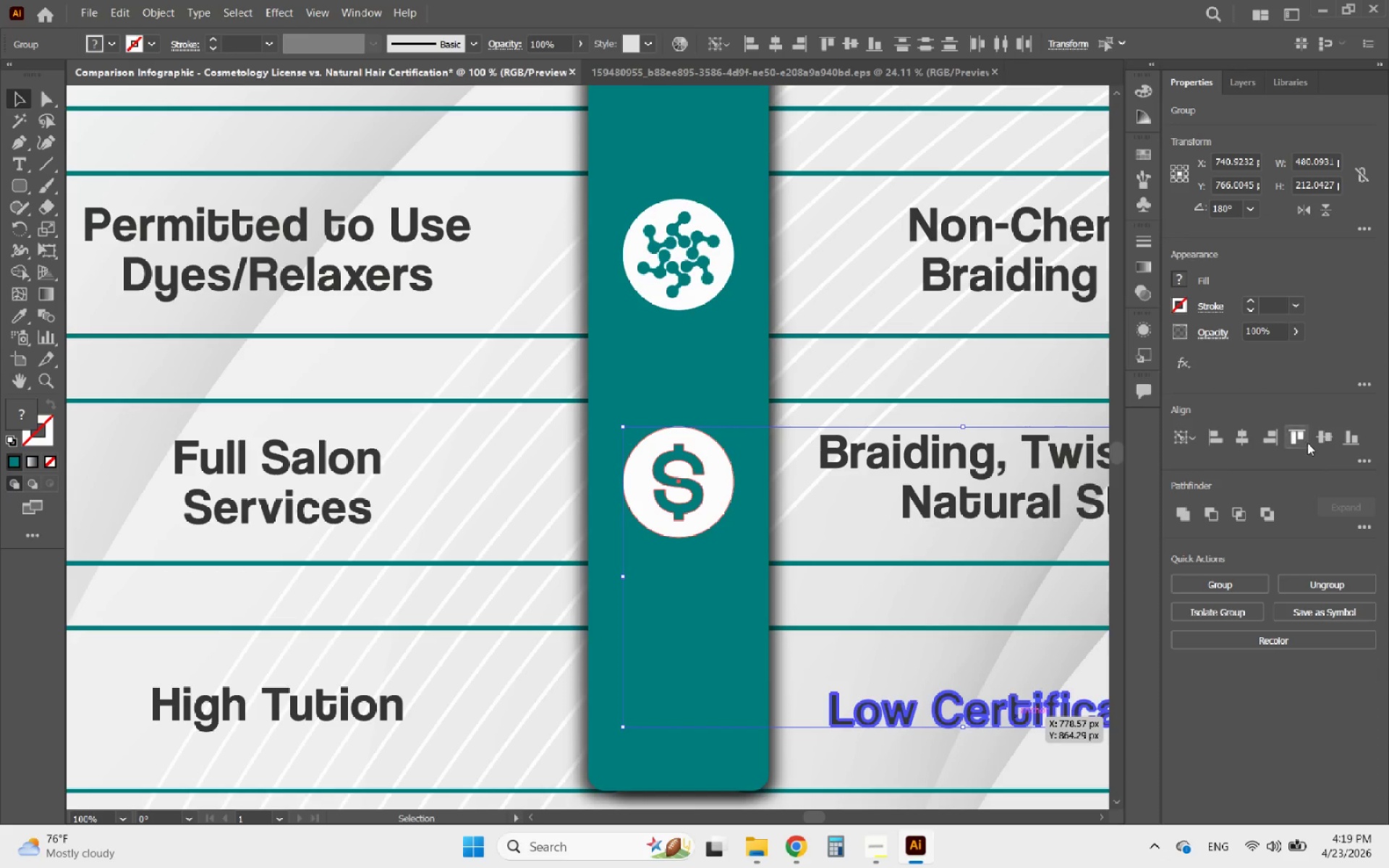 
left_click([1322, 445])
 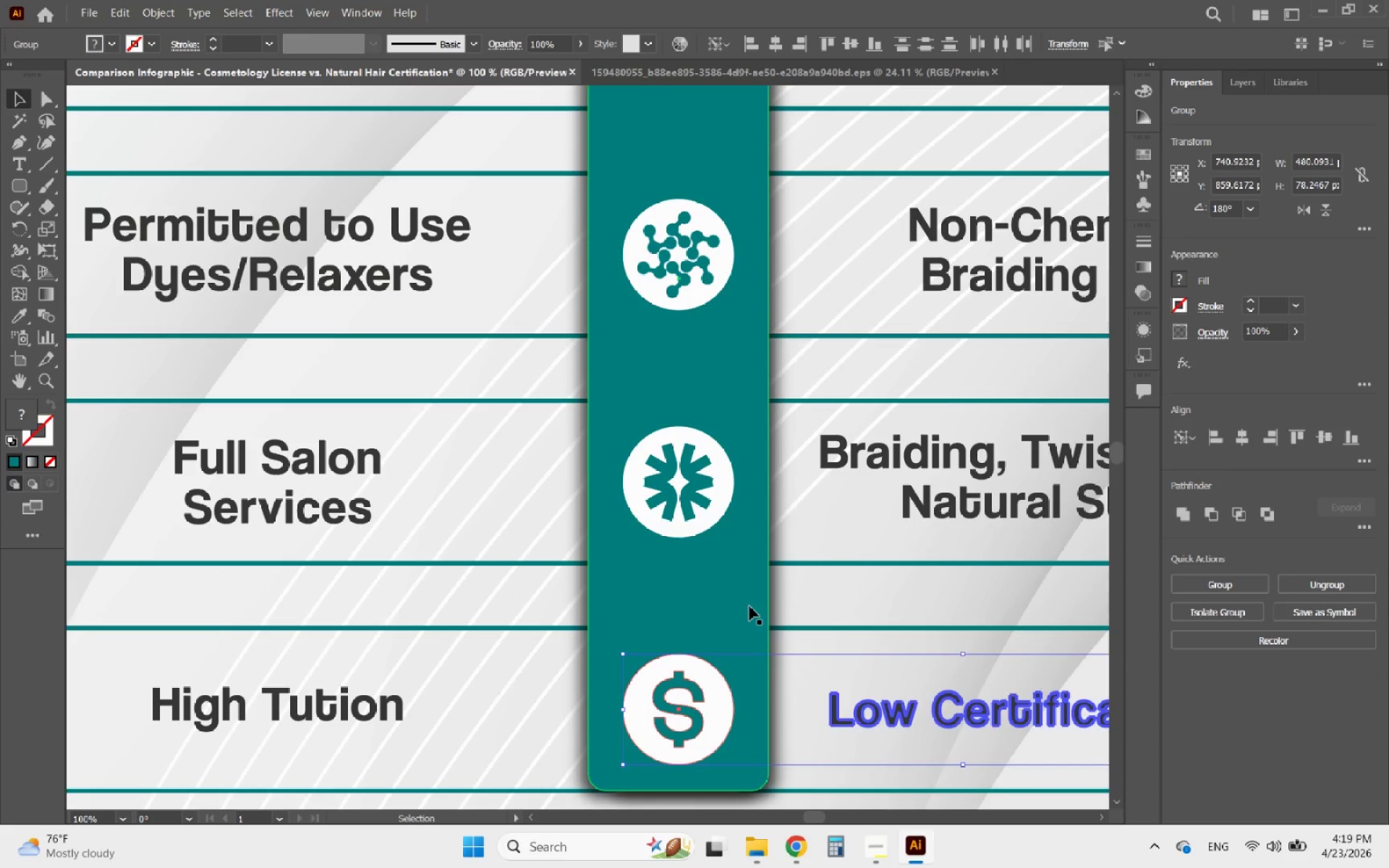 
hold_key(key=AltLeft, duration=0.42)
scroll: coordinate [747, 606], scroll_direction: down, amount: 4.0
 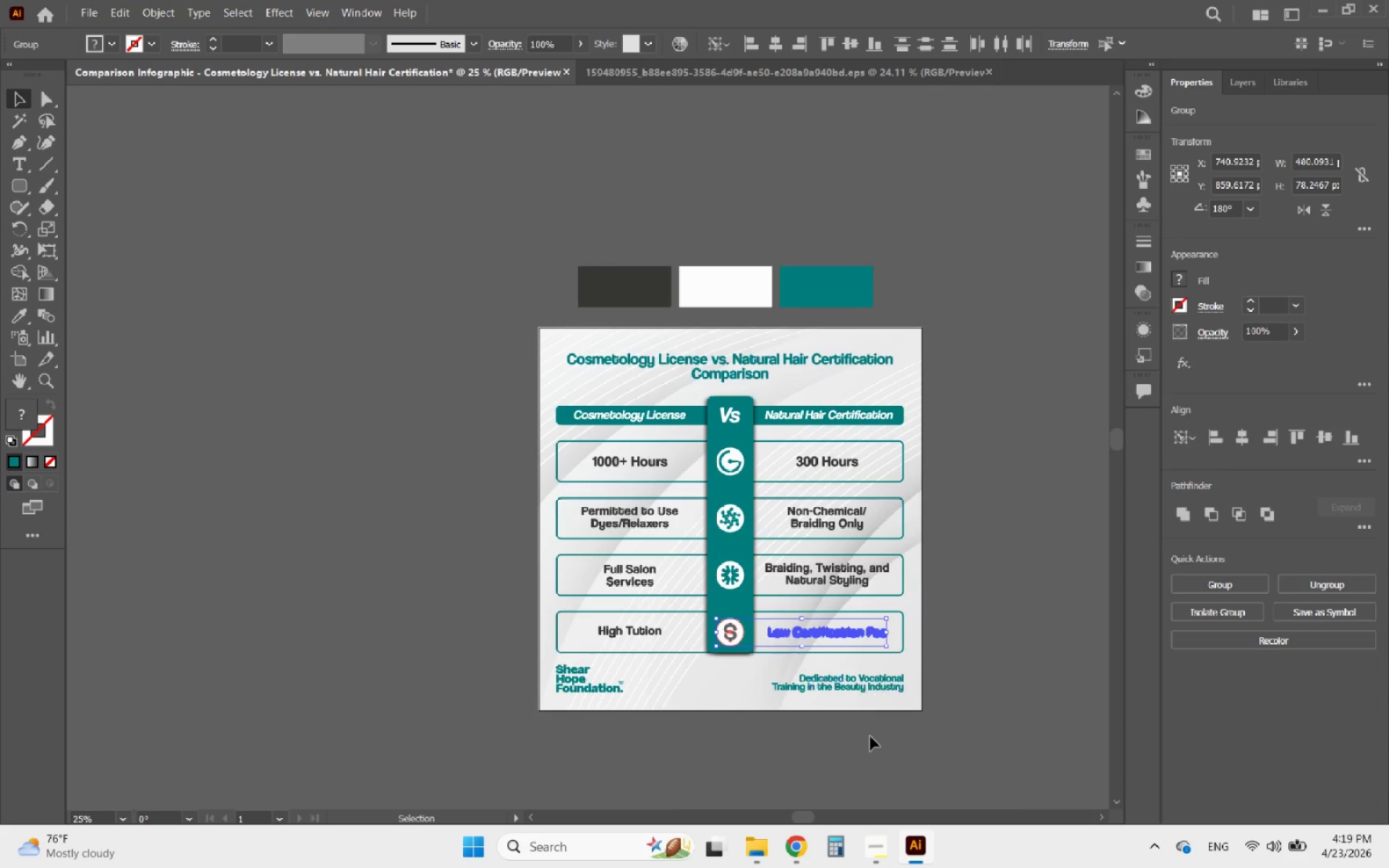 
left_click([870, 736])
 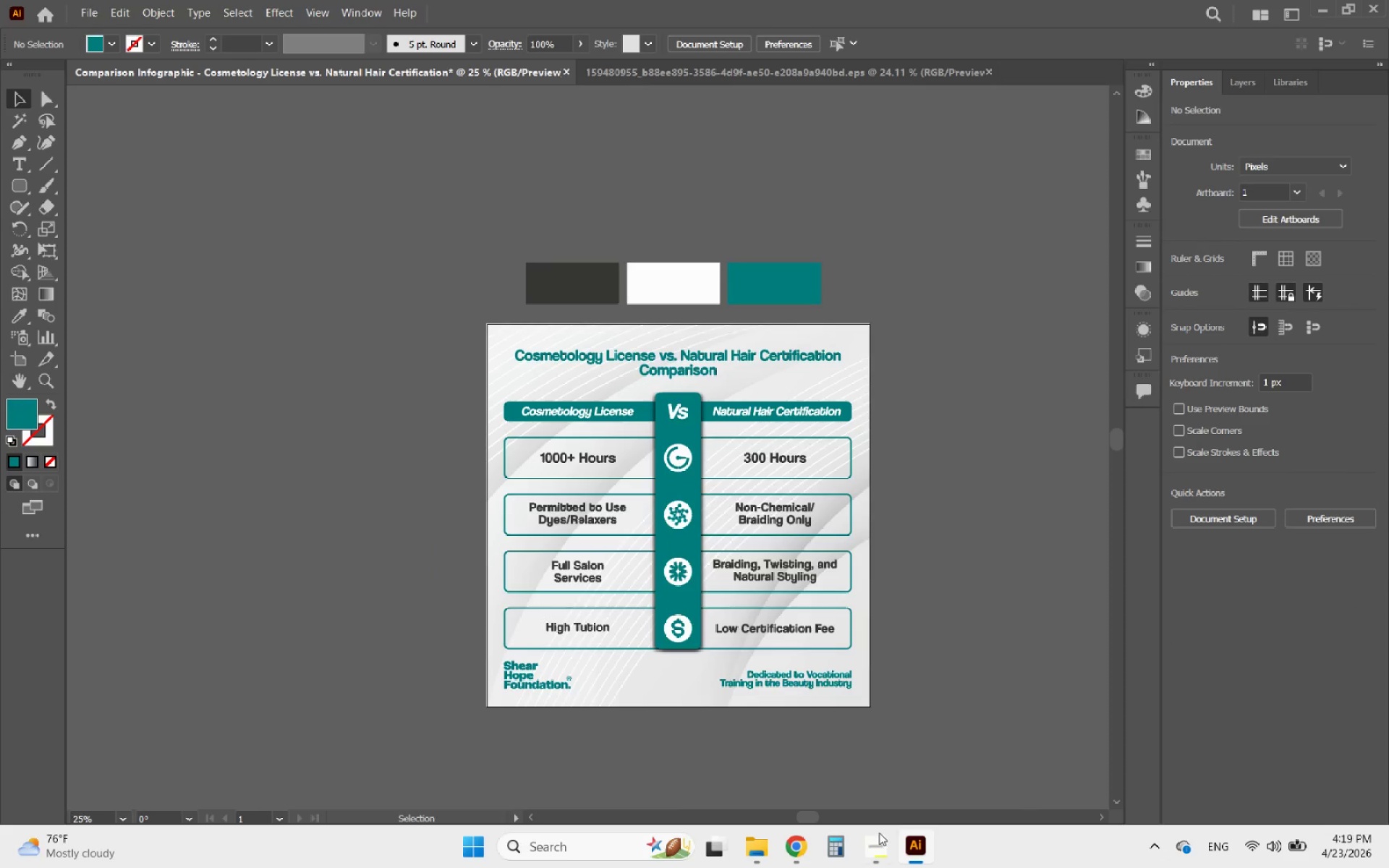 
wait(6.61)
 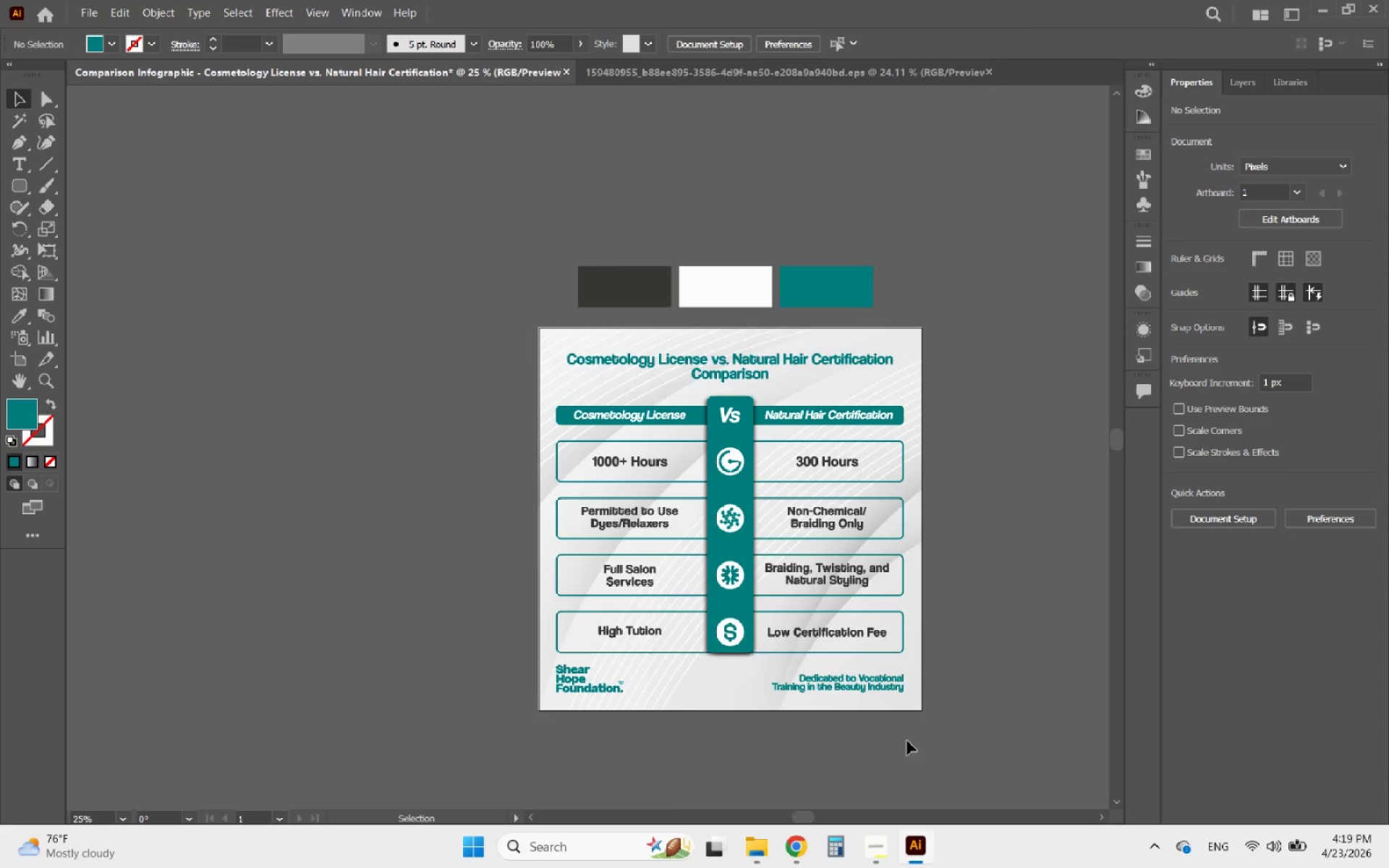 
left_click([1252, 82])
 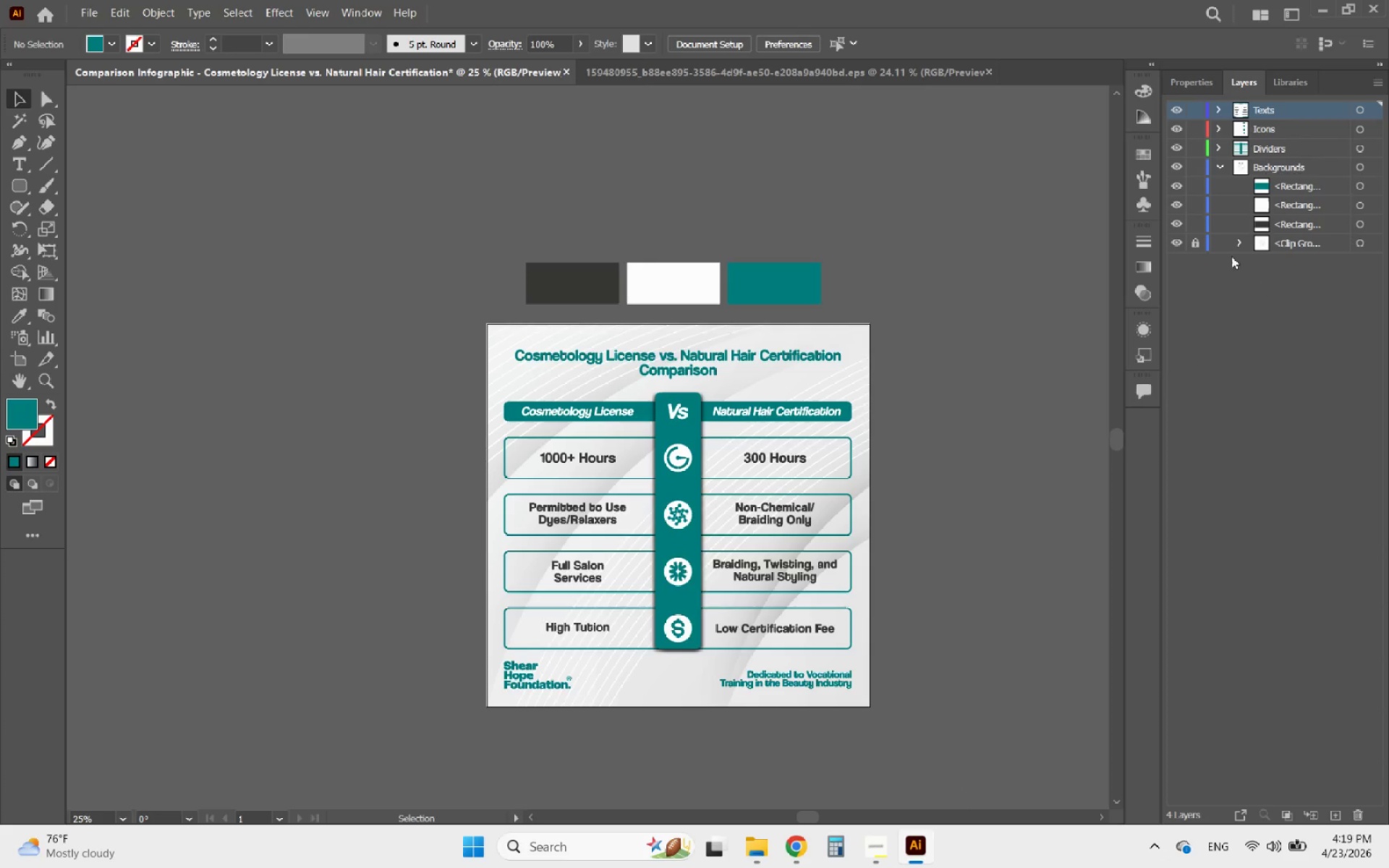 
left_click([1200, 238])
 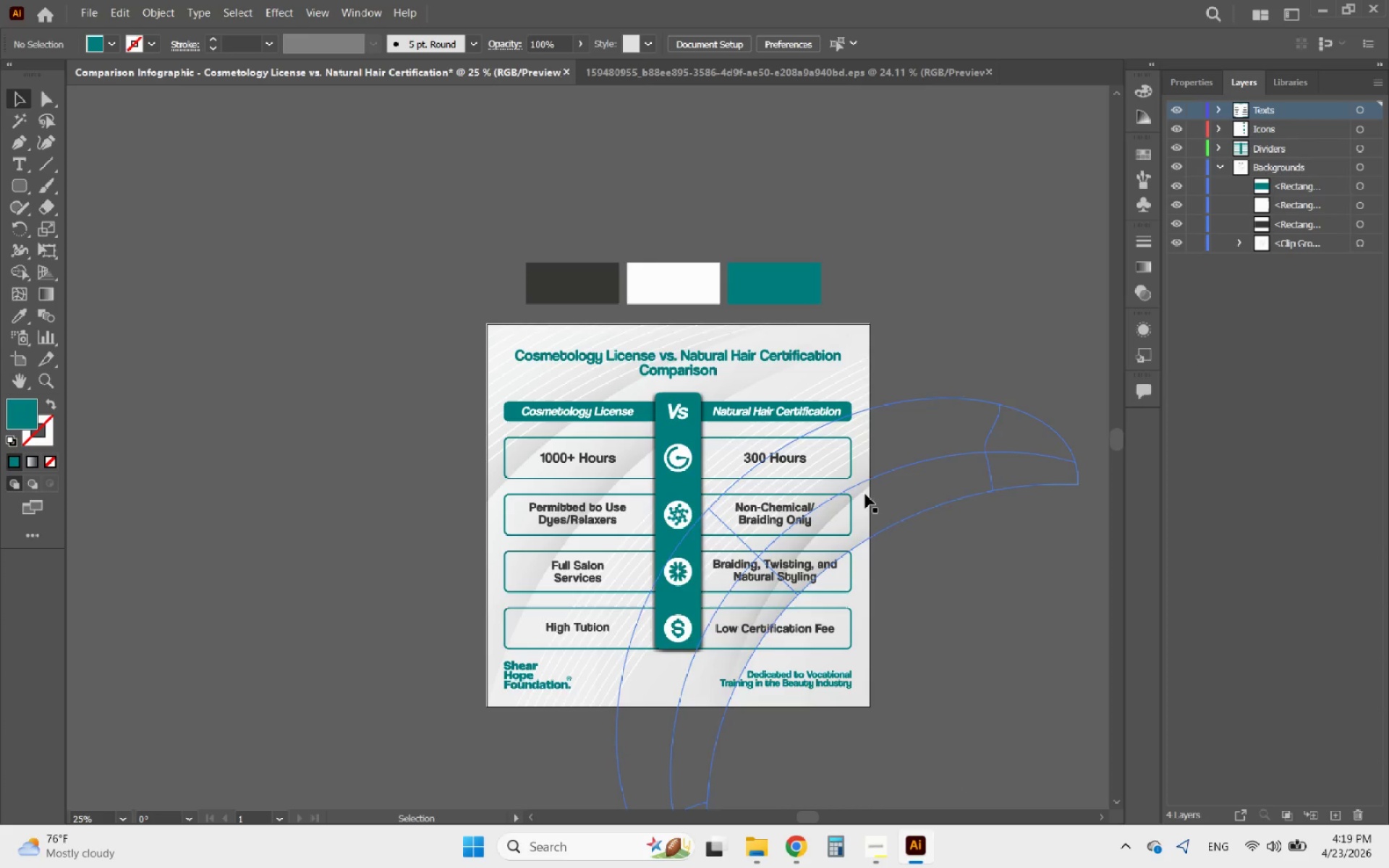 
left_click([866, 494])
 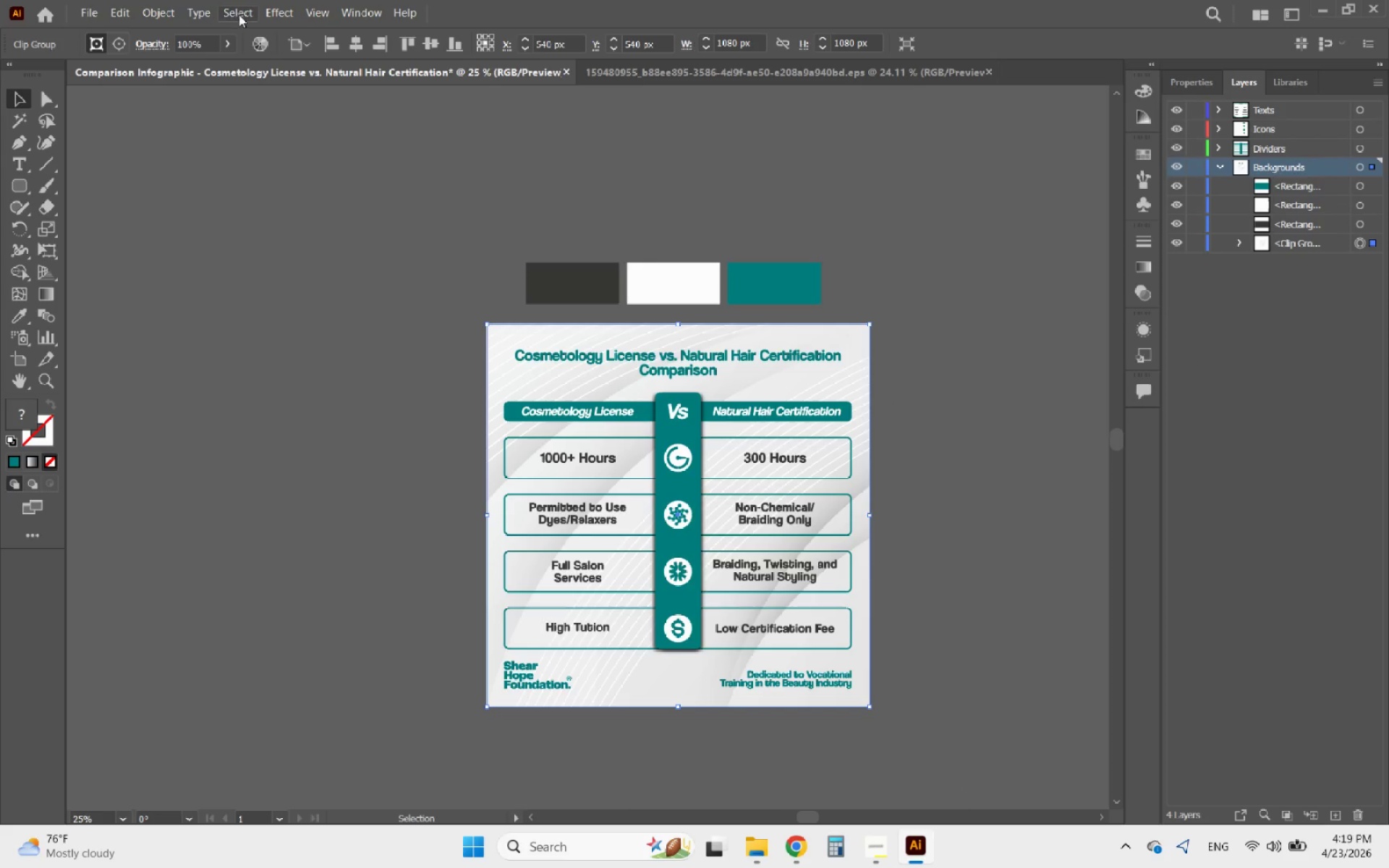 
left_click([267, 16])
 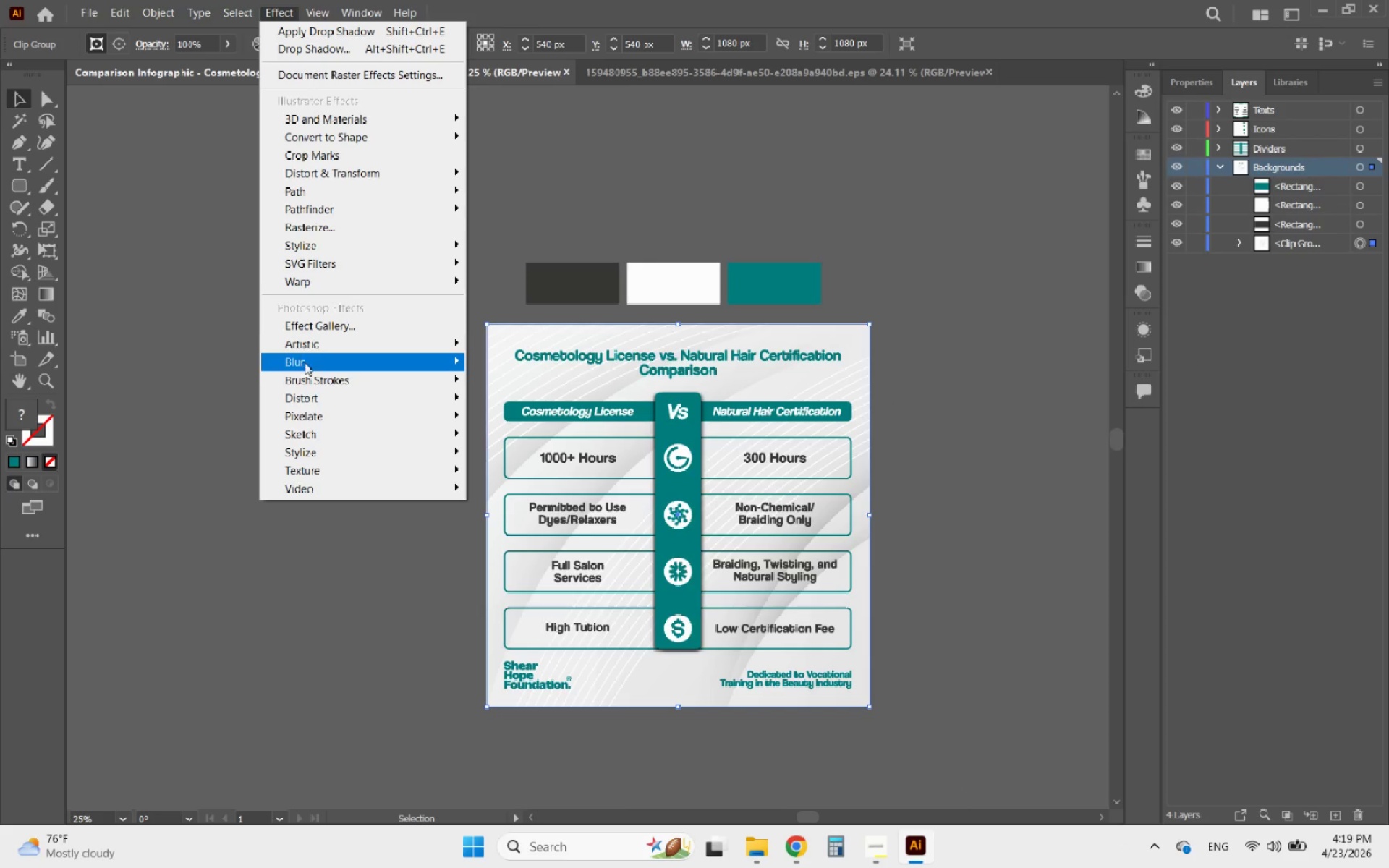 
left_click([317, 362])
 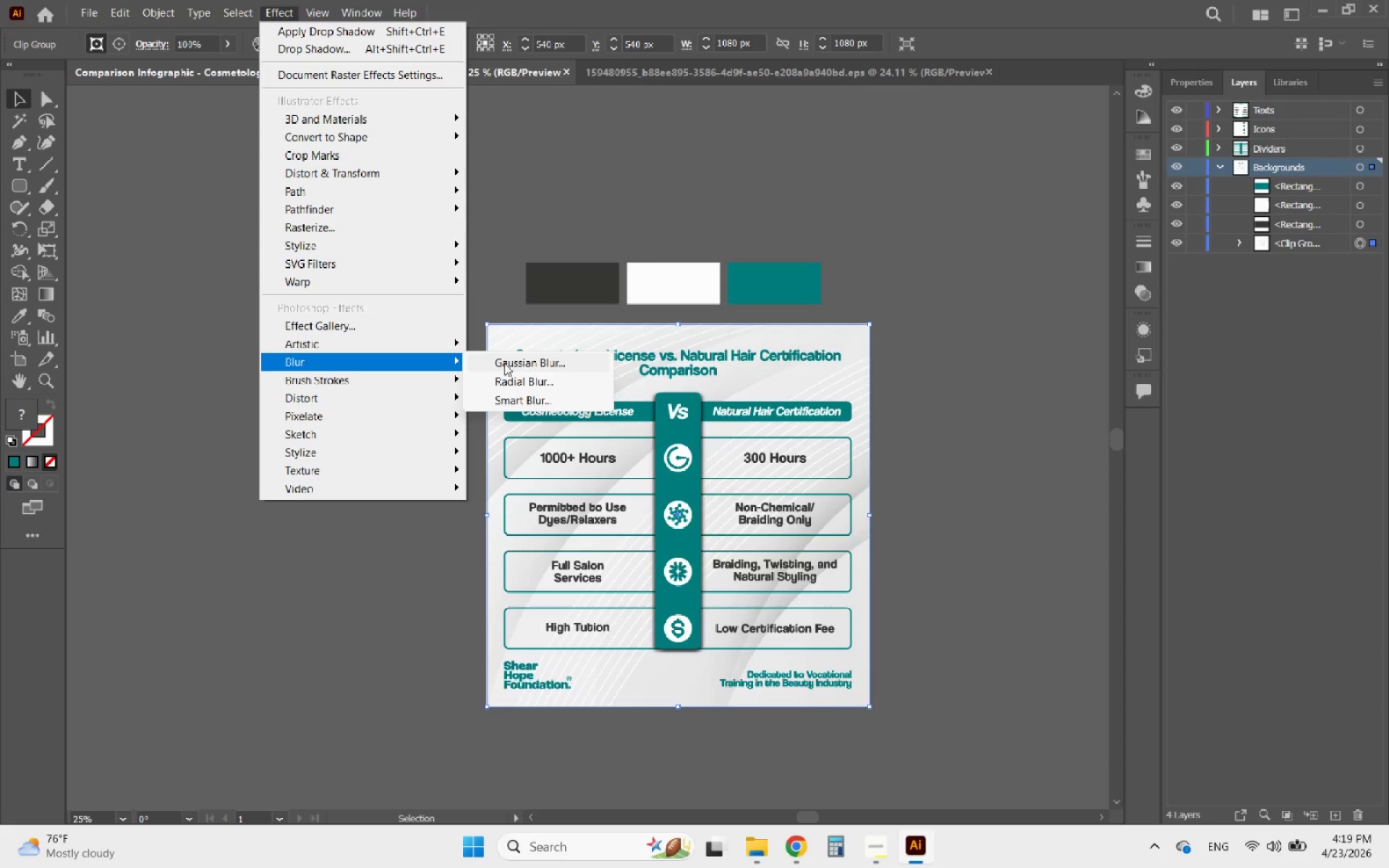 
left_click([502, 380])
 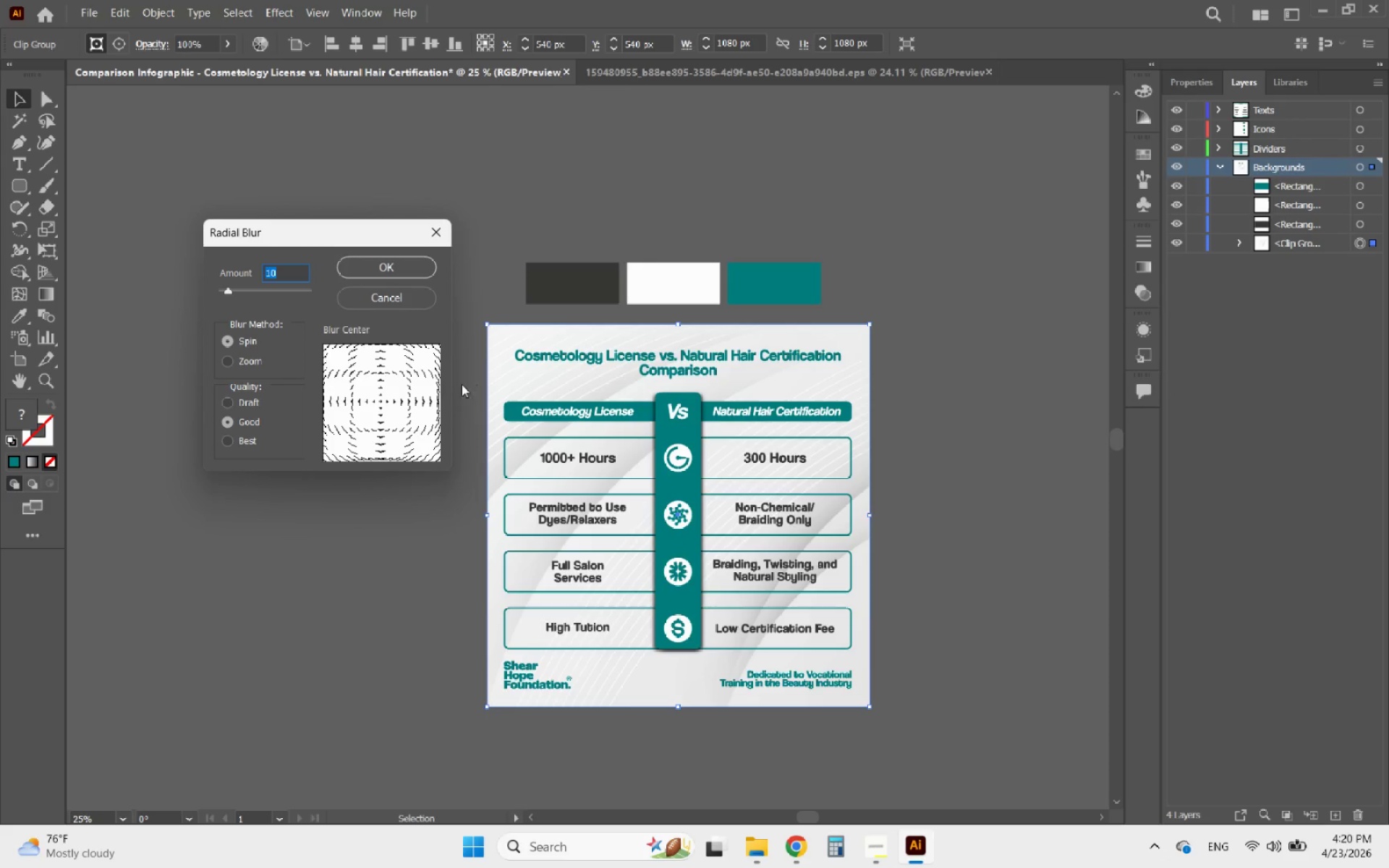 
wait(6.27)
 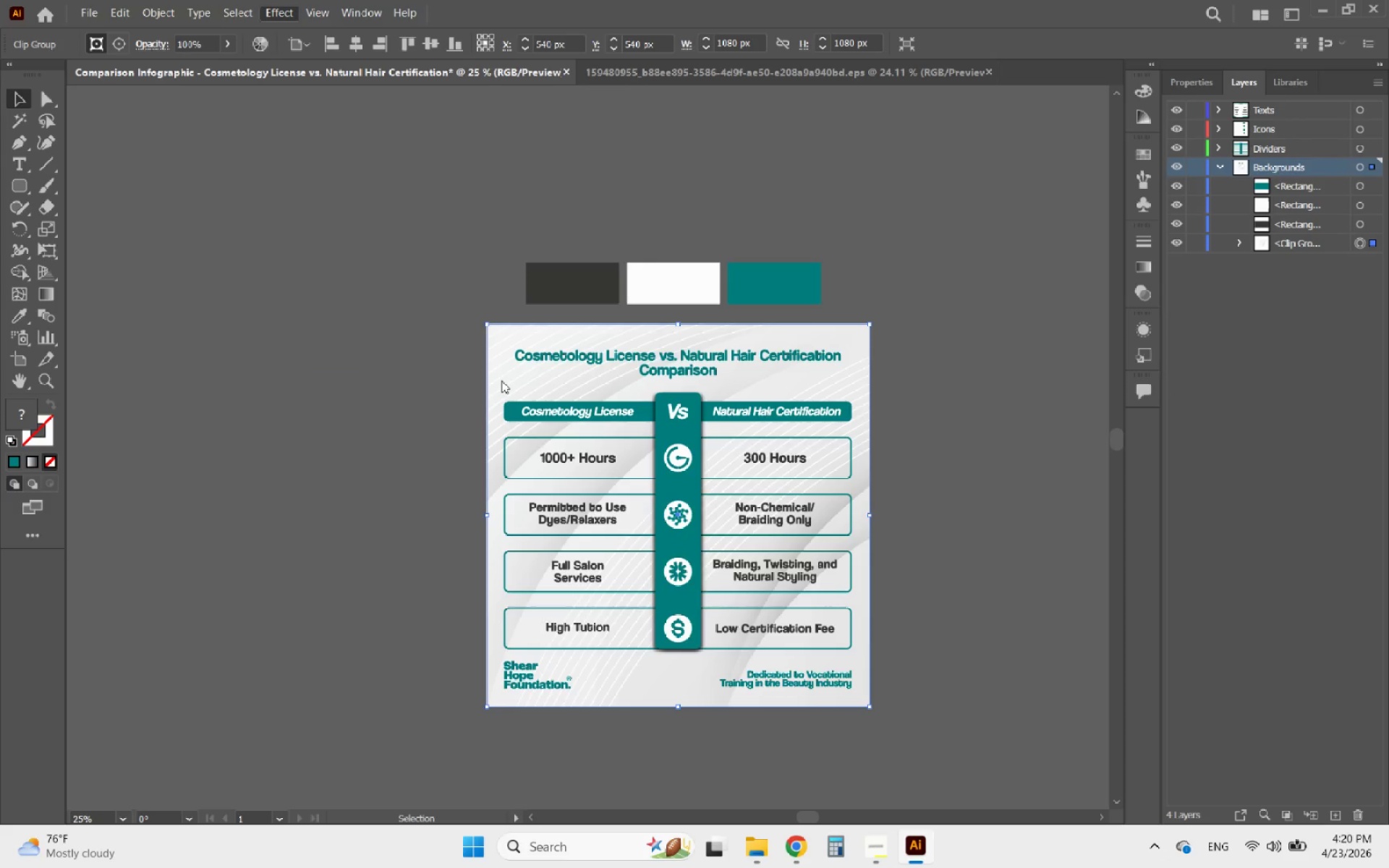 
left_click([349, 274])
 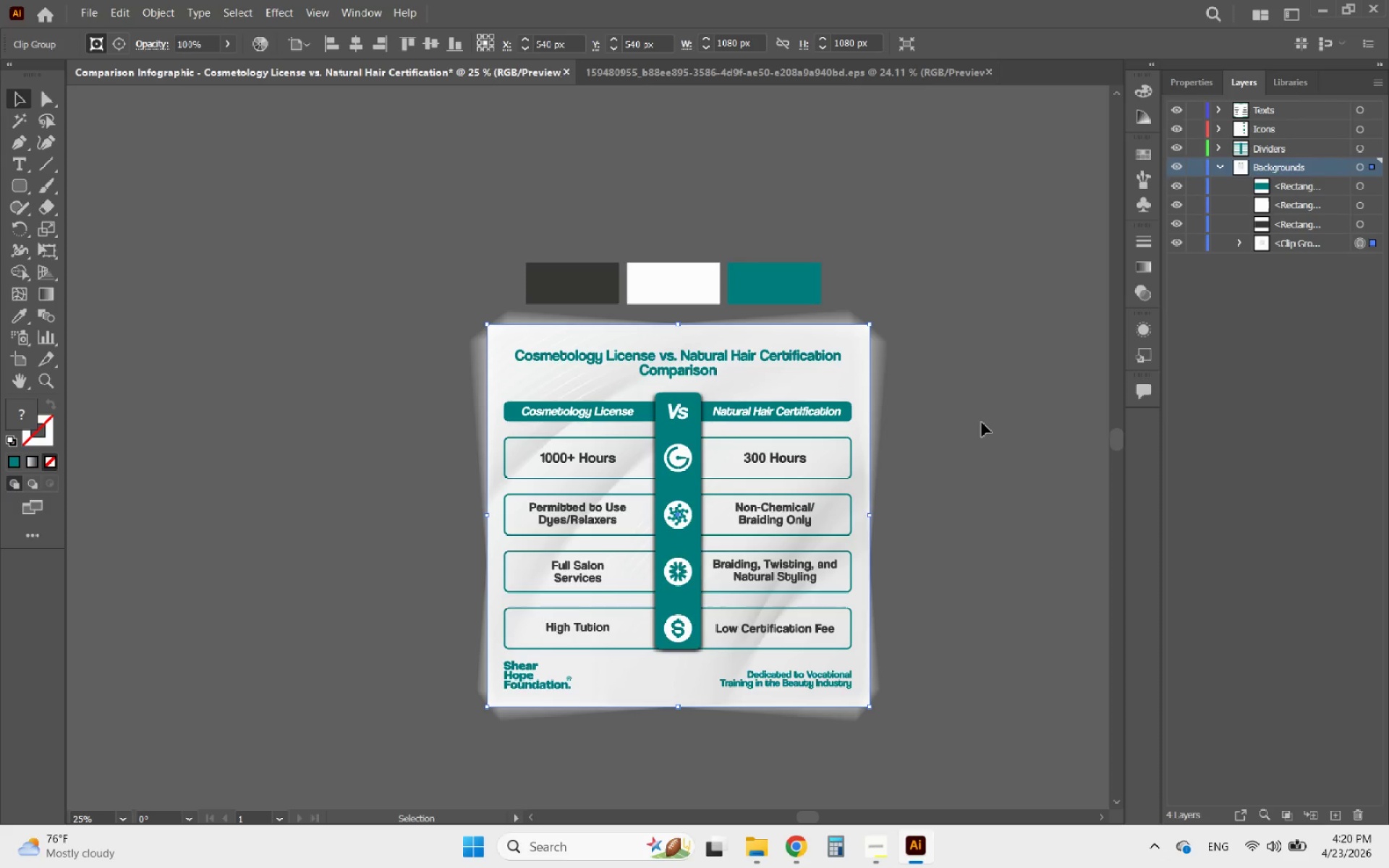 
wait(26.84)
 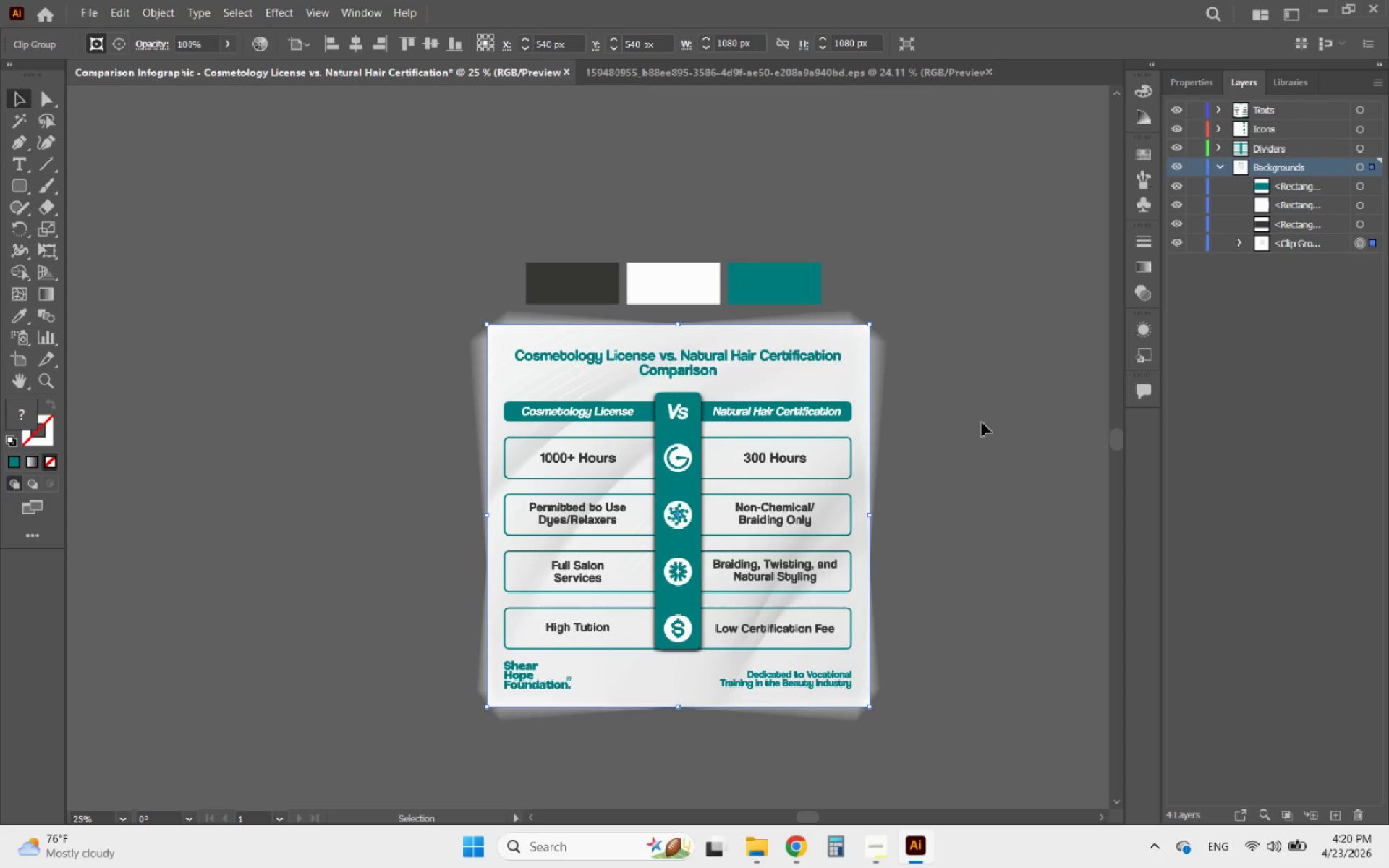 
hold_key(key=AltLeft, duration=1.61)
scroll: coordinate [787, 576], scroll_direction: up, amount: 4.0
 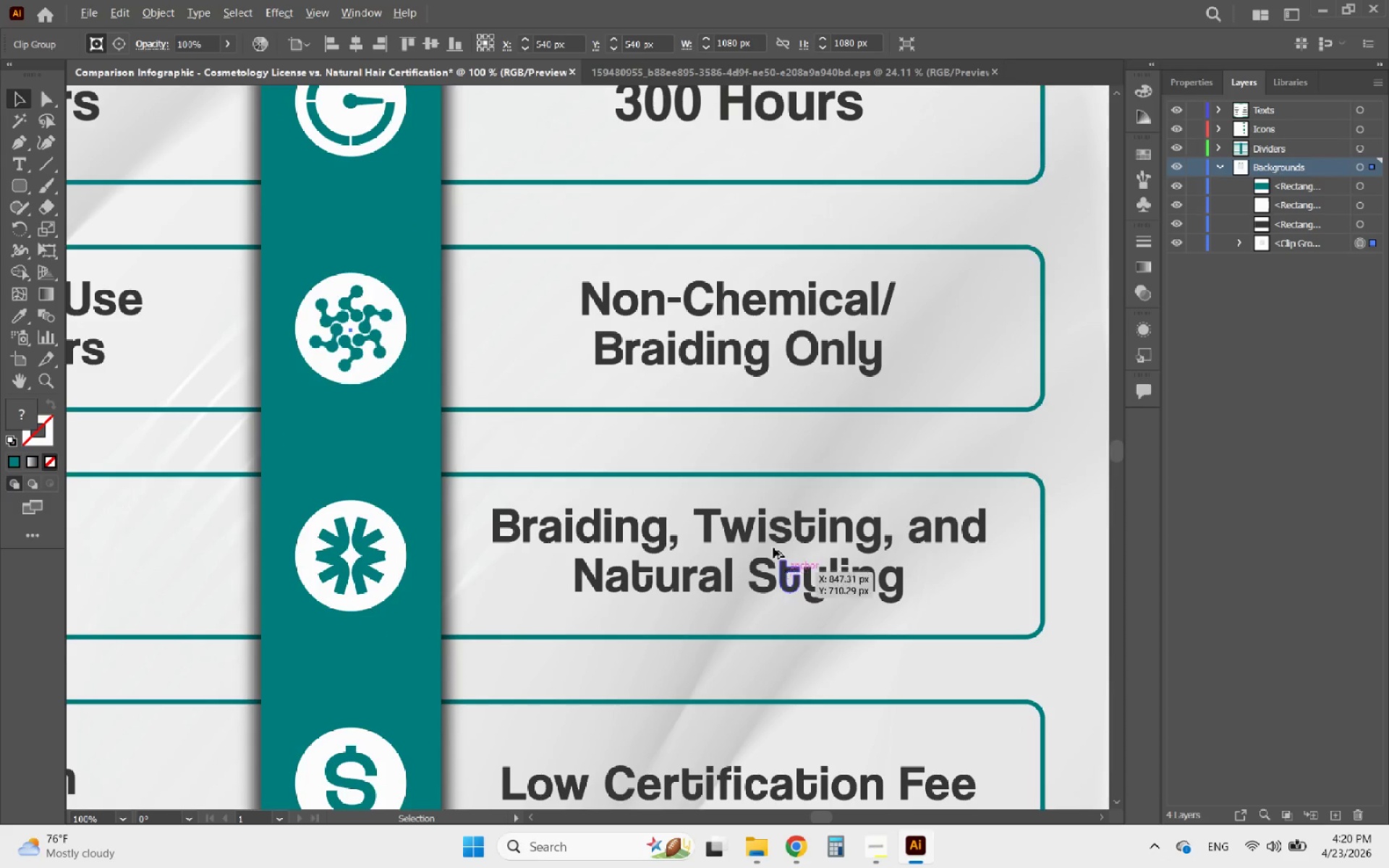 
scroll: coordinate [710, 485], scroll_direction: down, amount: 4.0
 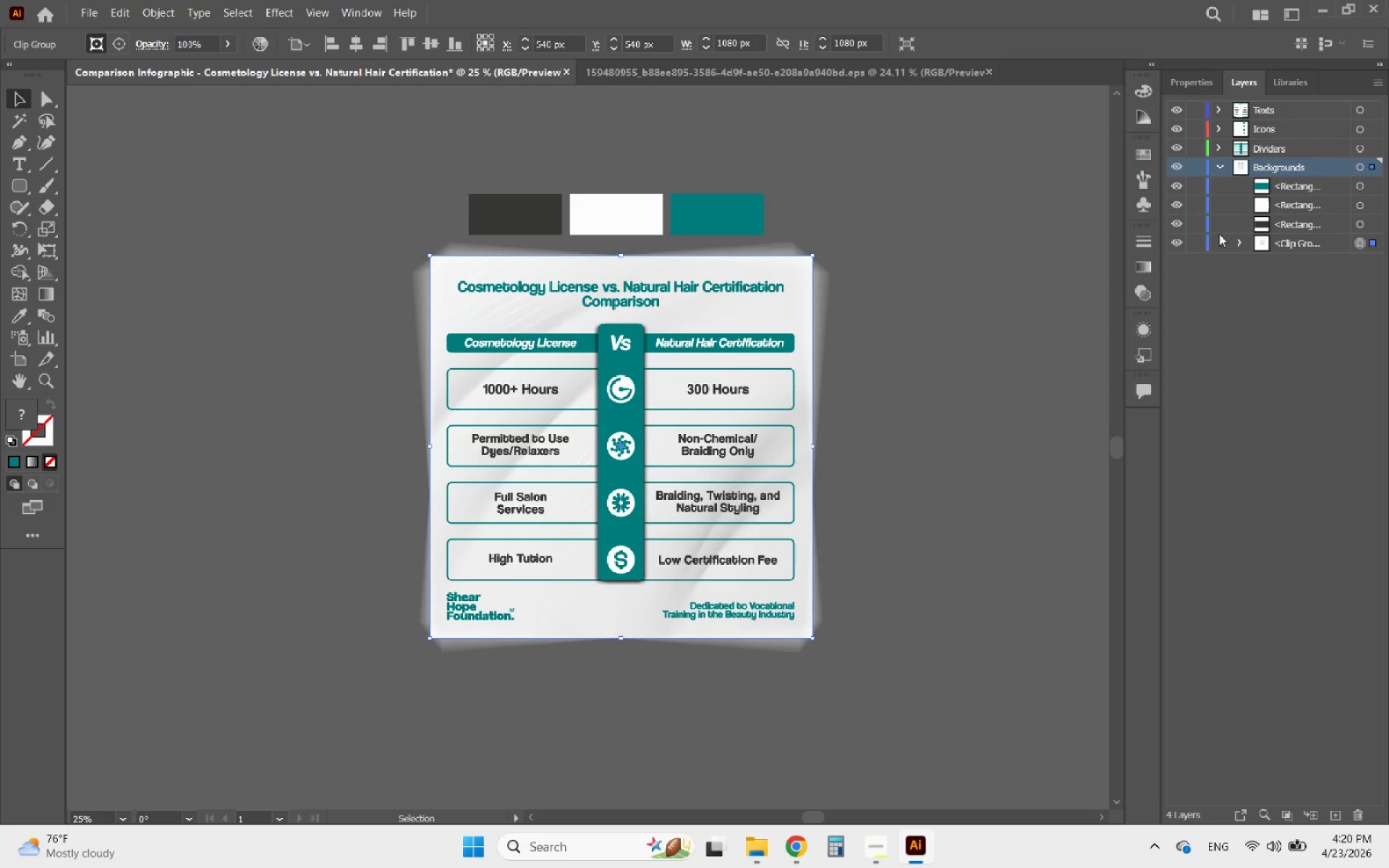 
left_click([1200, 84])
 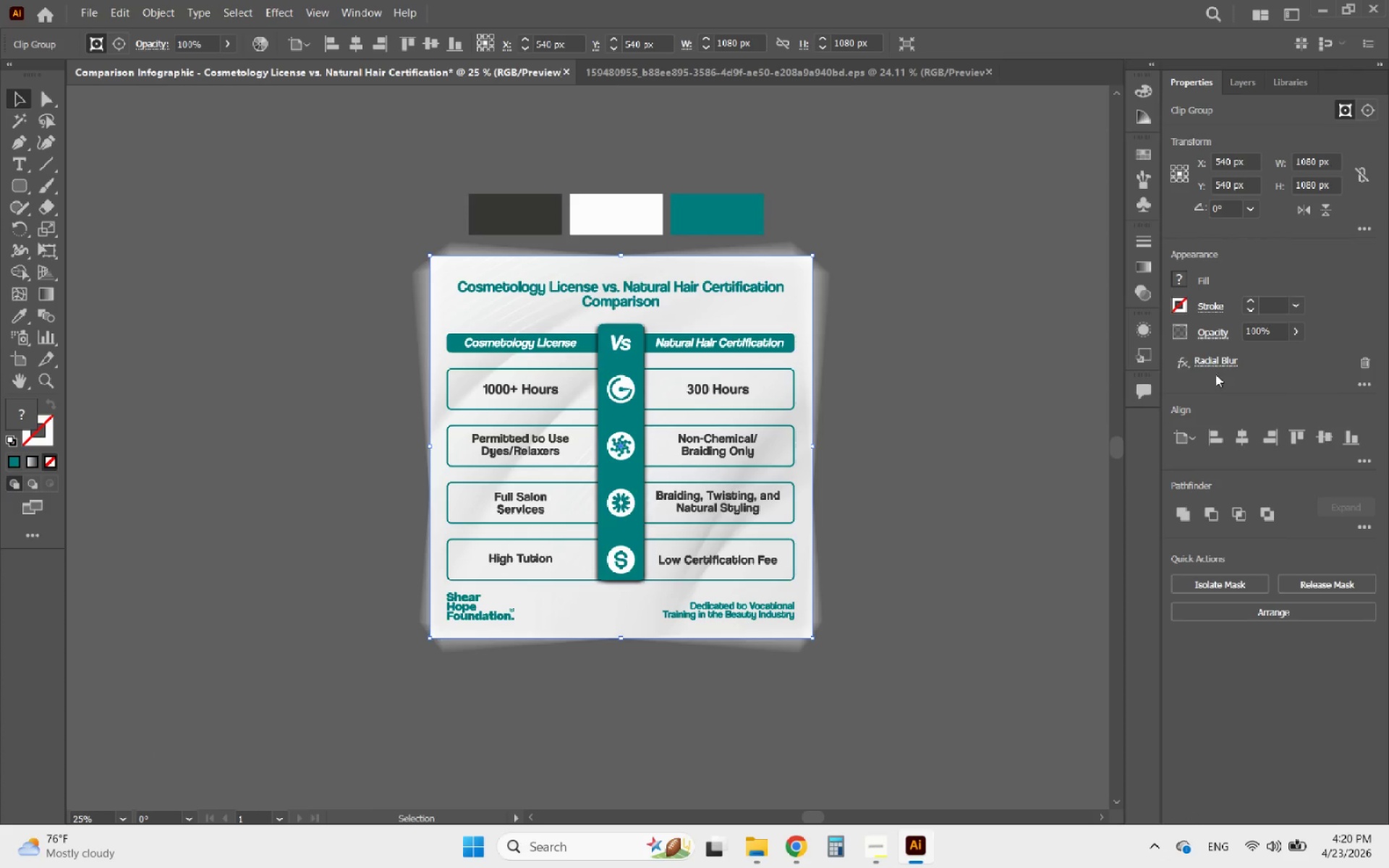 
left_click([1213, 365])
 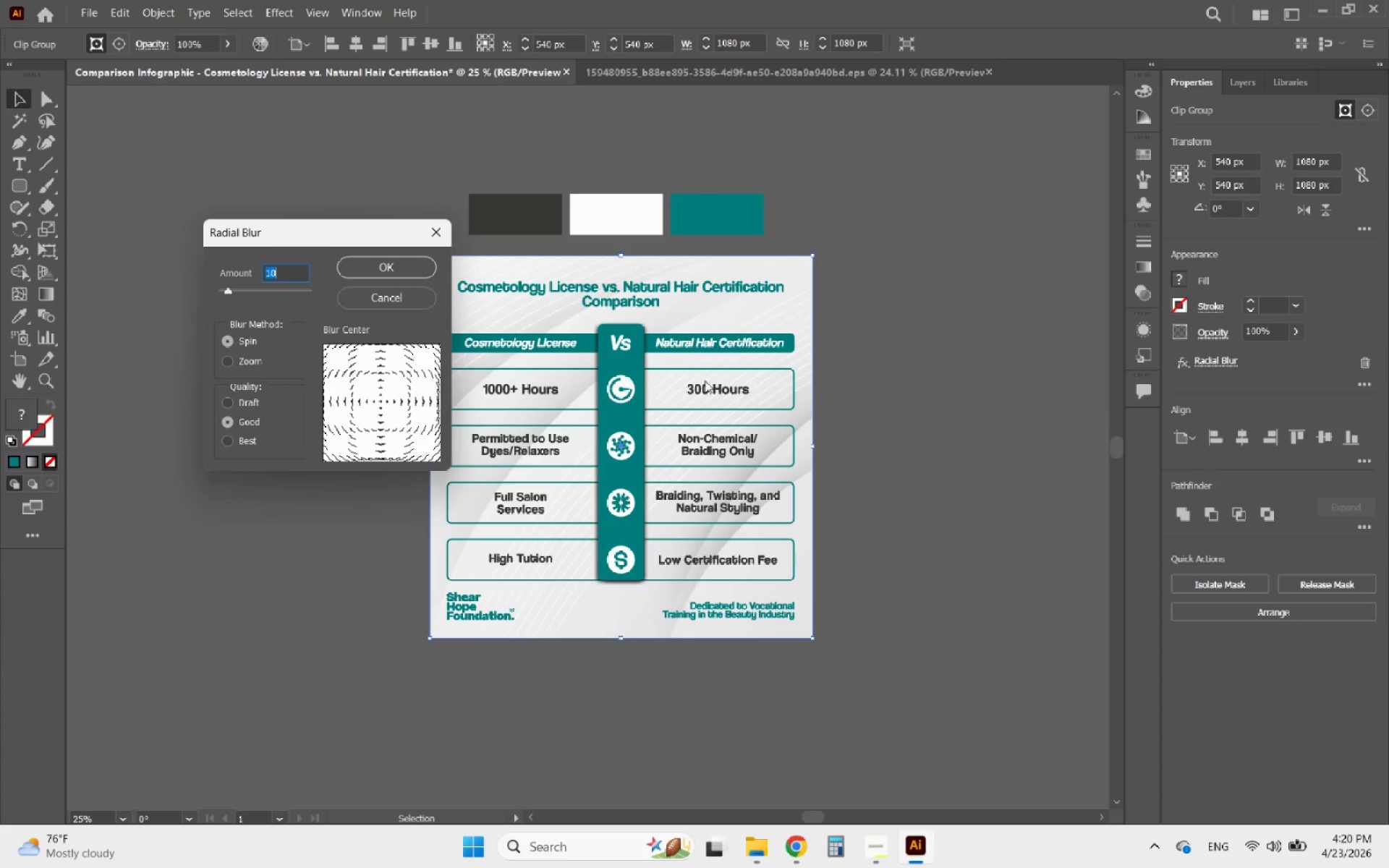 
wait(6.05)
 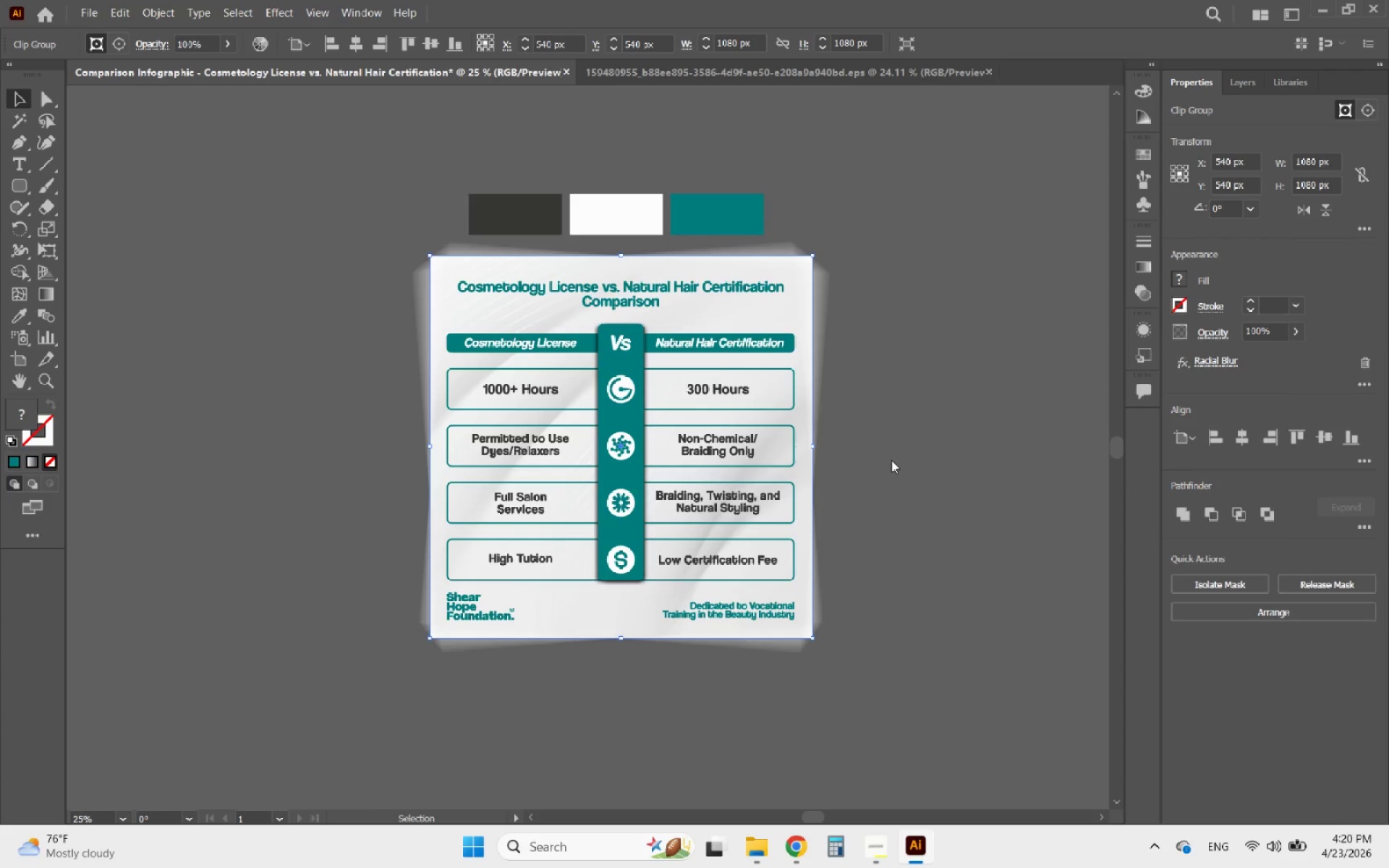 
left_click([225, 363])
 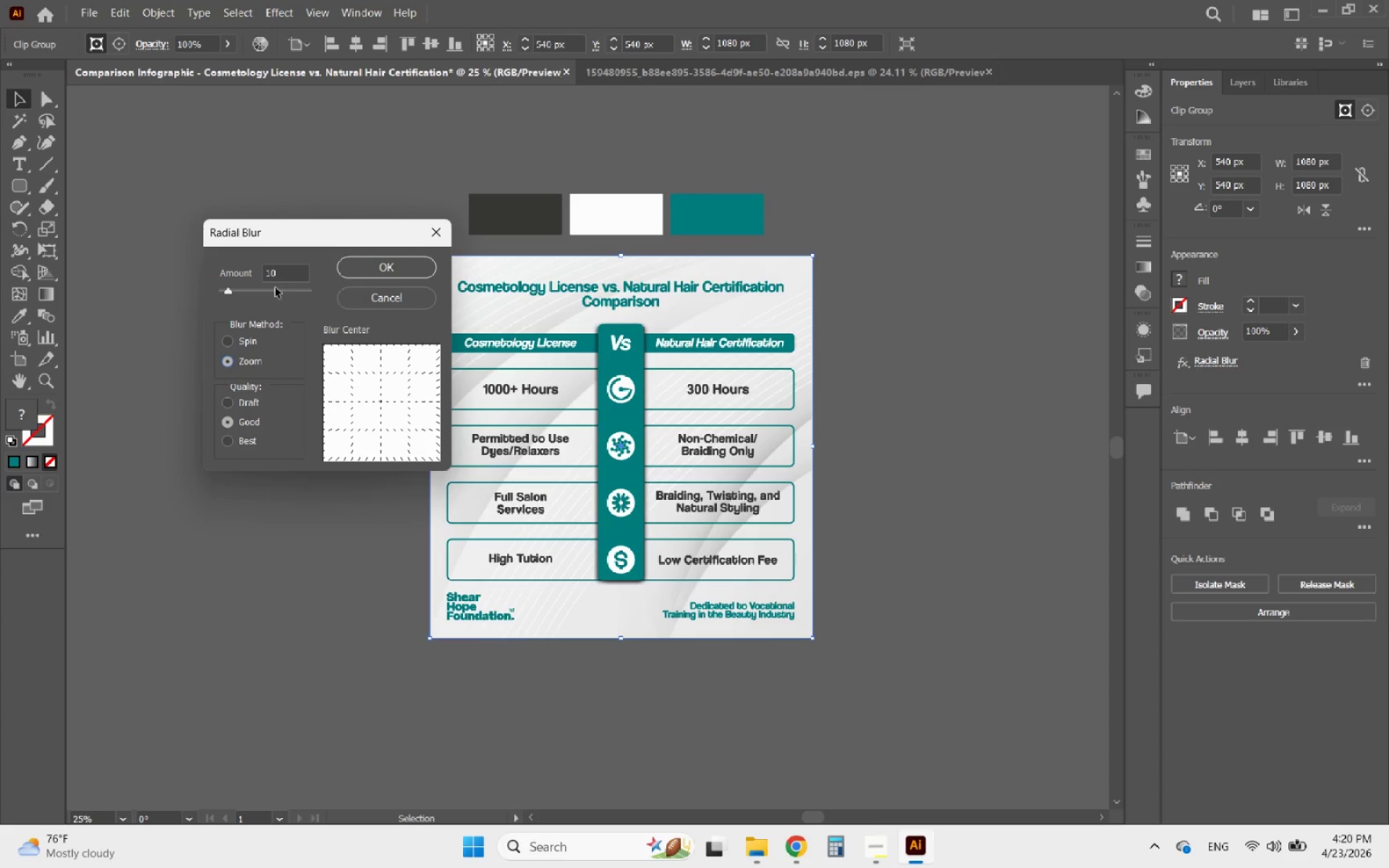 
left_click_drag(start_coordinate=[276, 276], to_coordinate=[272, 276])
 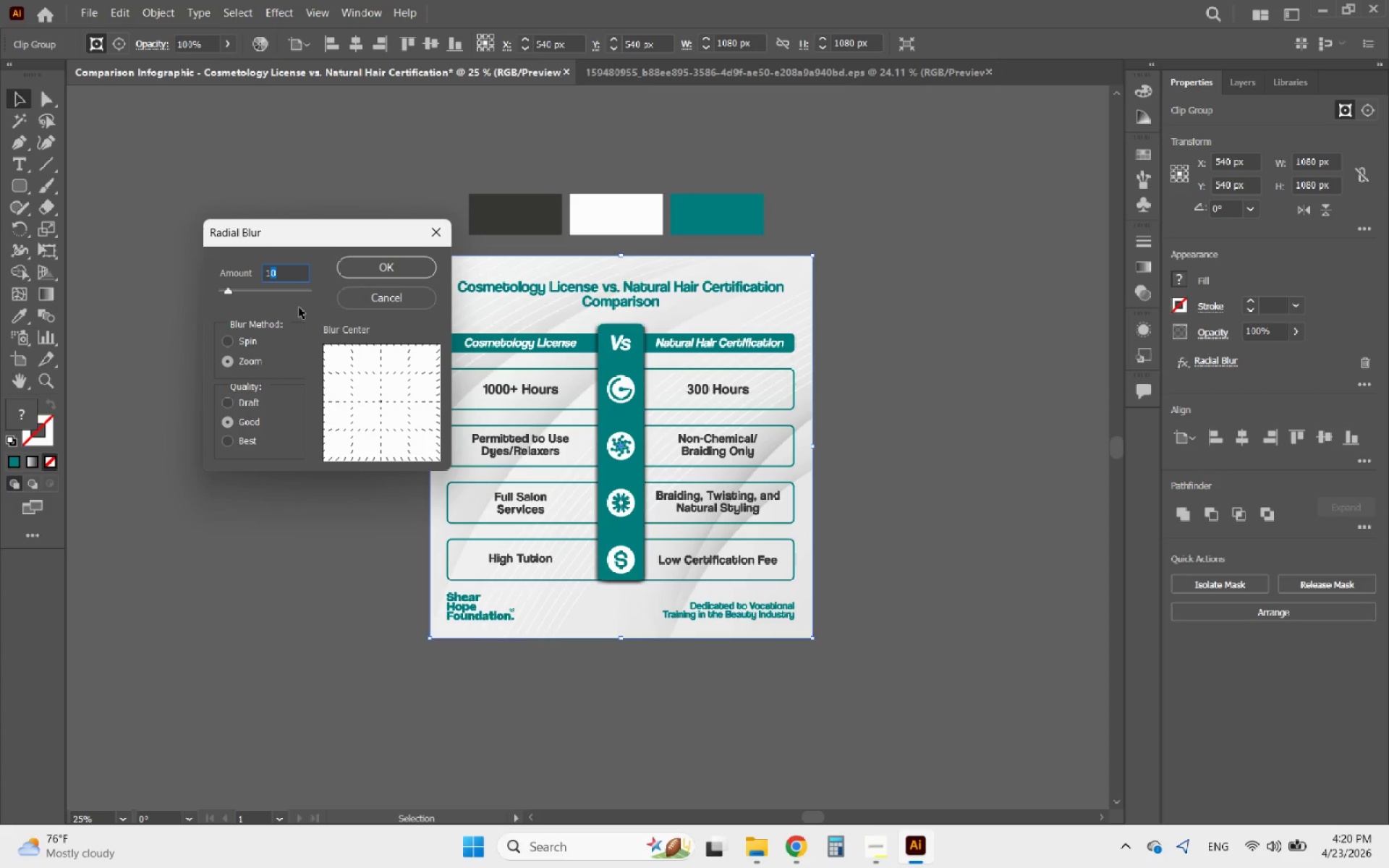 
key(5)
 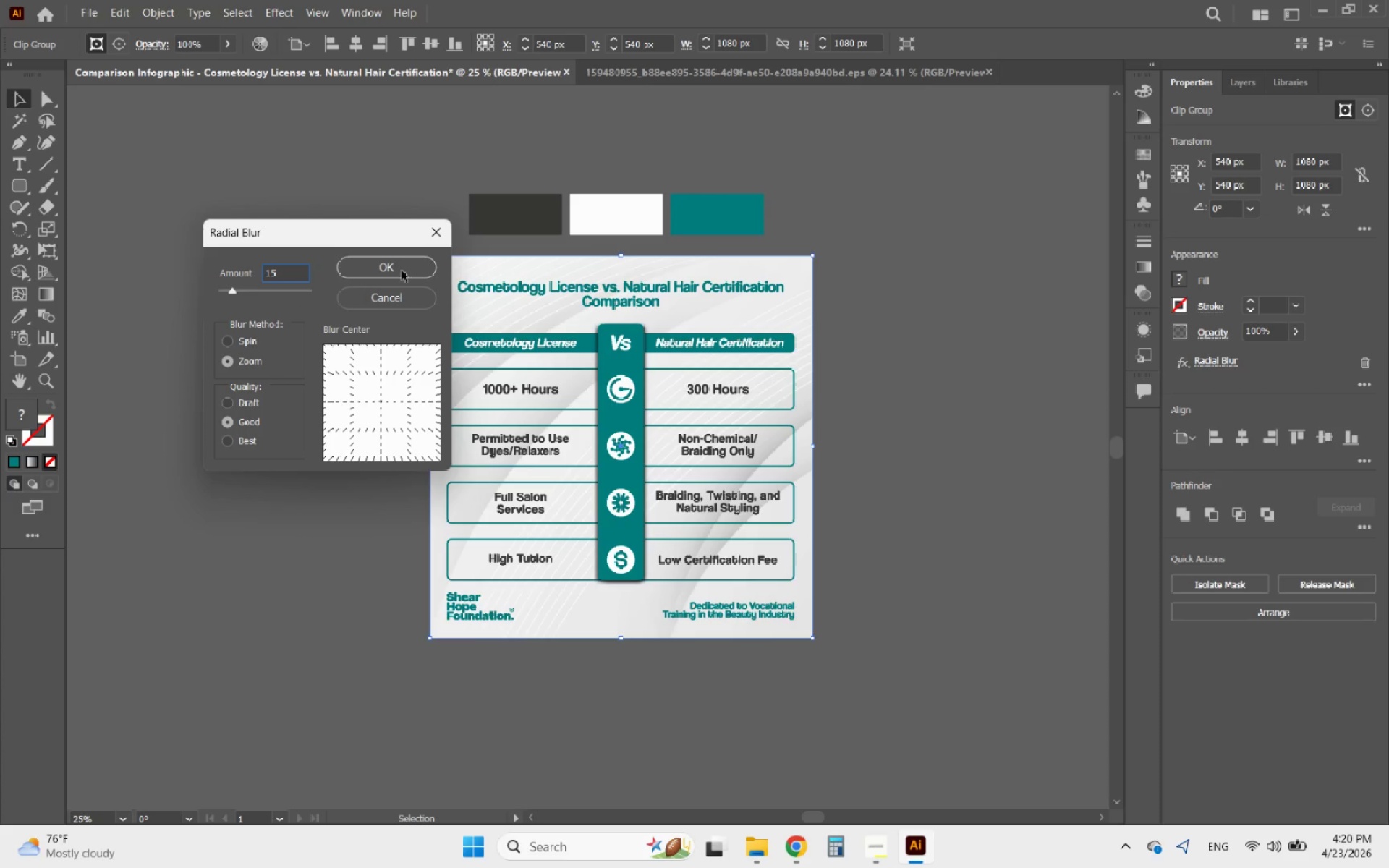 
left_click([393, 268])
 